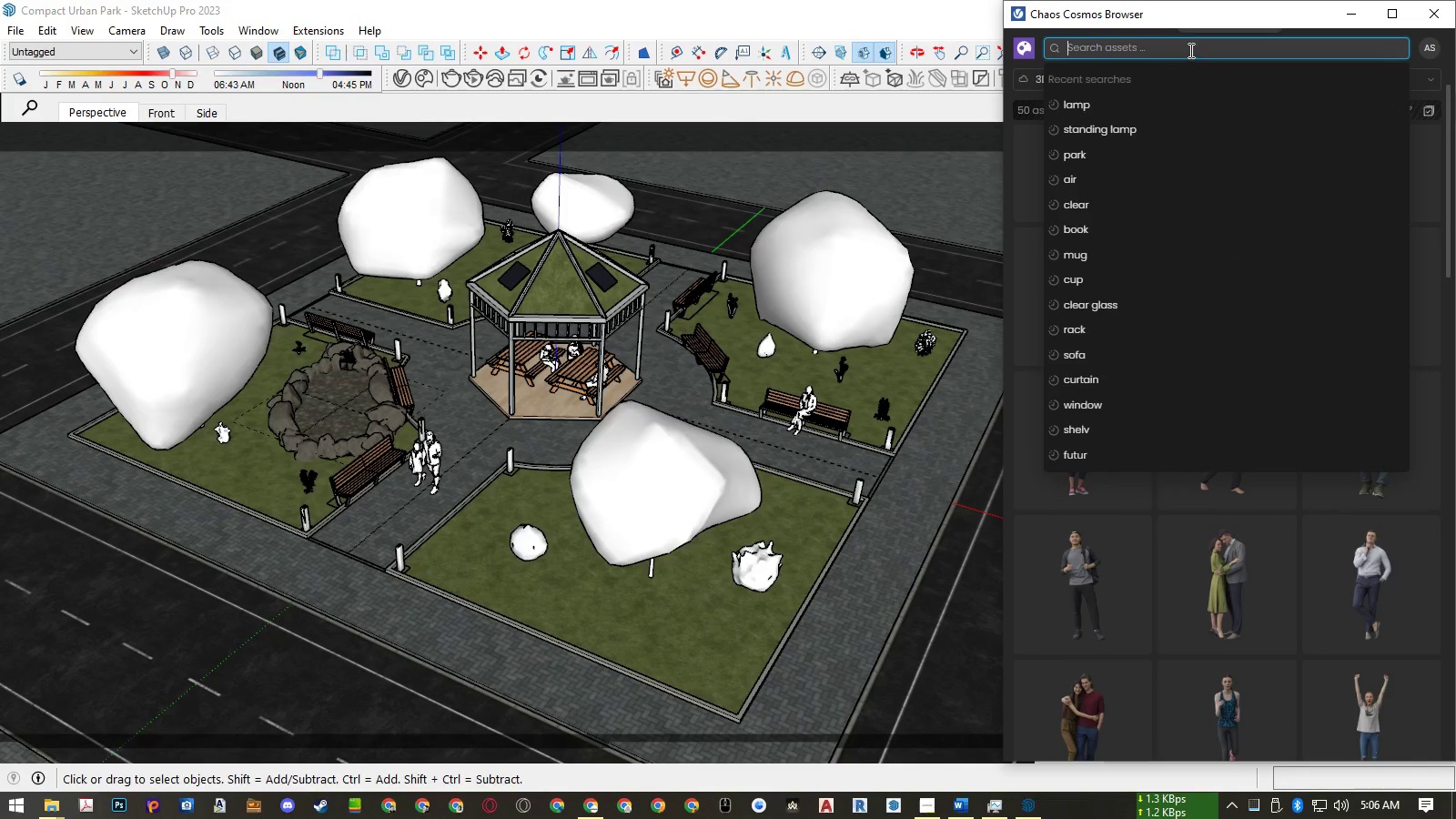 
left_click([1188, 44])
 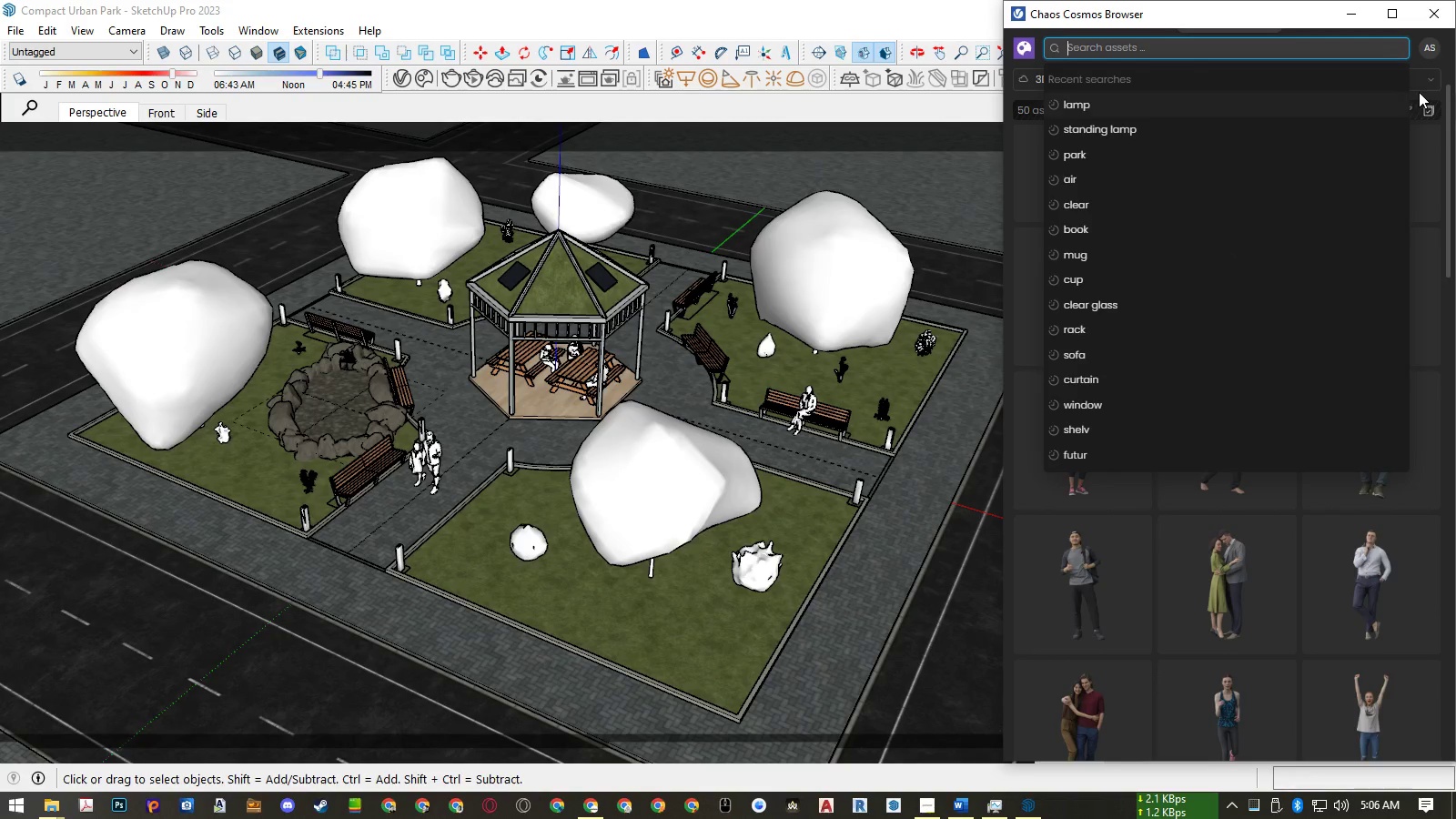 
left_click([1422, 87])
 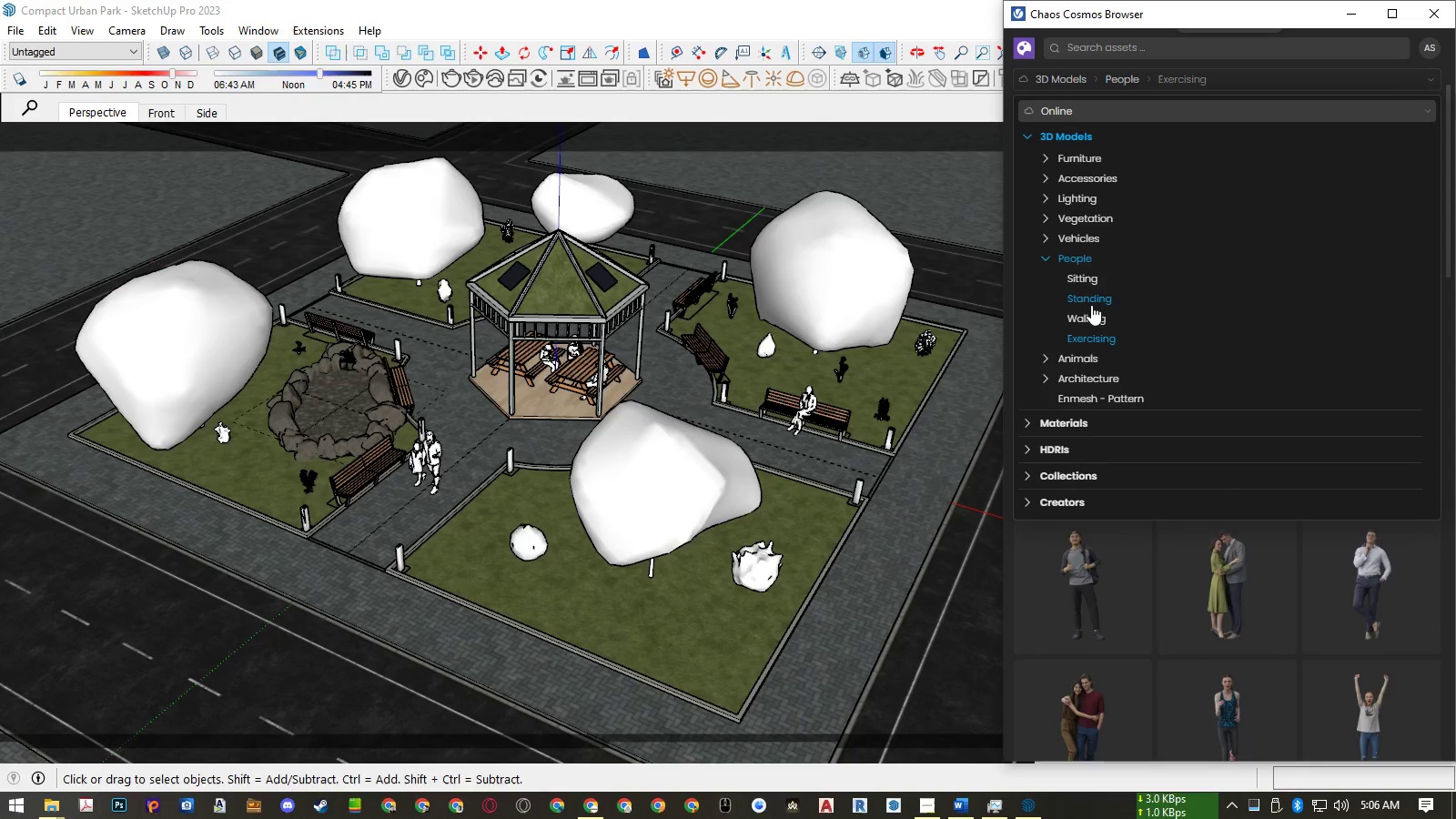 
left_click([1082, 259])
 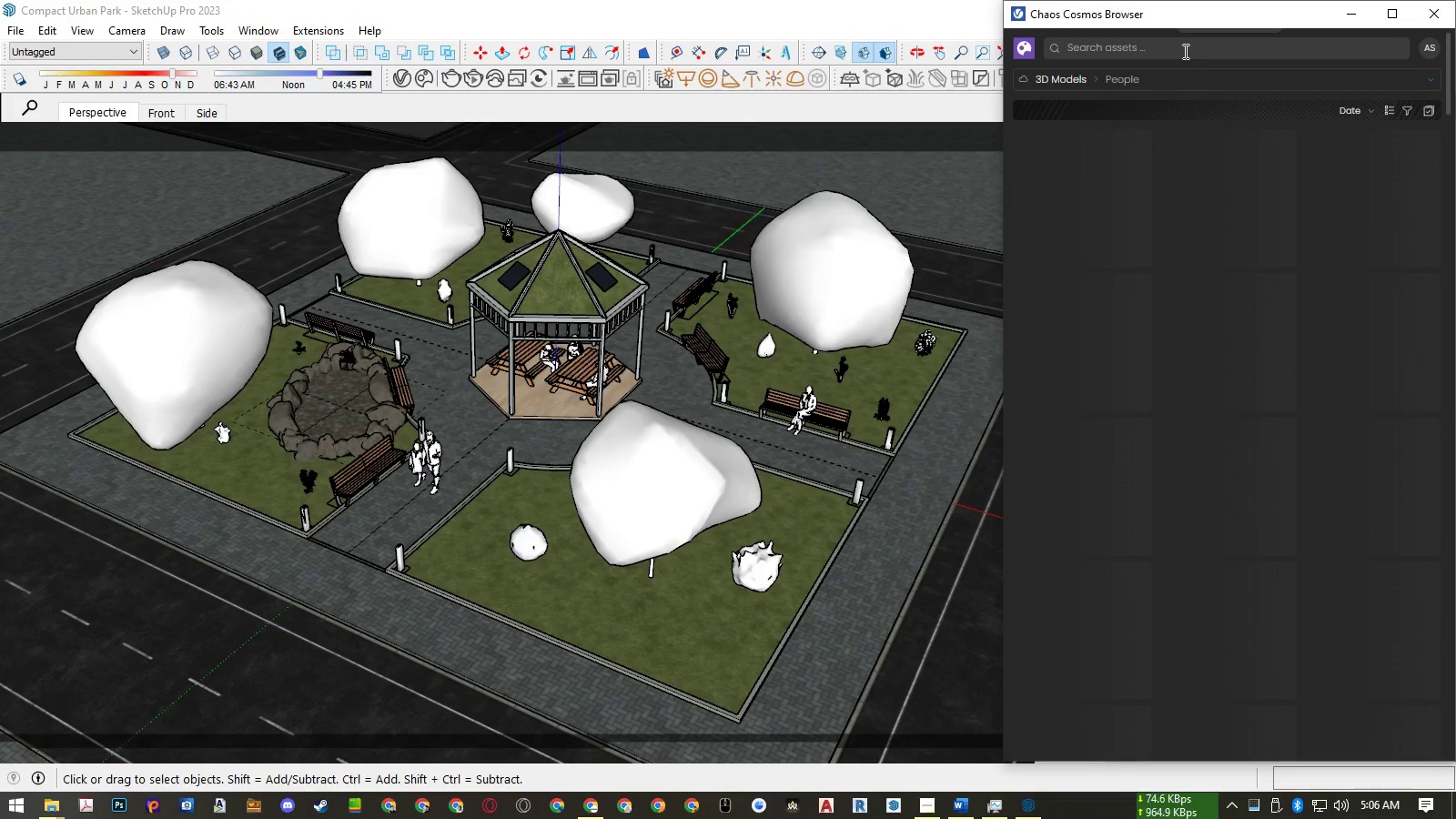 
left_click([1184, 50])
 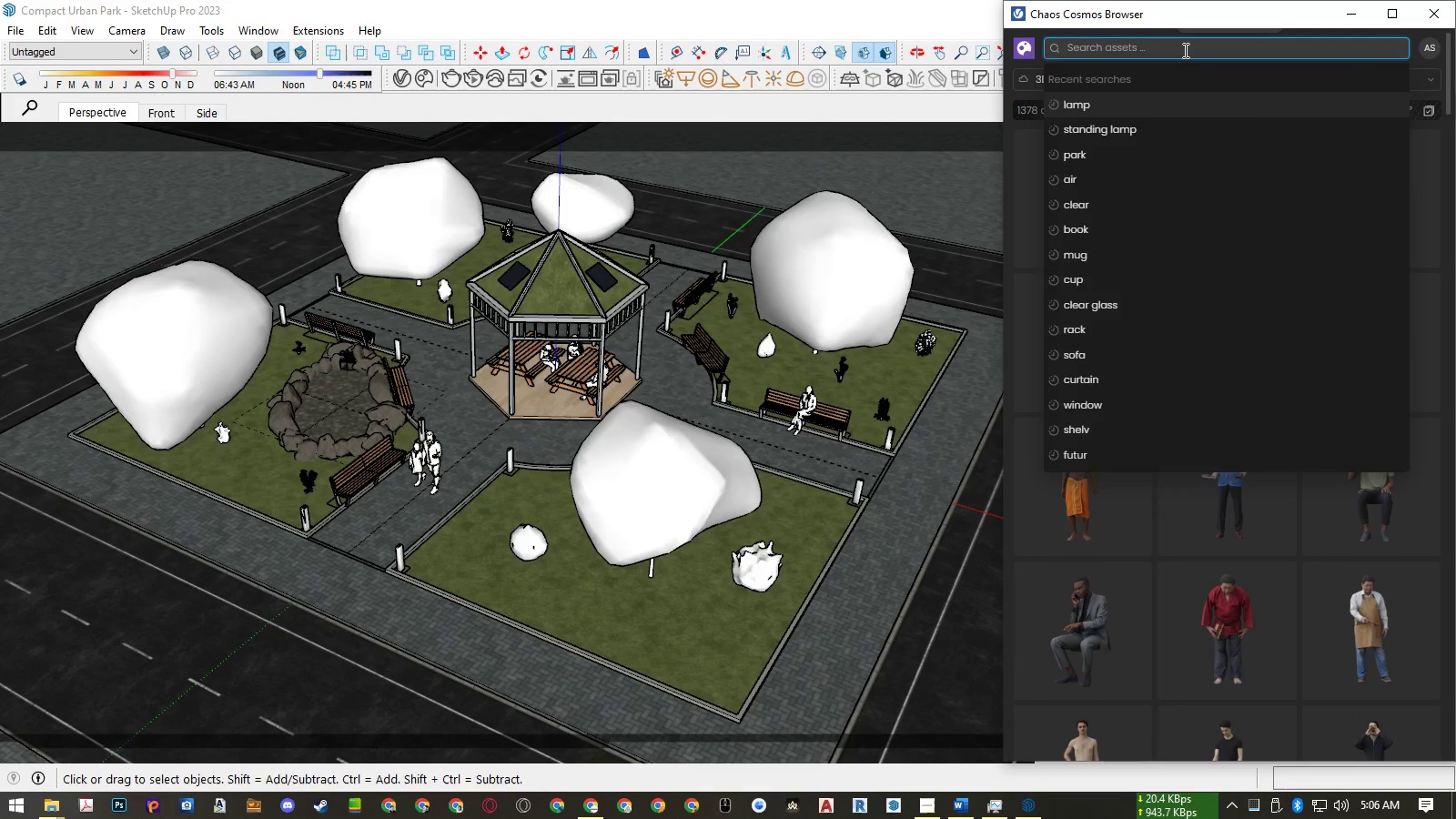 
type(v)
key(Backspace)
type(cycl)
key(NumpadEnter)
 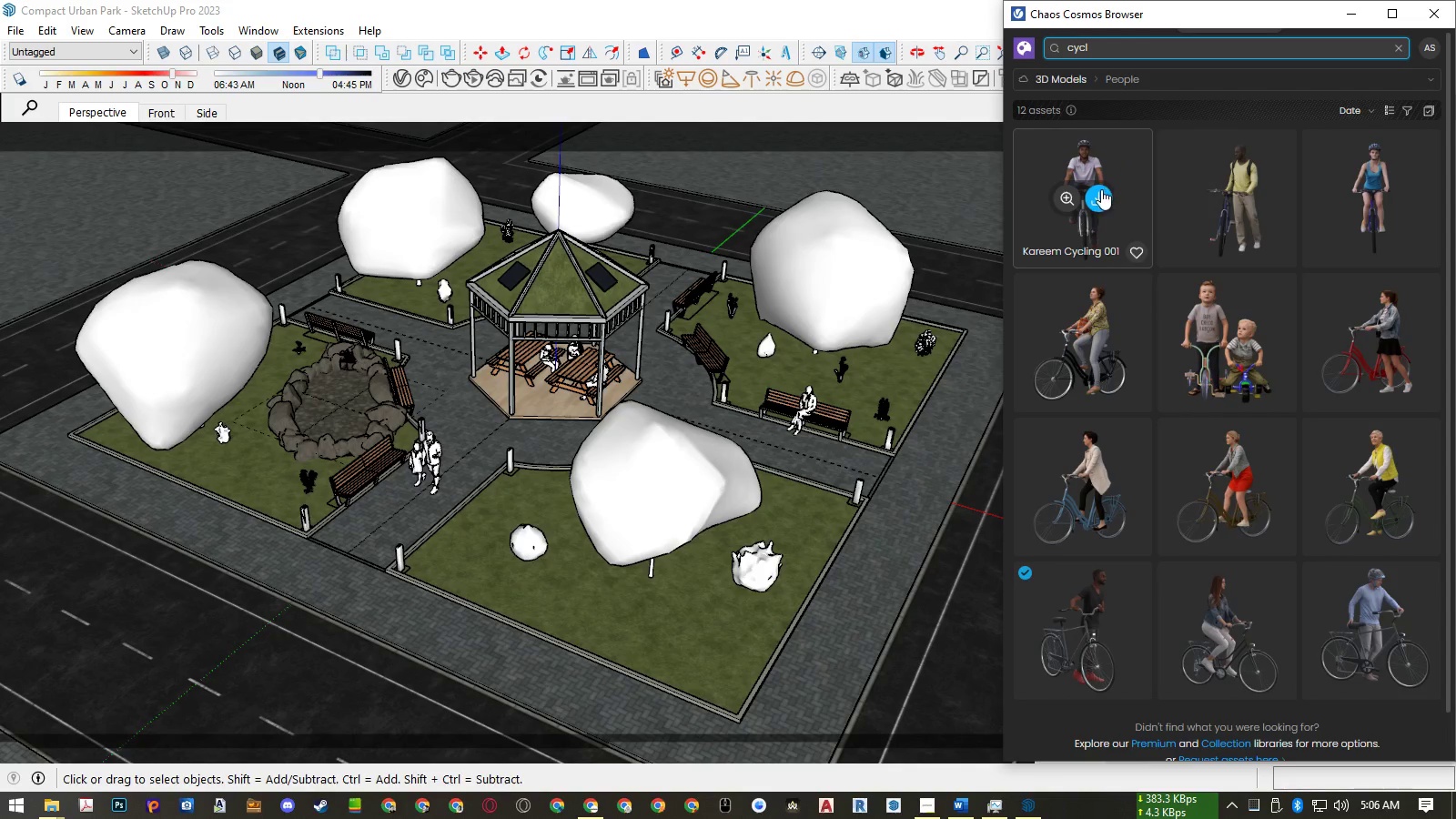 
left_click([1101, 191])
 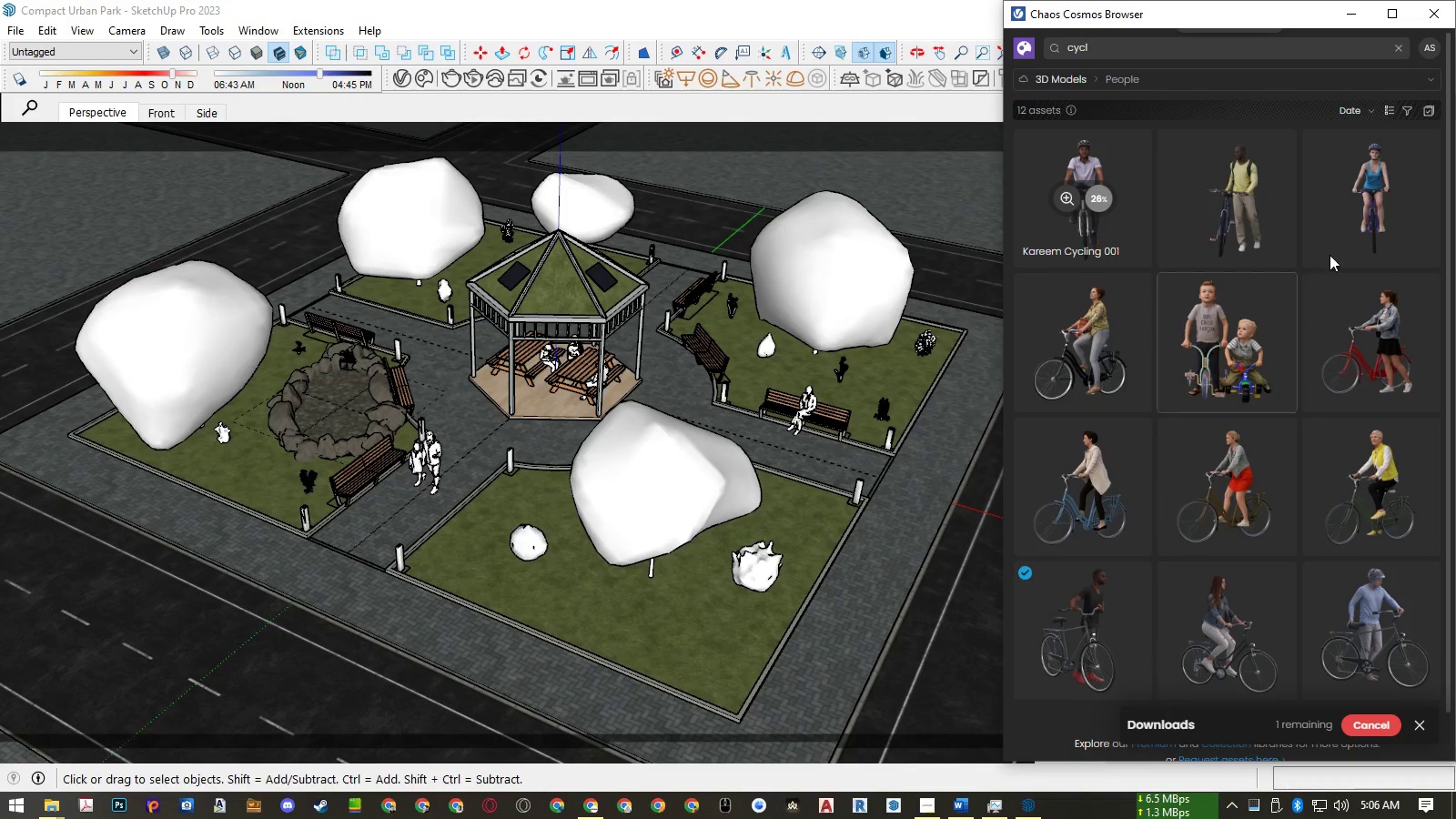 
wait(5.39)
 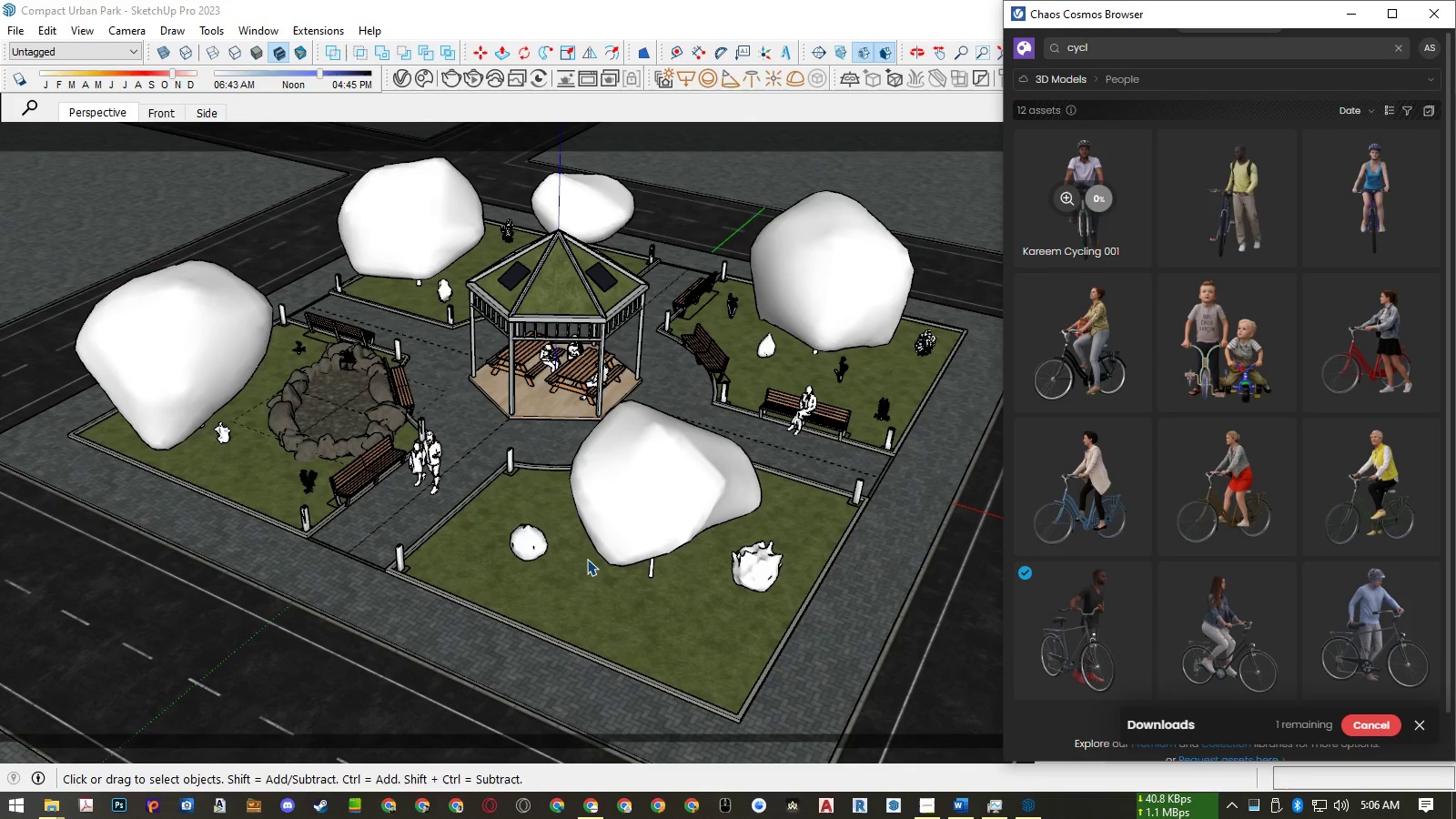 
left_click([1385, 198])
 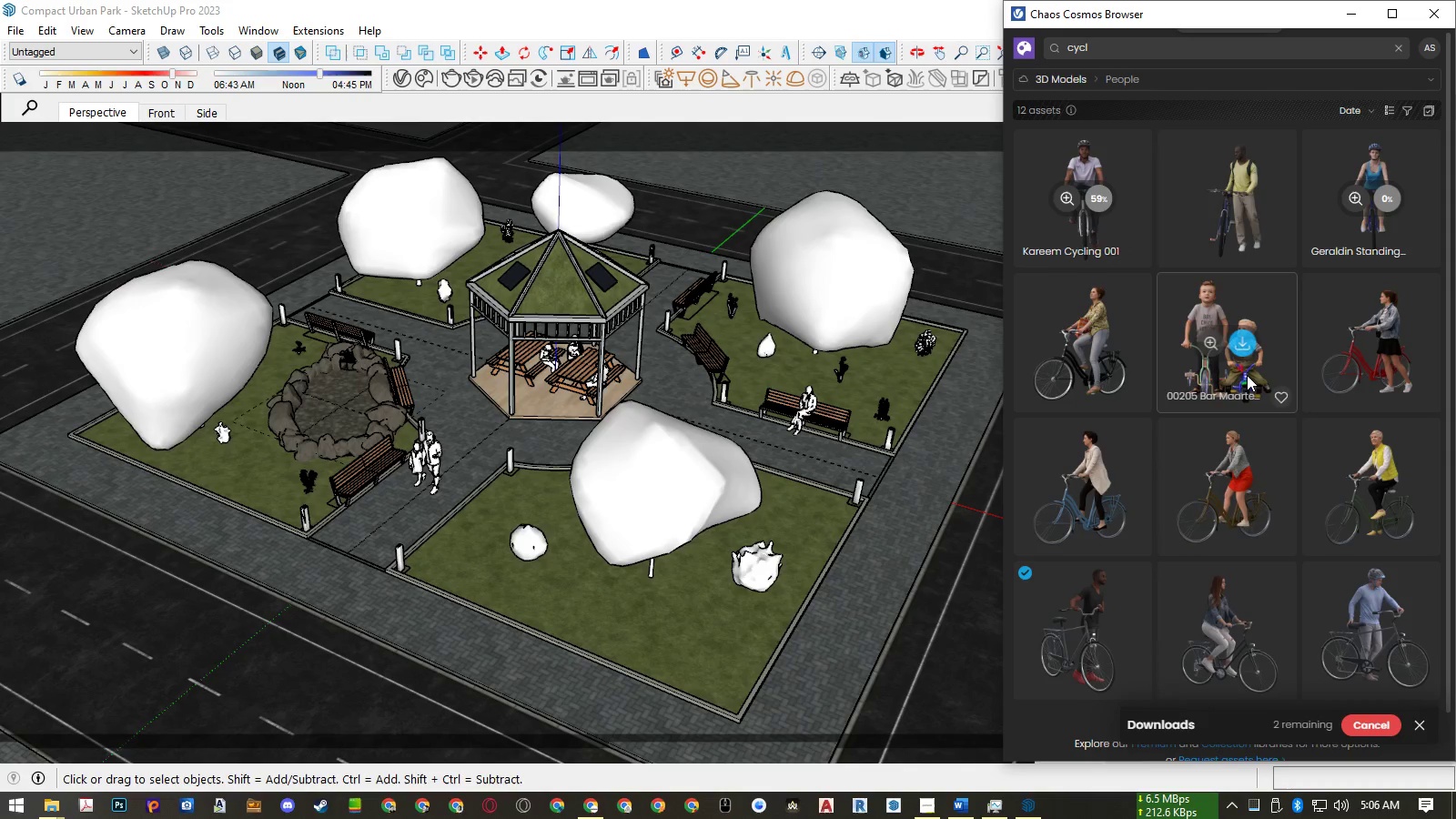 
mouse_move([1268, 445])
 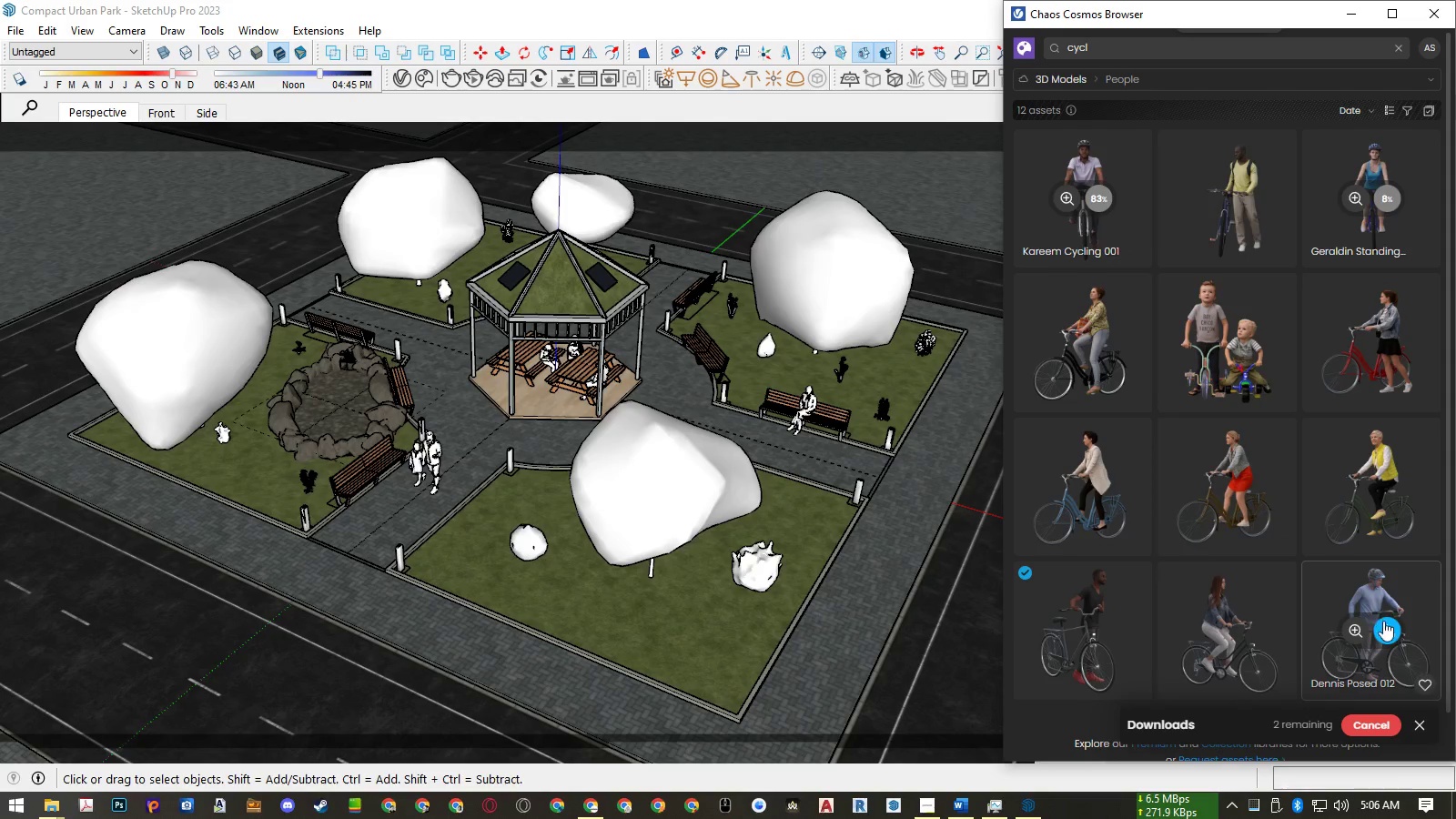 
left_click([1385, 626])
 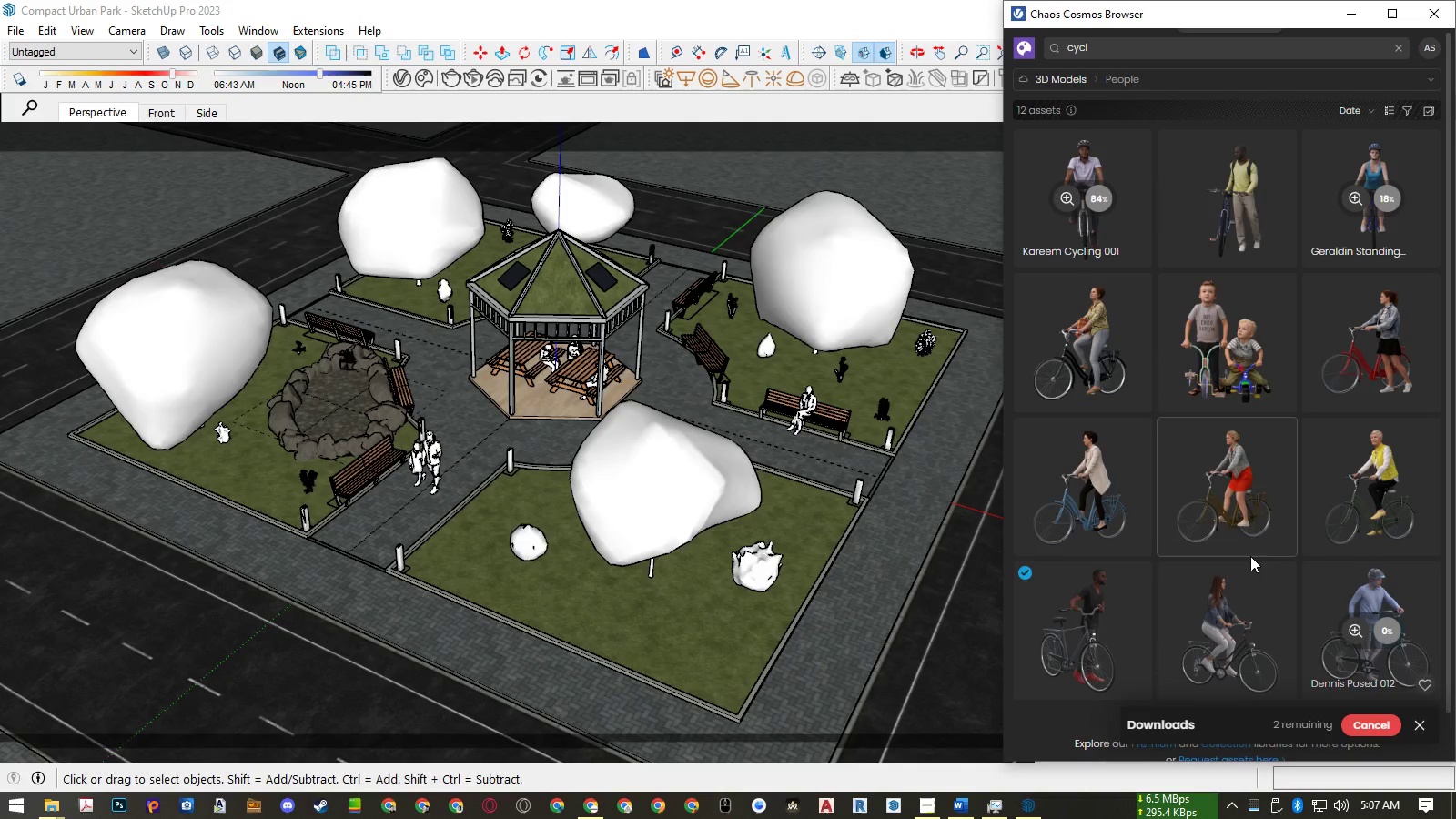 
scroll: coordinate [1250, 556], scroll_direction: down, amount: 2.0
 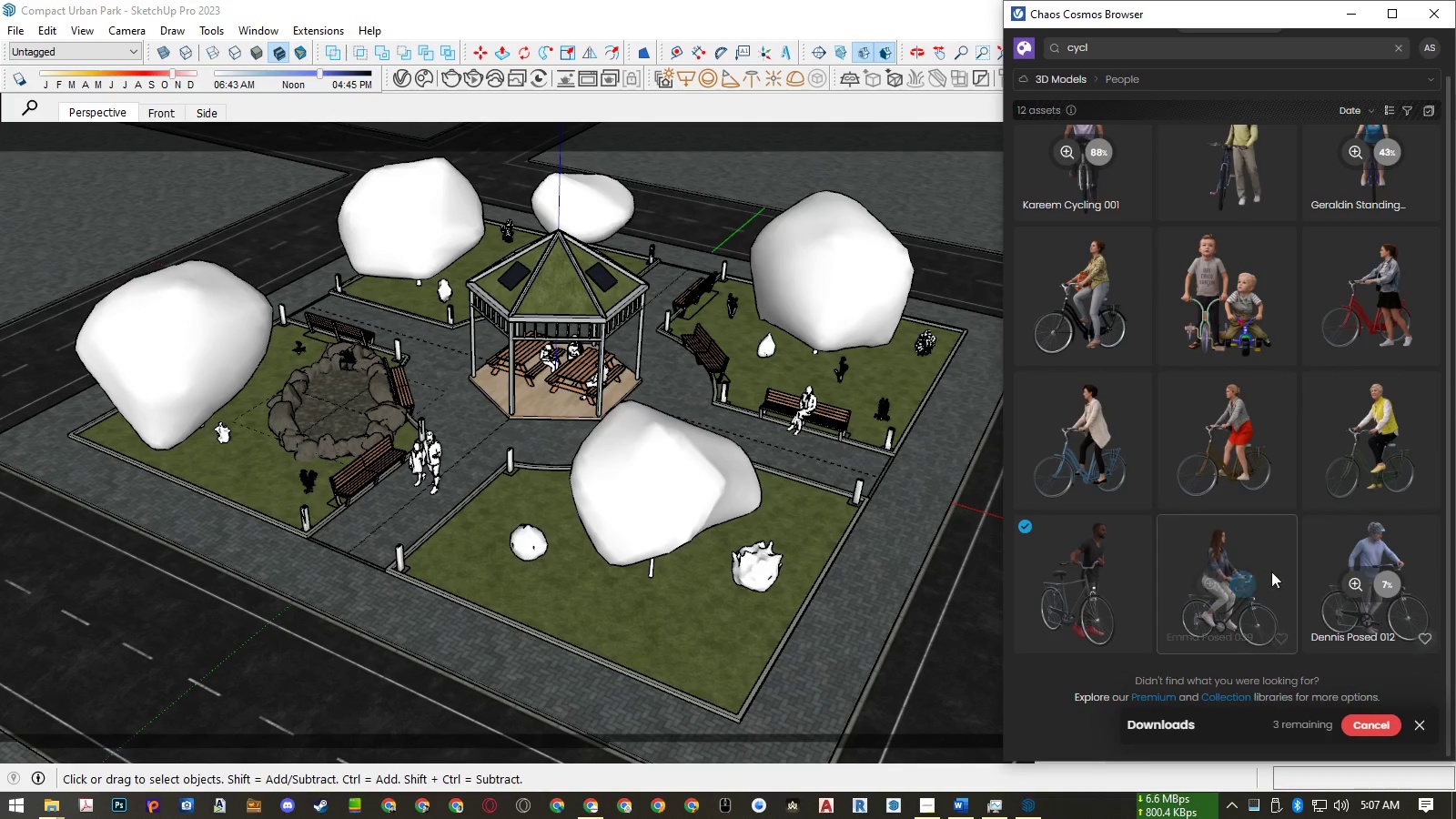 
left_click([1249, 581])
 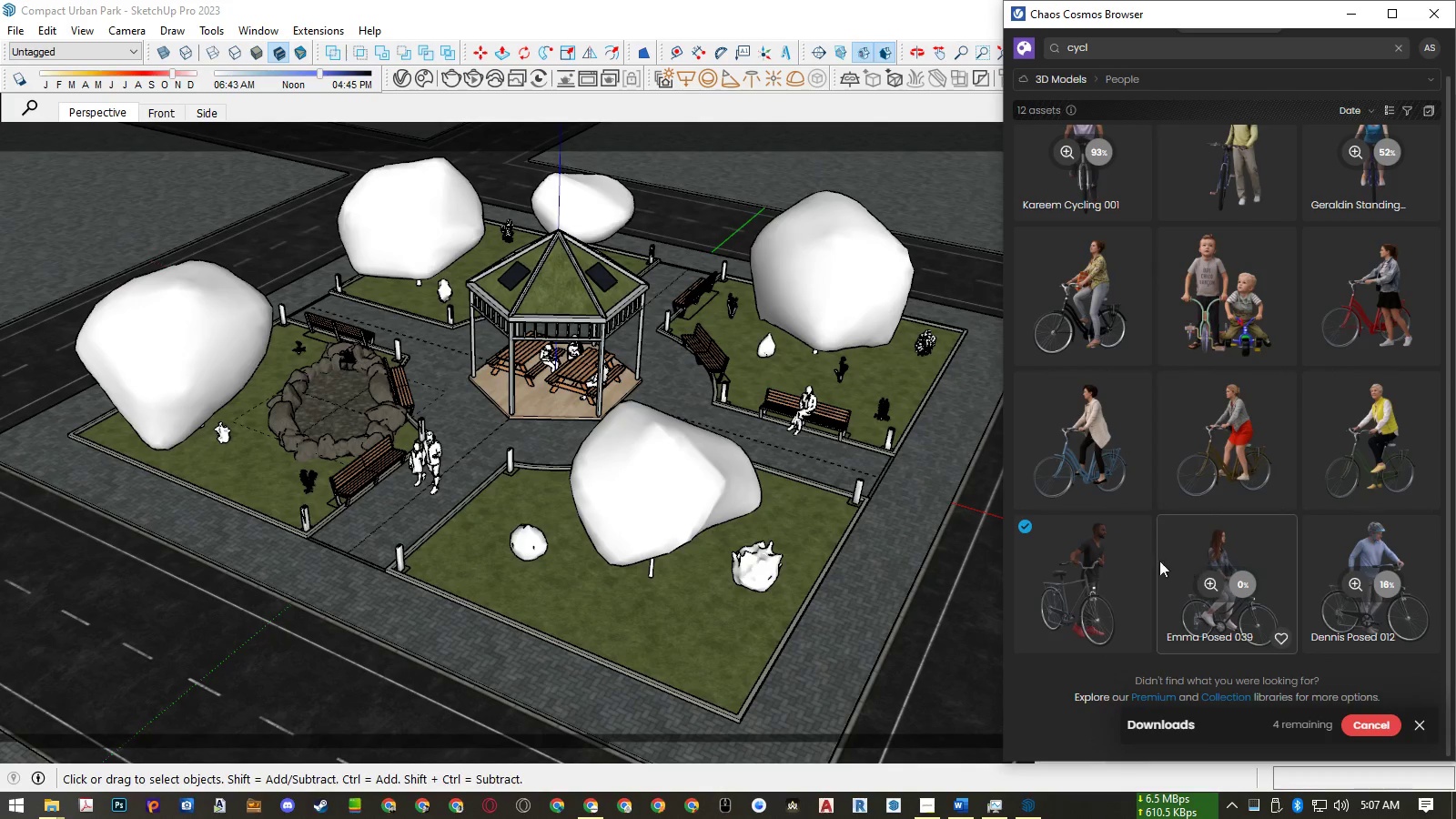 
mouse_move([1103, 544])
 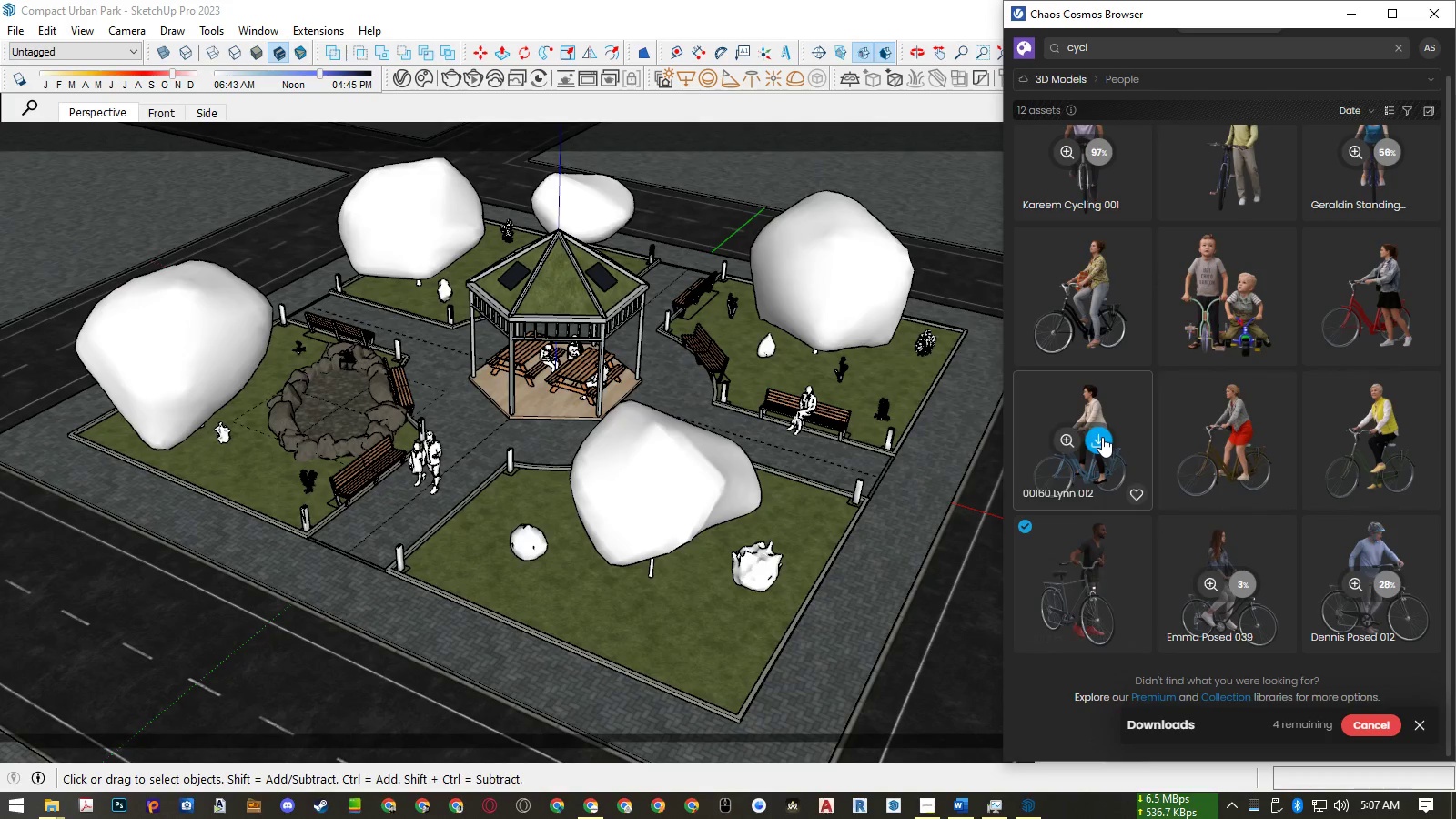 
left_click([1102, 437])
 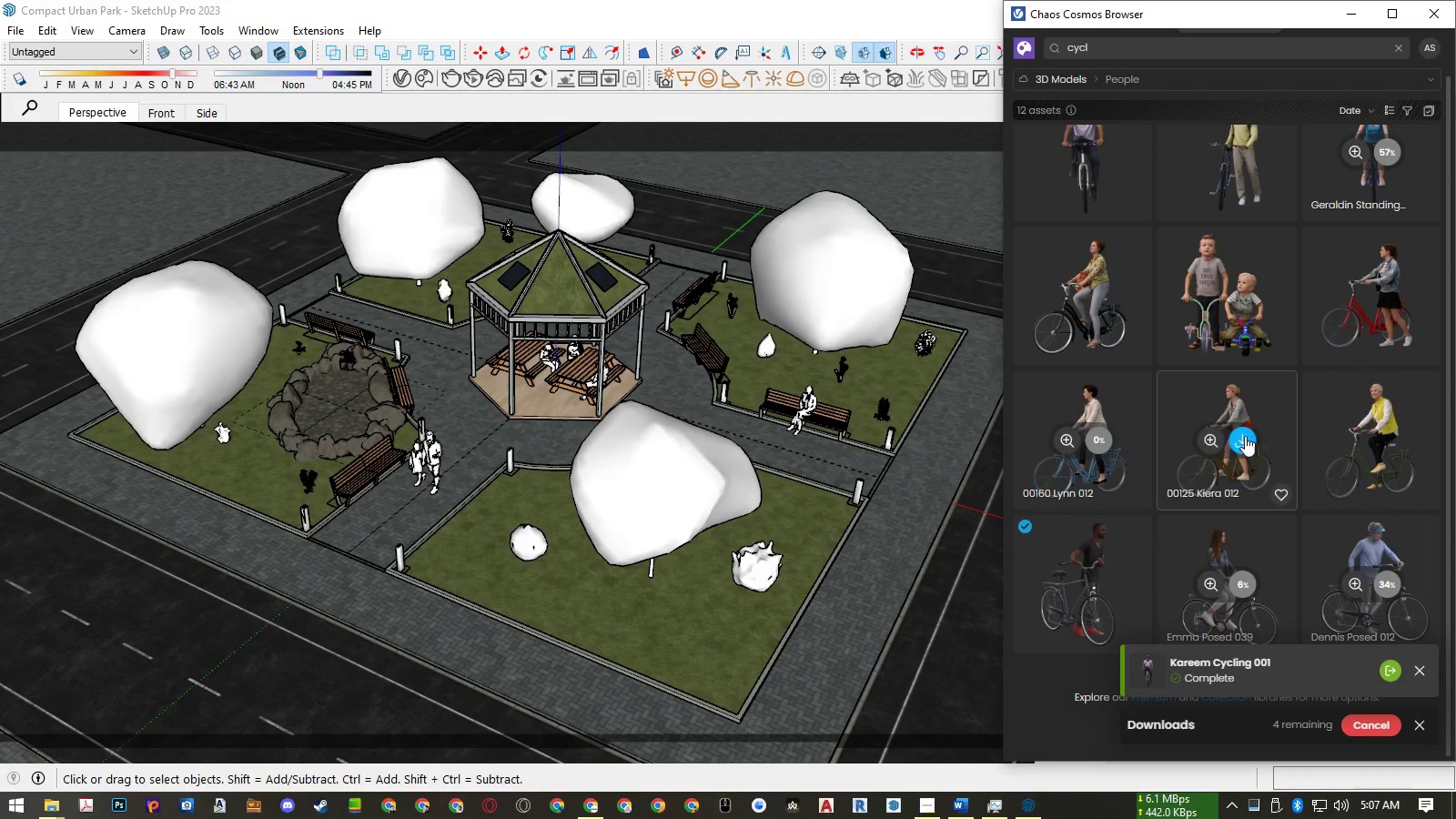 
left_click([1245, 436])
 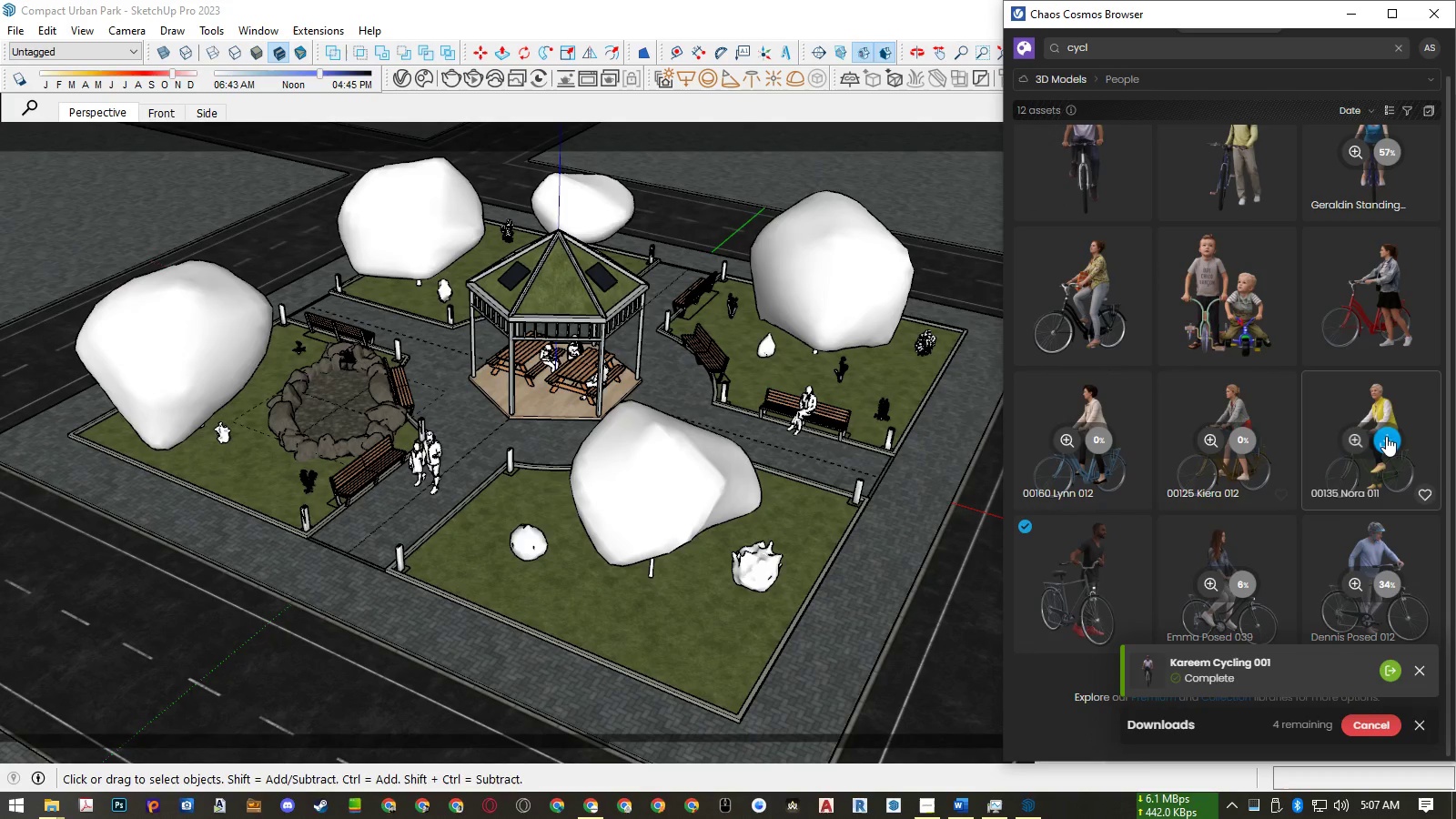 
left_click([1387, 436])
 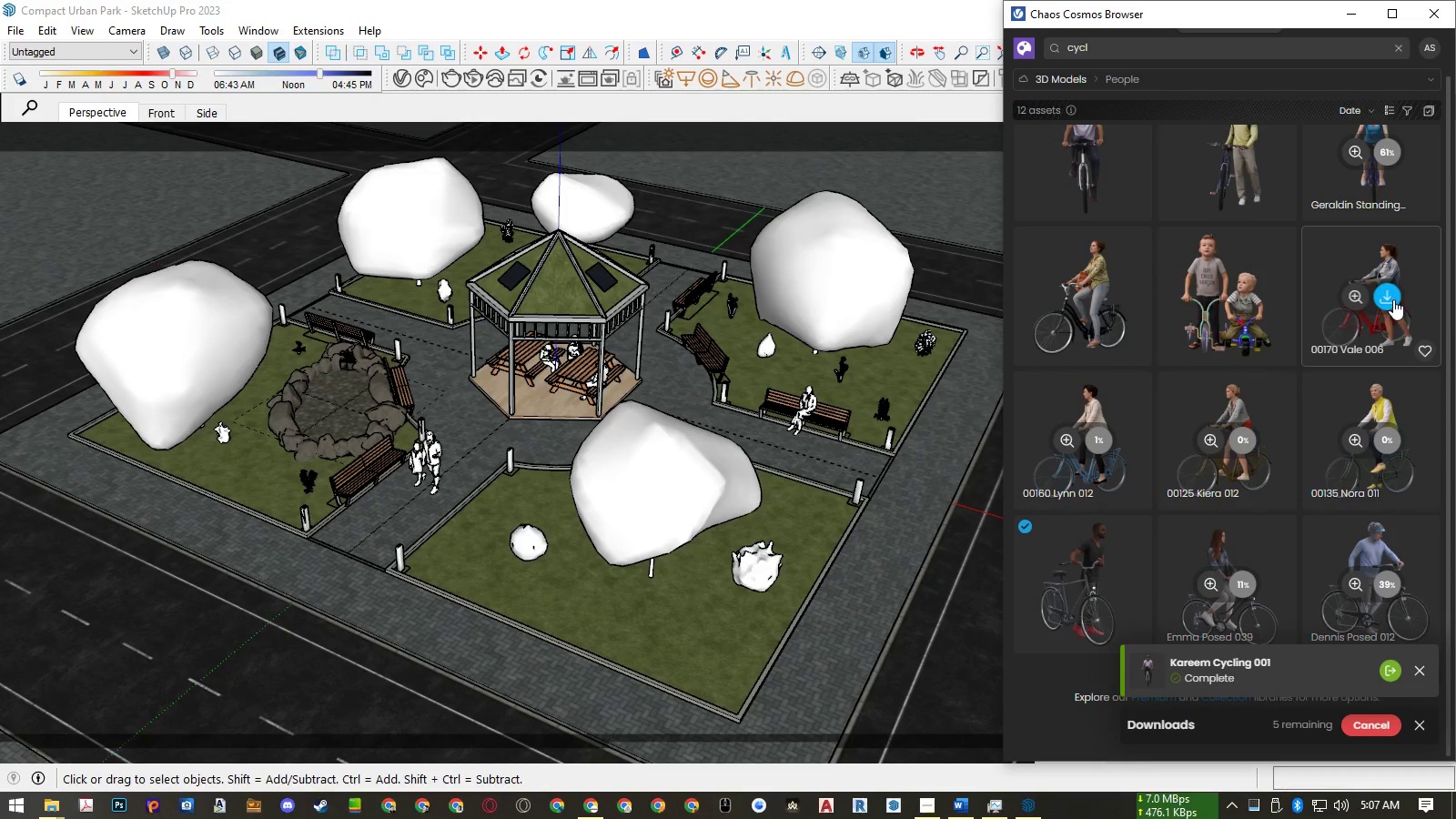 
left_click([1393, 297])
 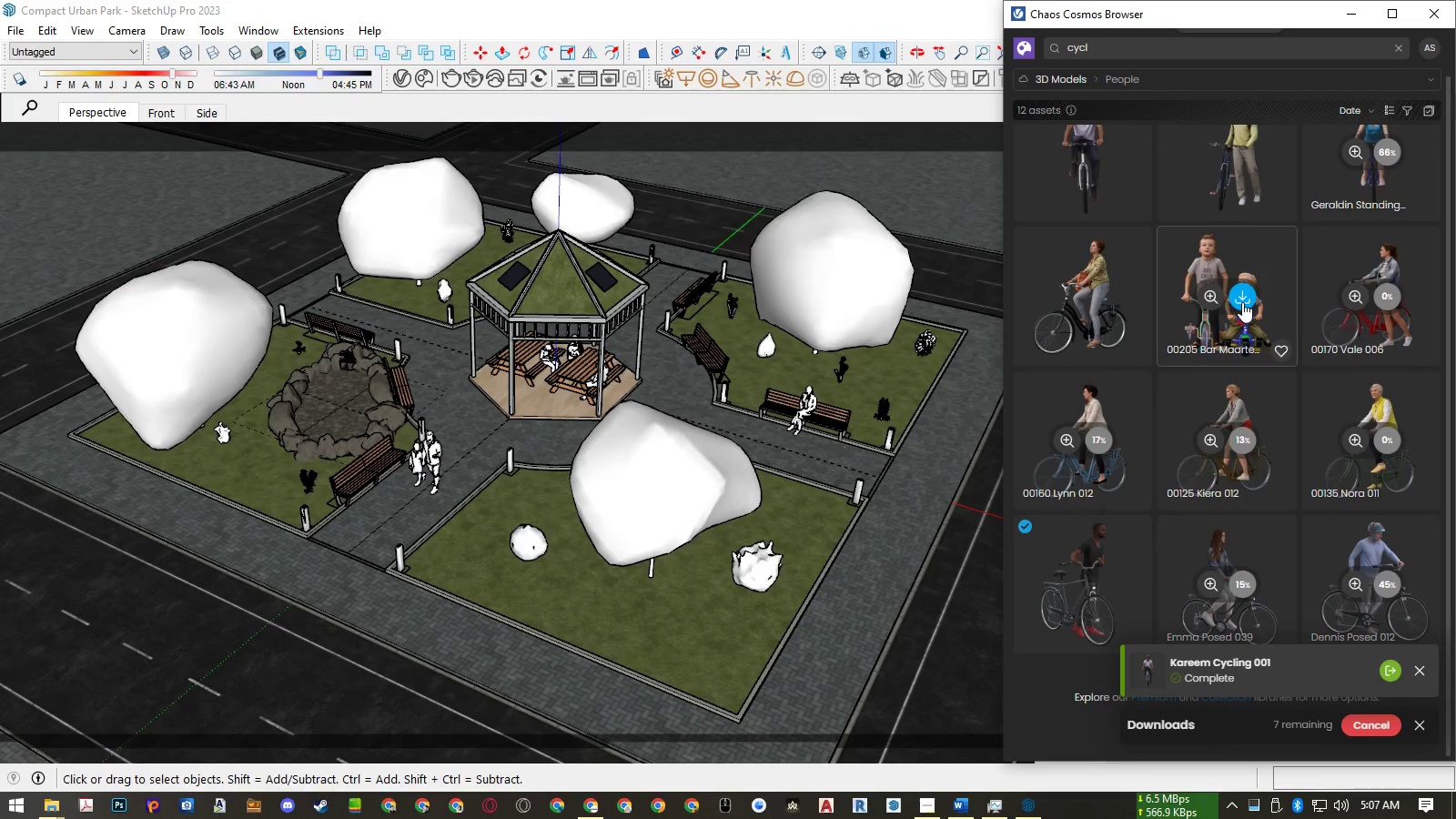 
left_click([1242, 302])
 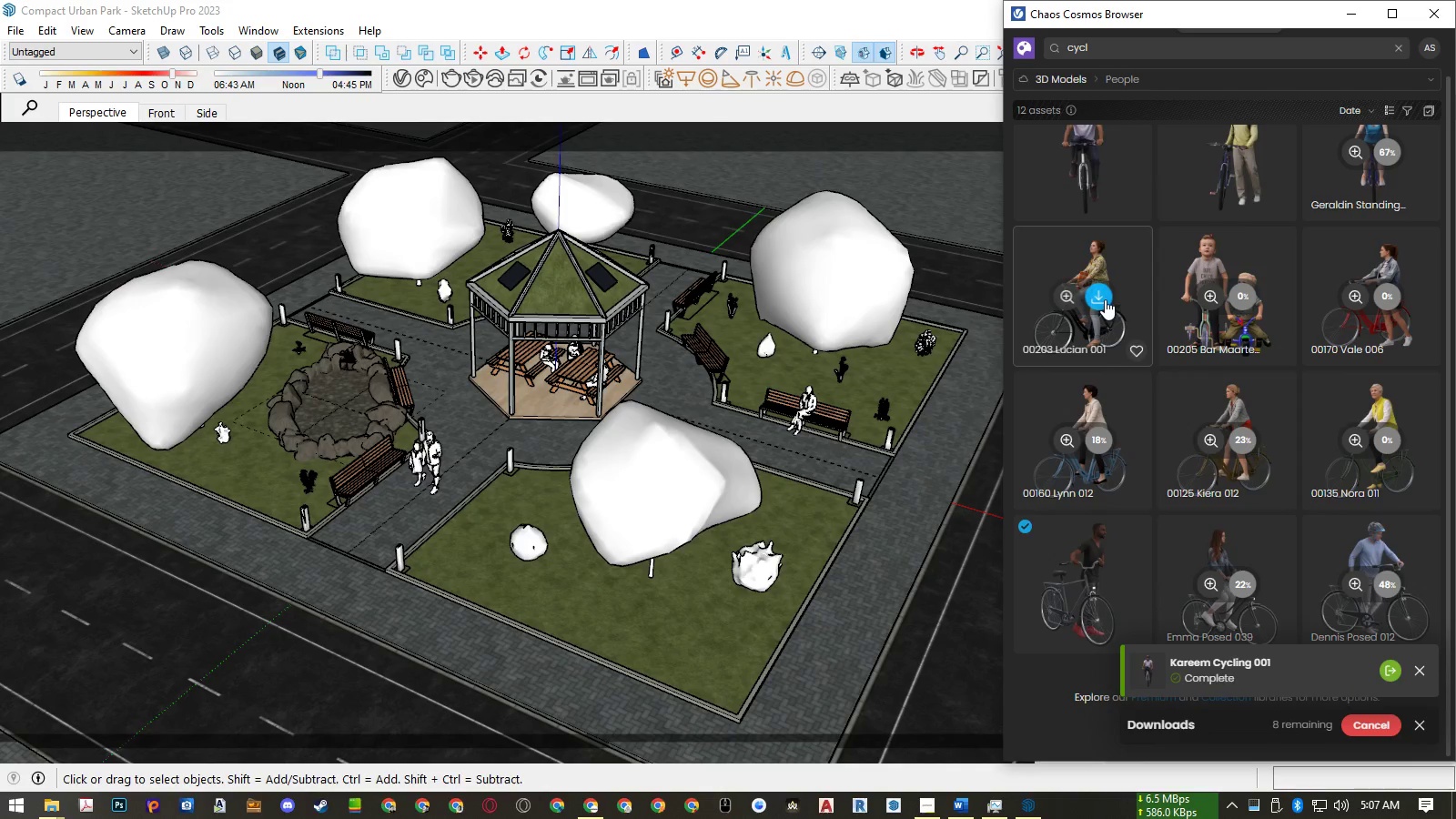 
left_click([1103, 299])
 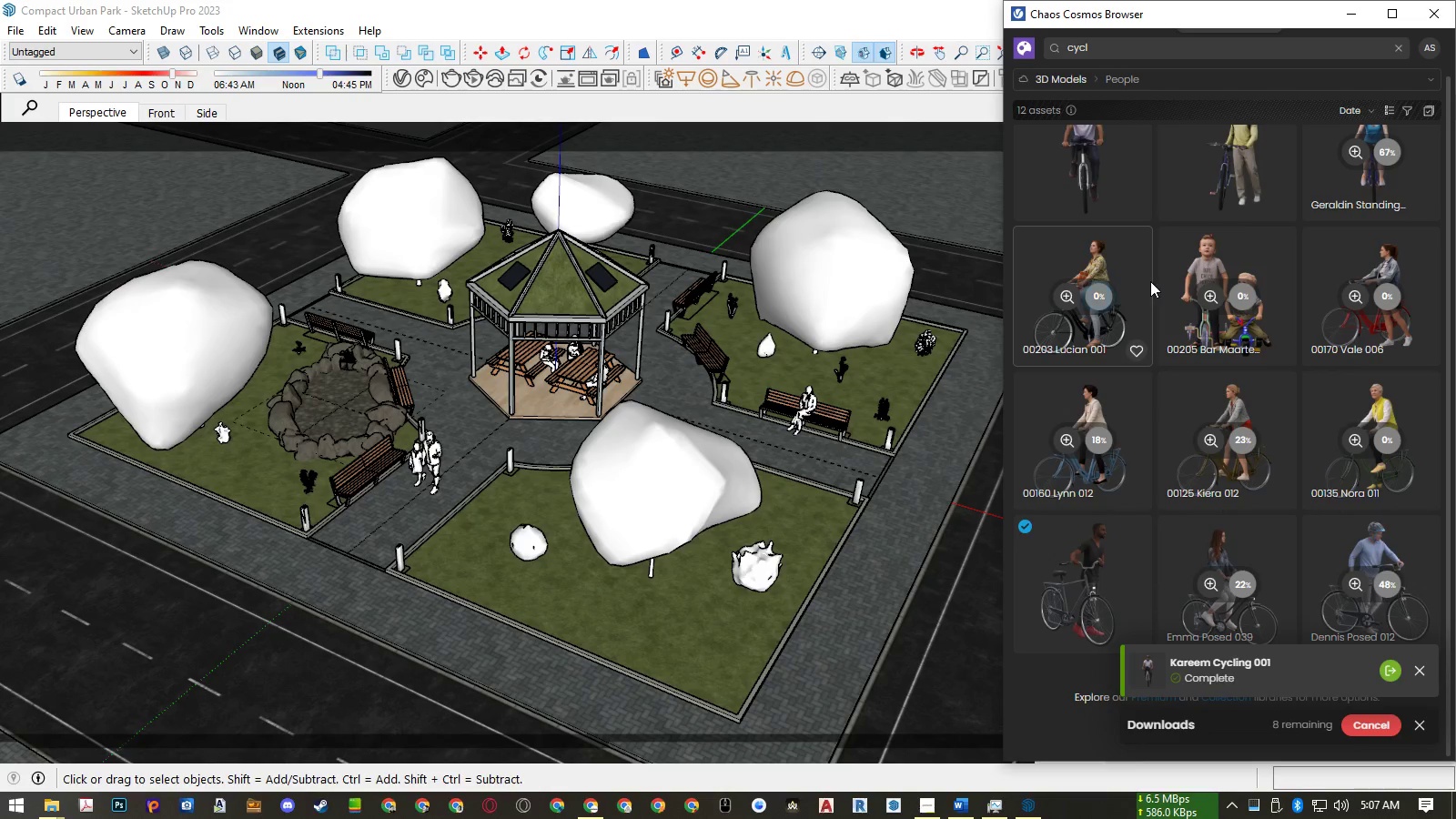 
scroll: coordinate [1151, 281], scroll_direction: up, amount: 3.0
 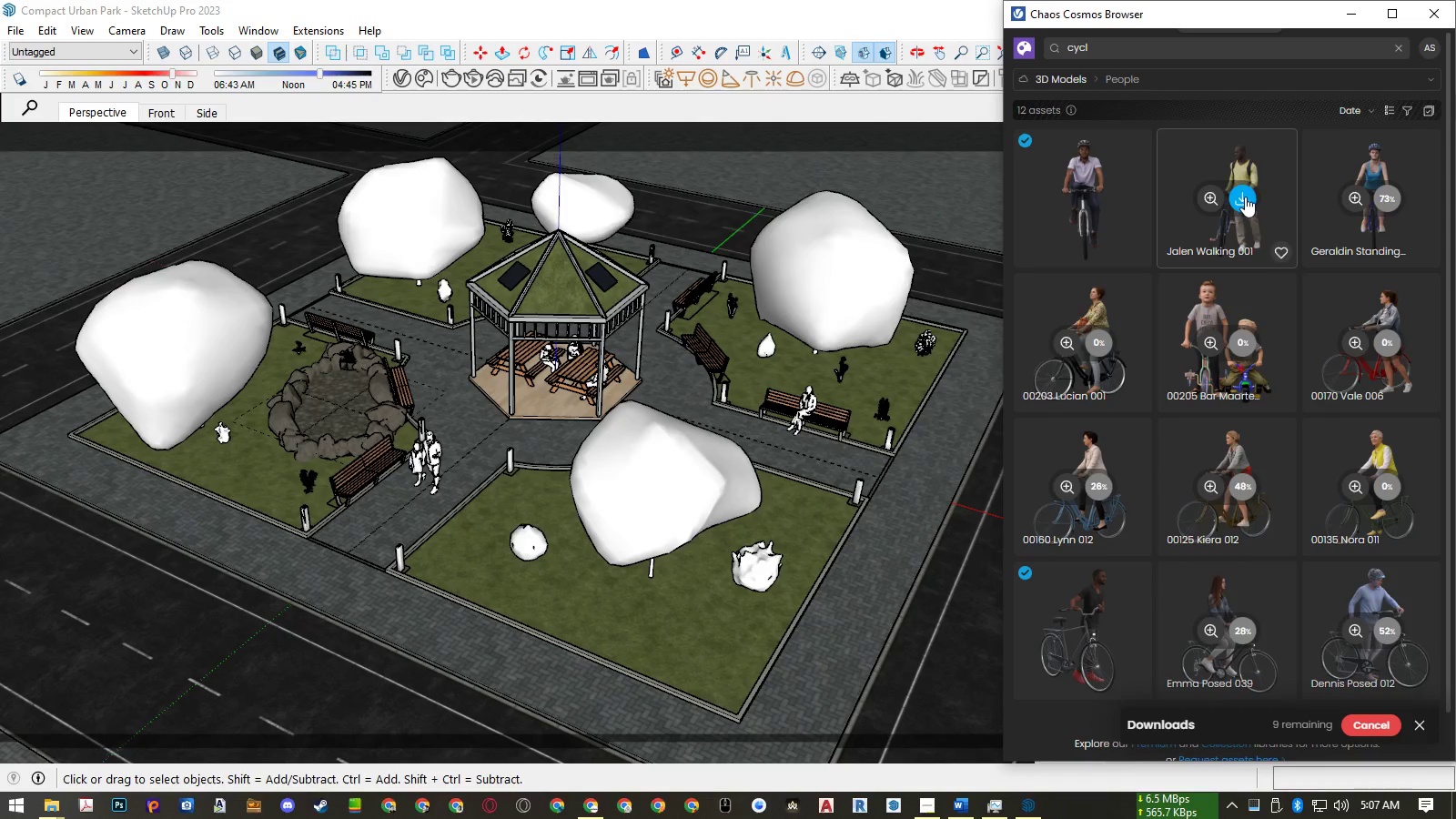 
left_click([1245, 197])
 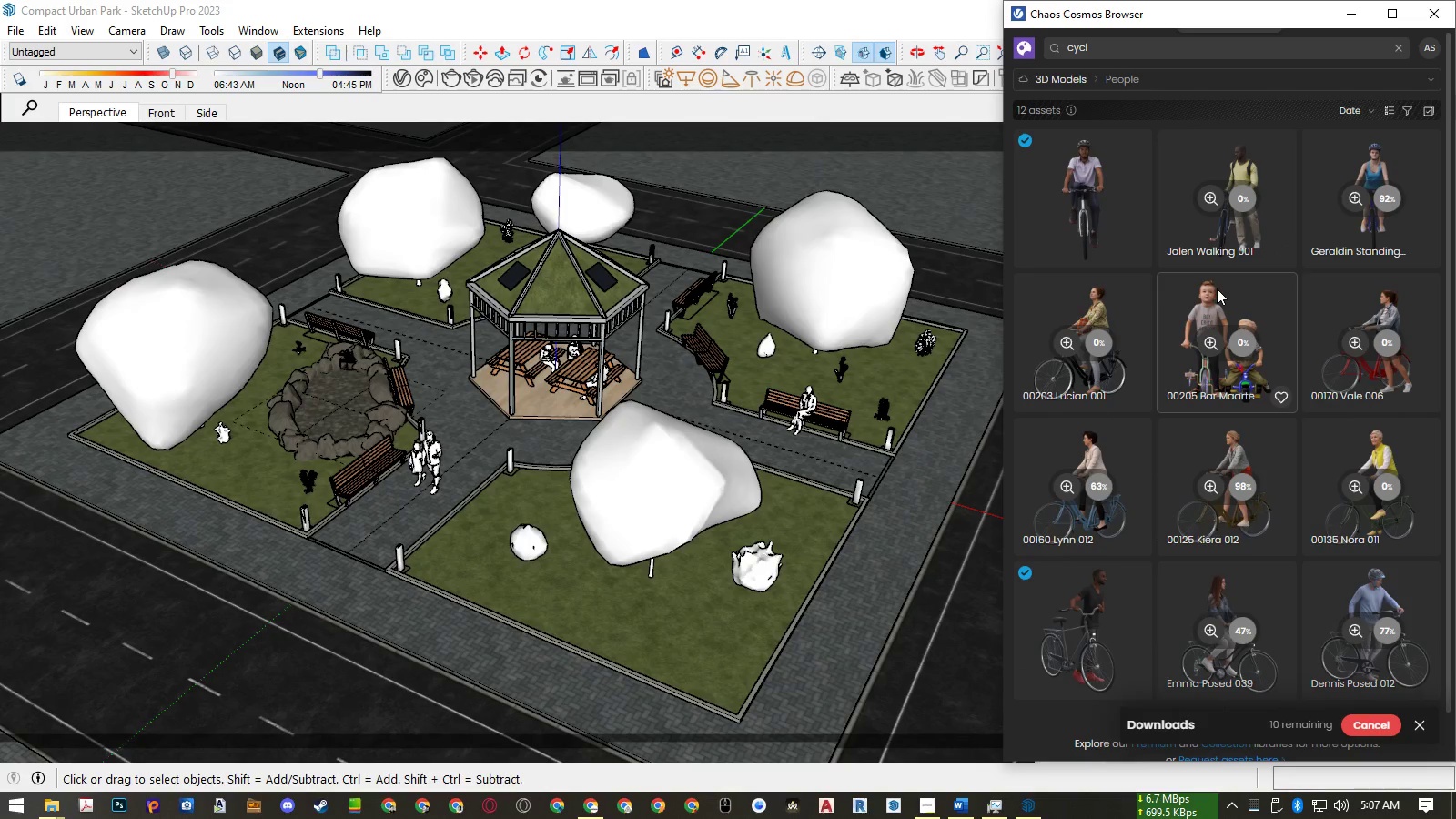 
wait(11.86)
 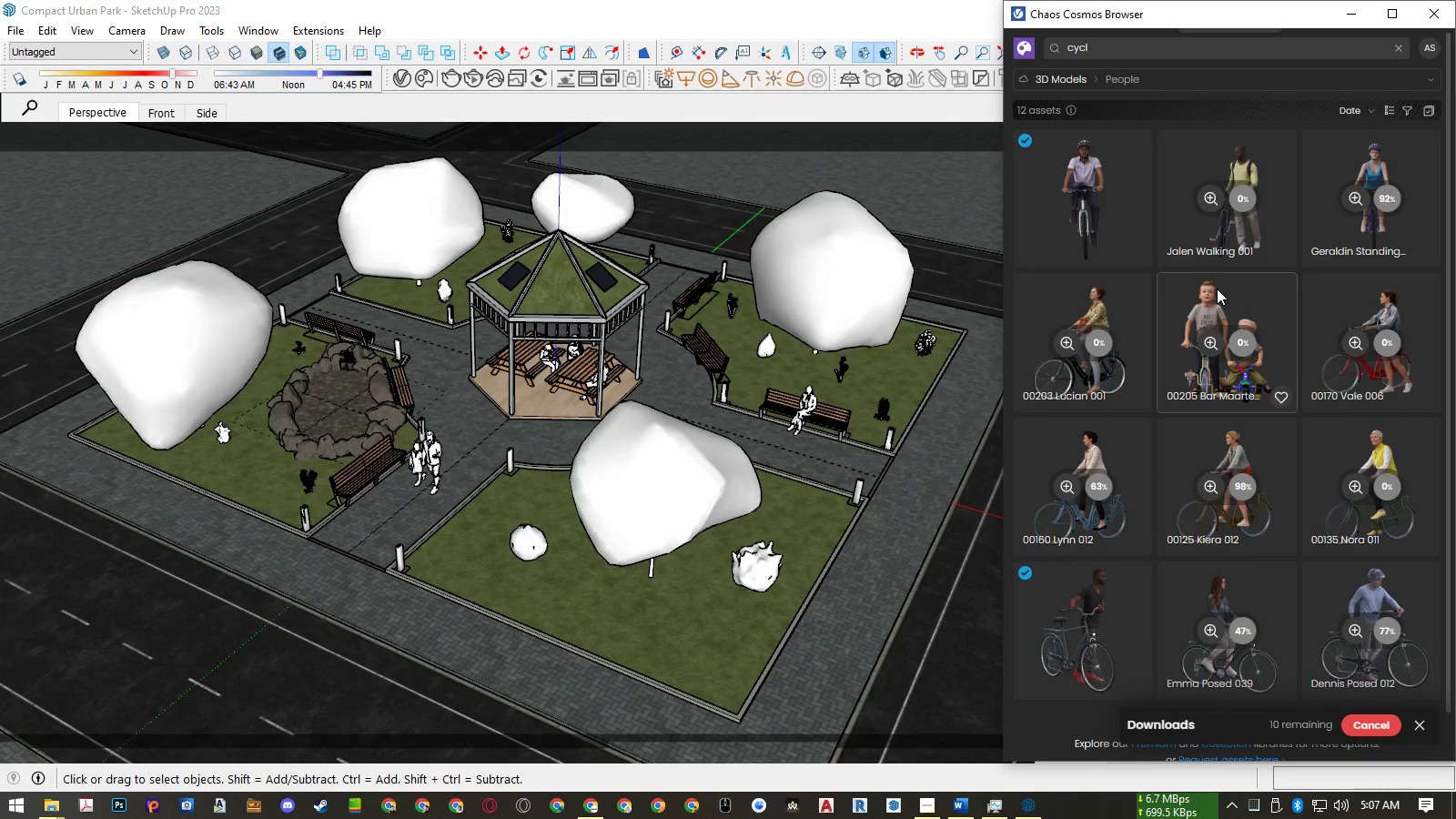 
left_click([1060, 84])
 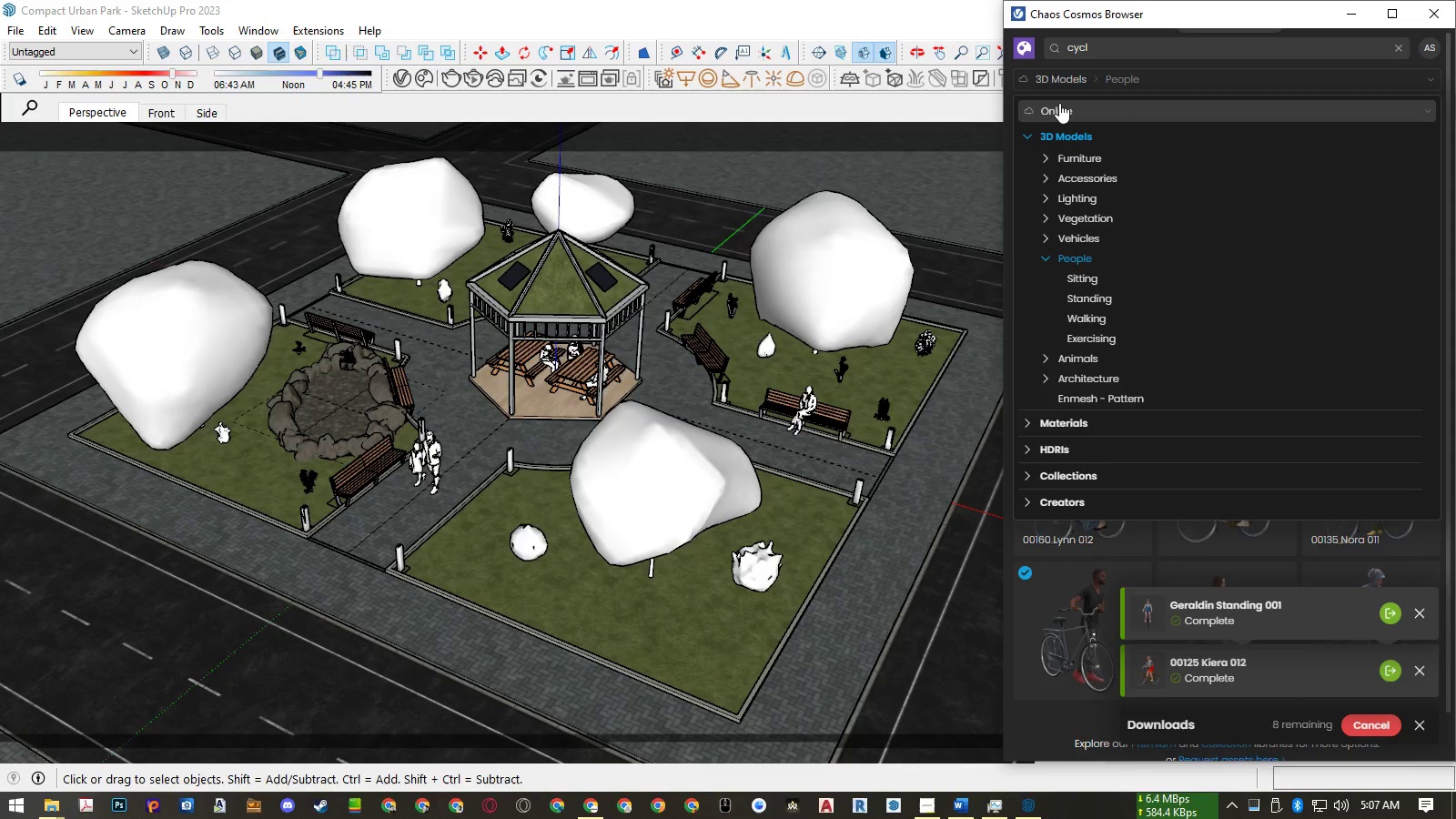 
left_click([1058, 107])
 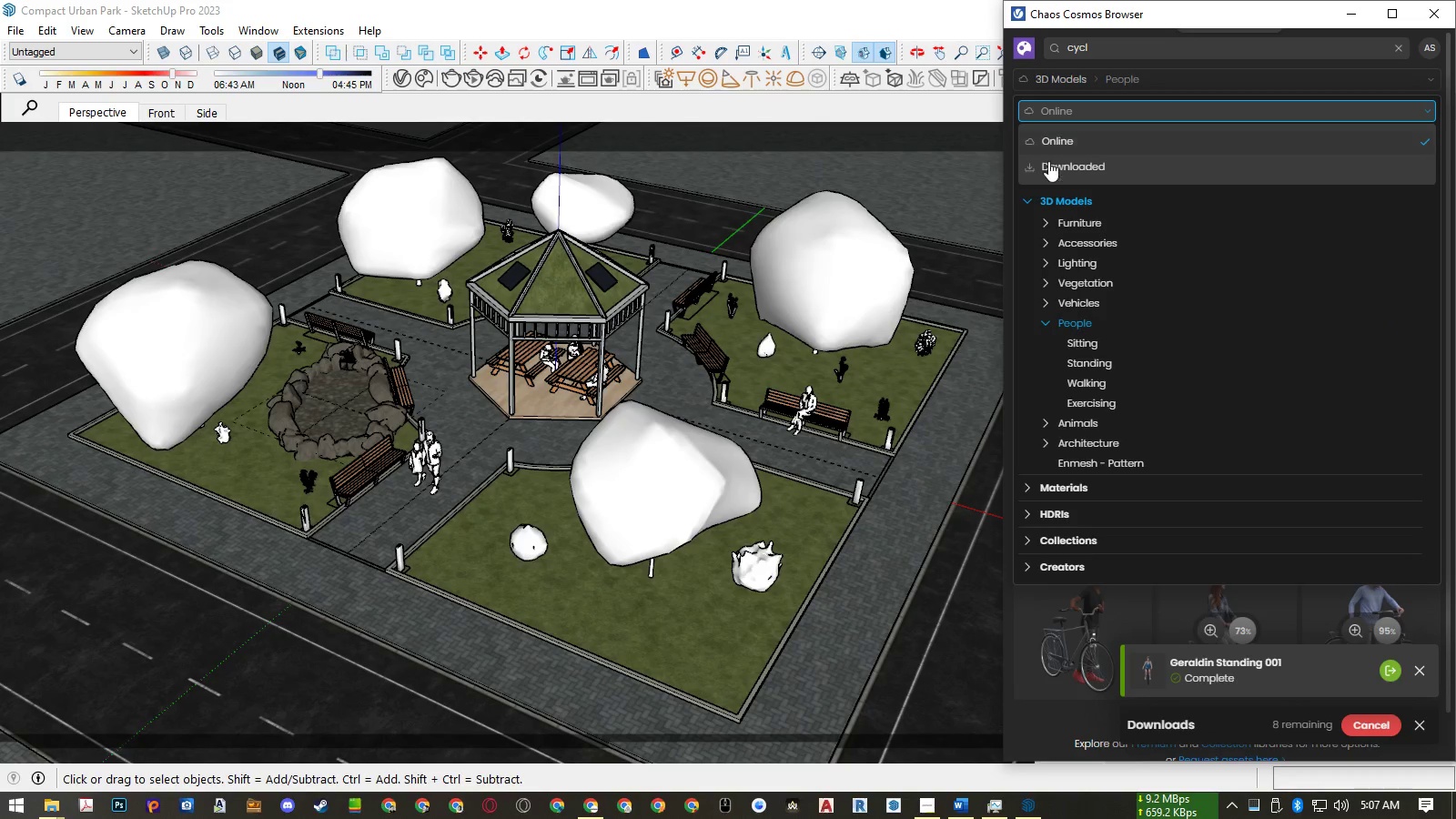 
left_click([1048, 161])
 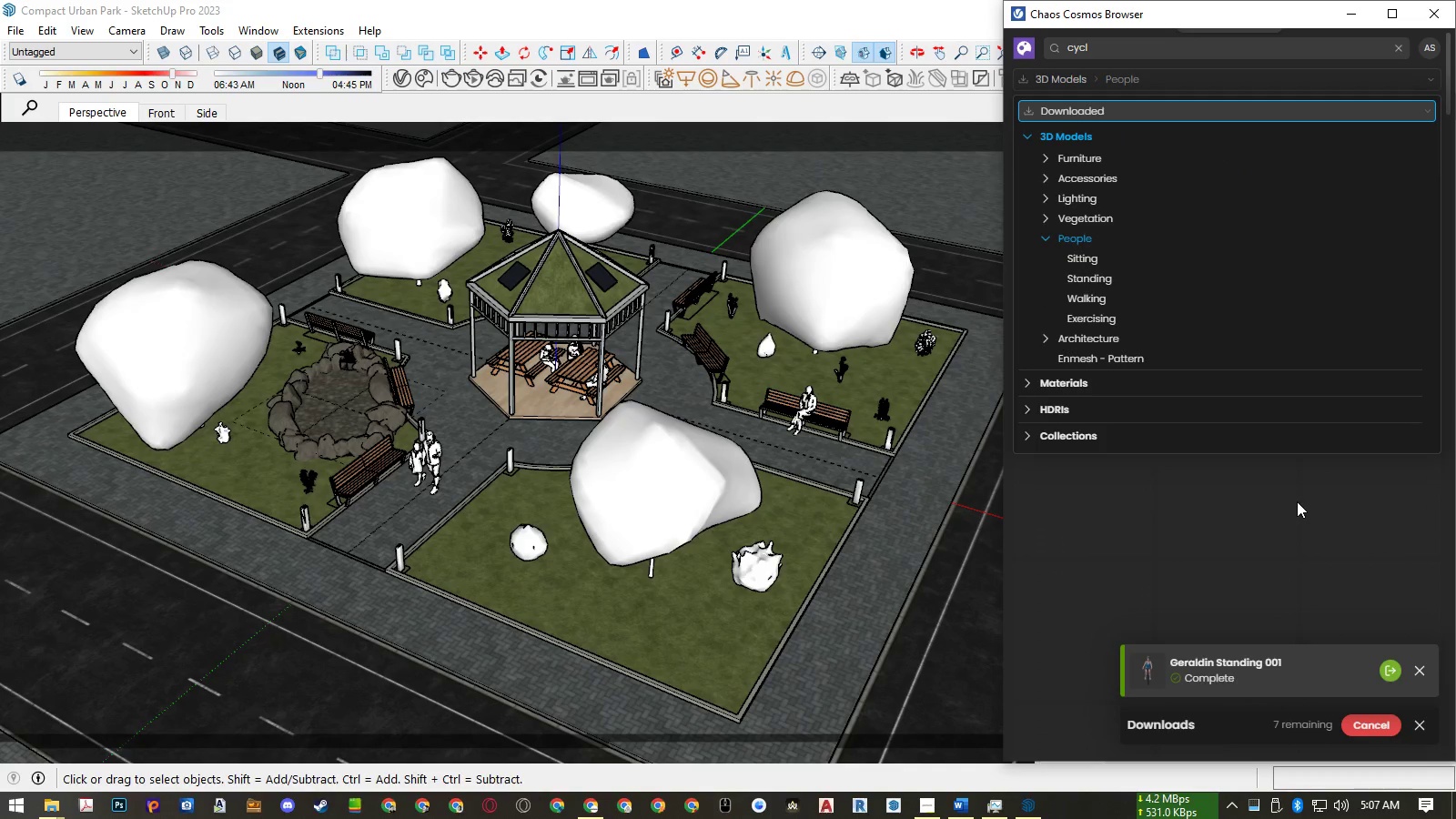 
left_click([1300, 502])
 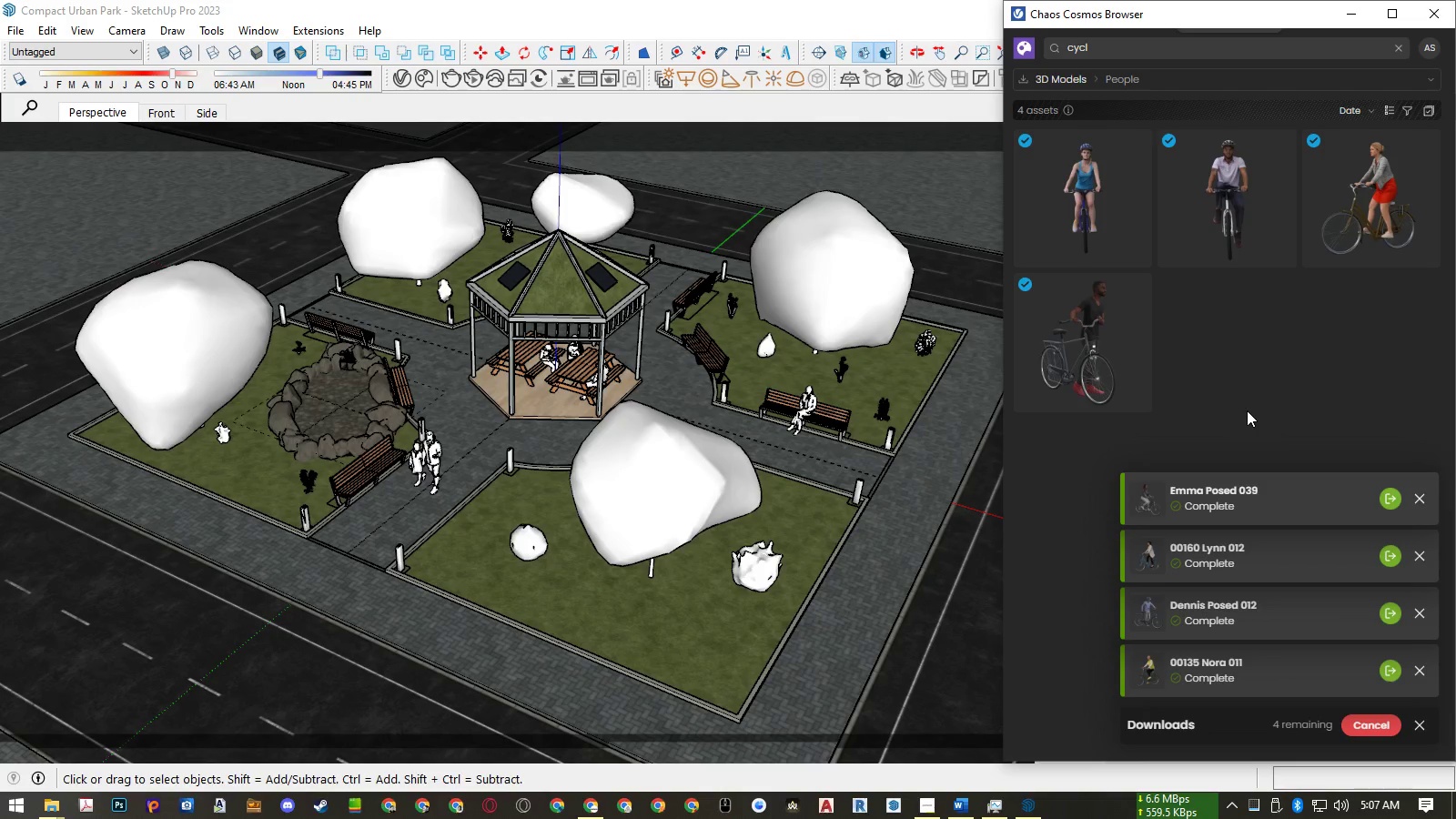 
left_click([1247, 410])
 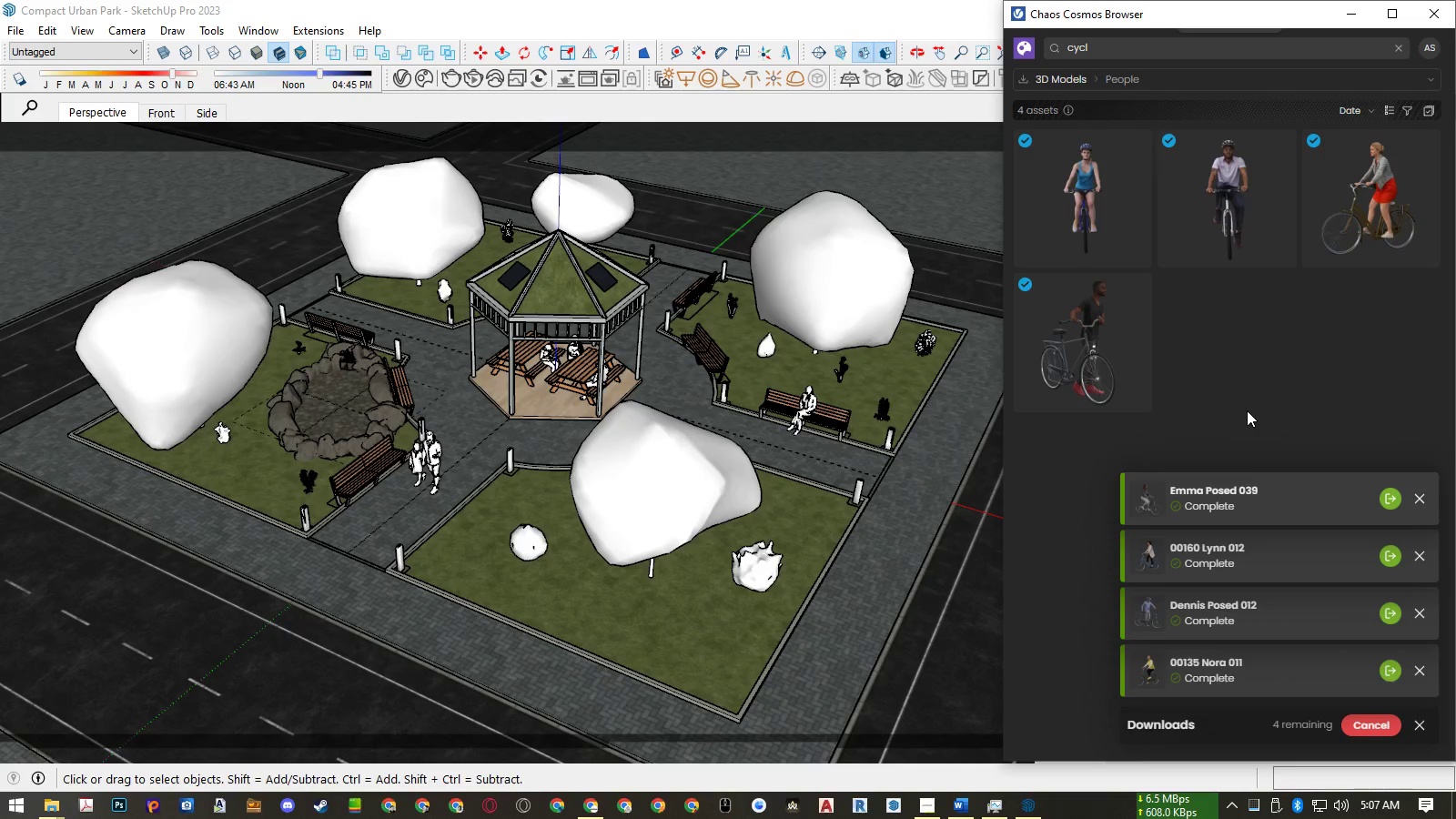 
key(F5)
 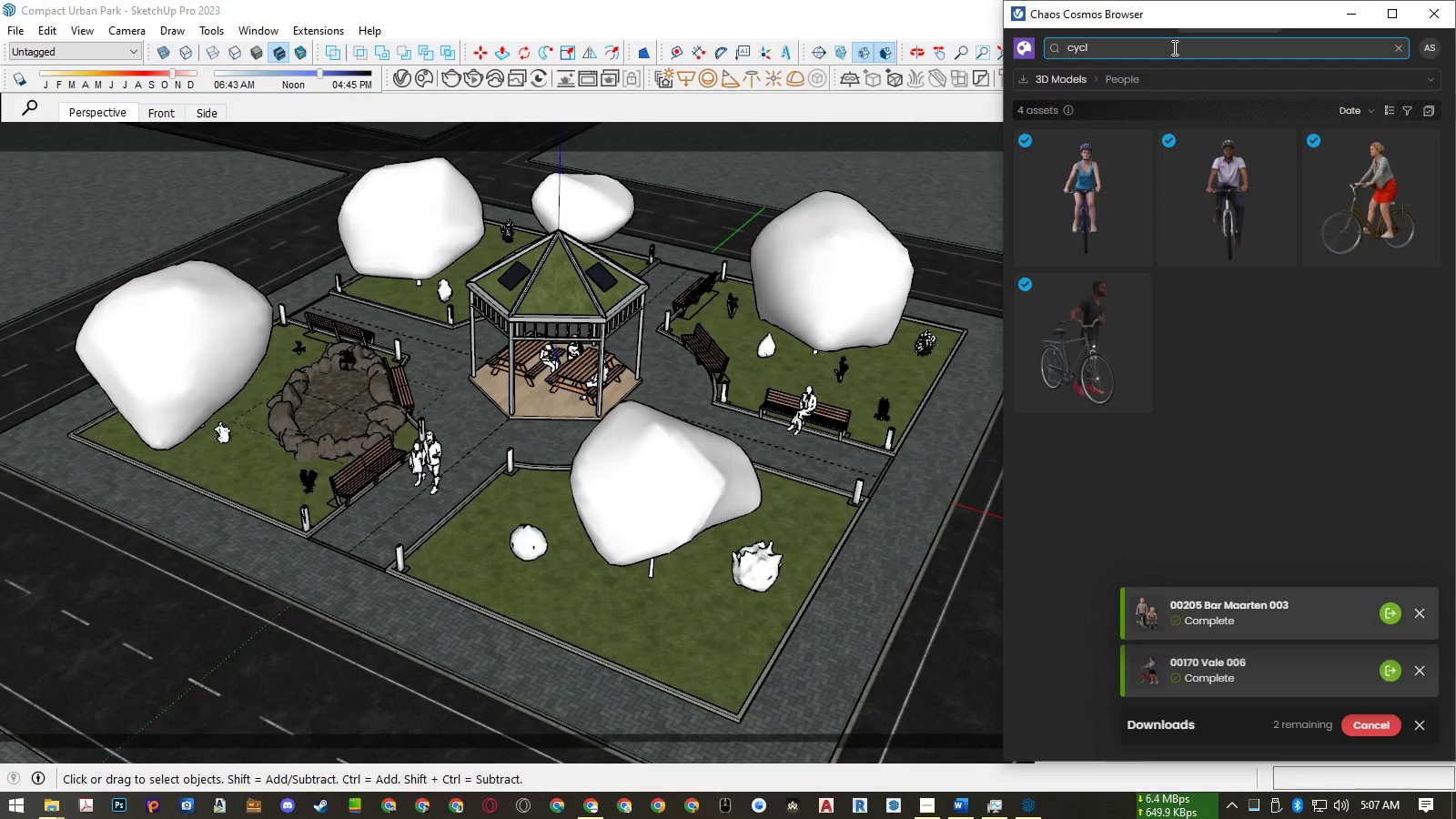 
wait(5.25)
 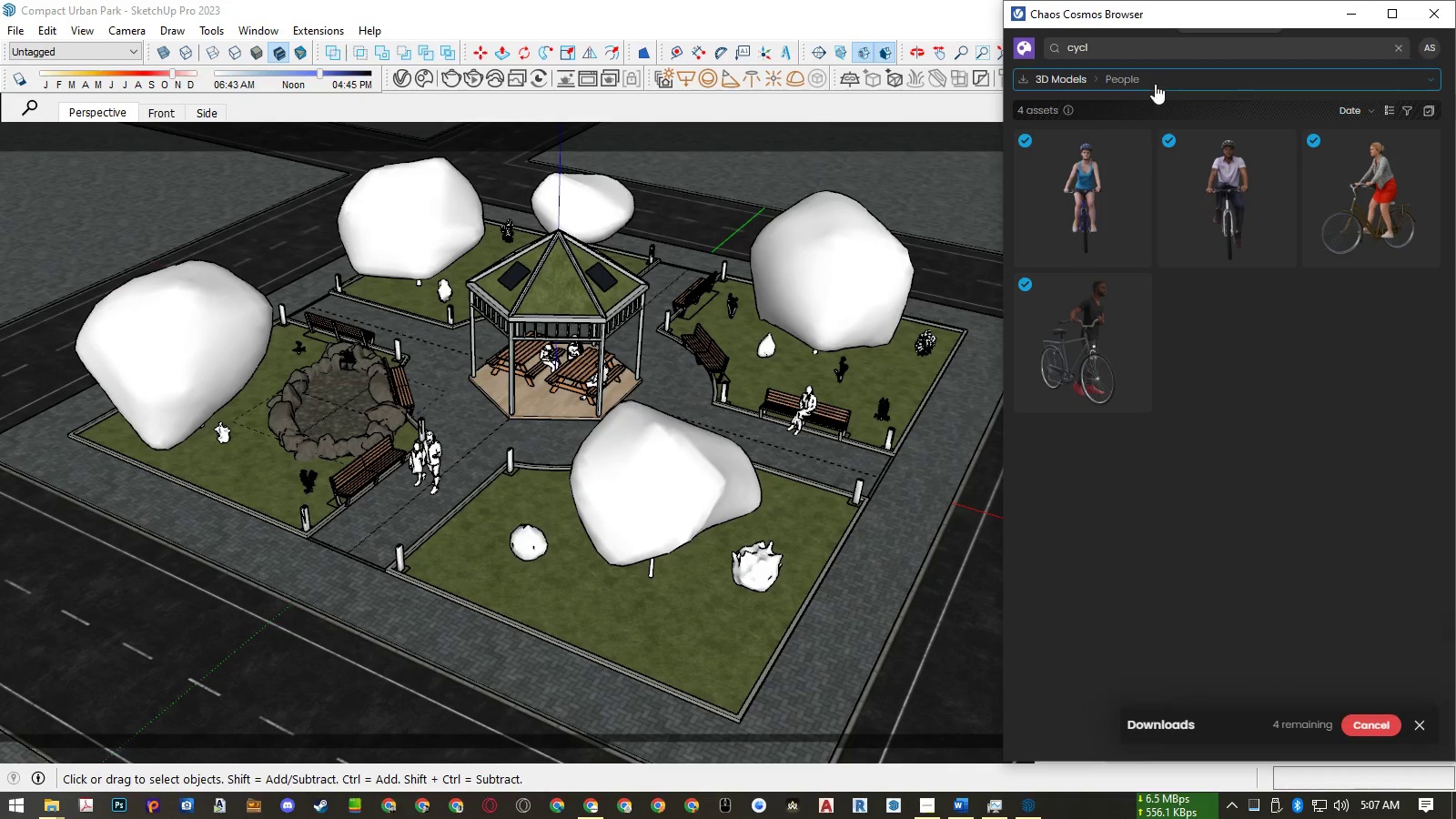 
left_click([1173, 47])
 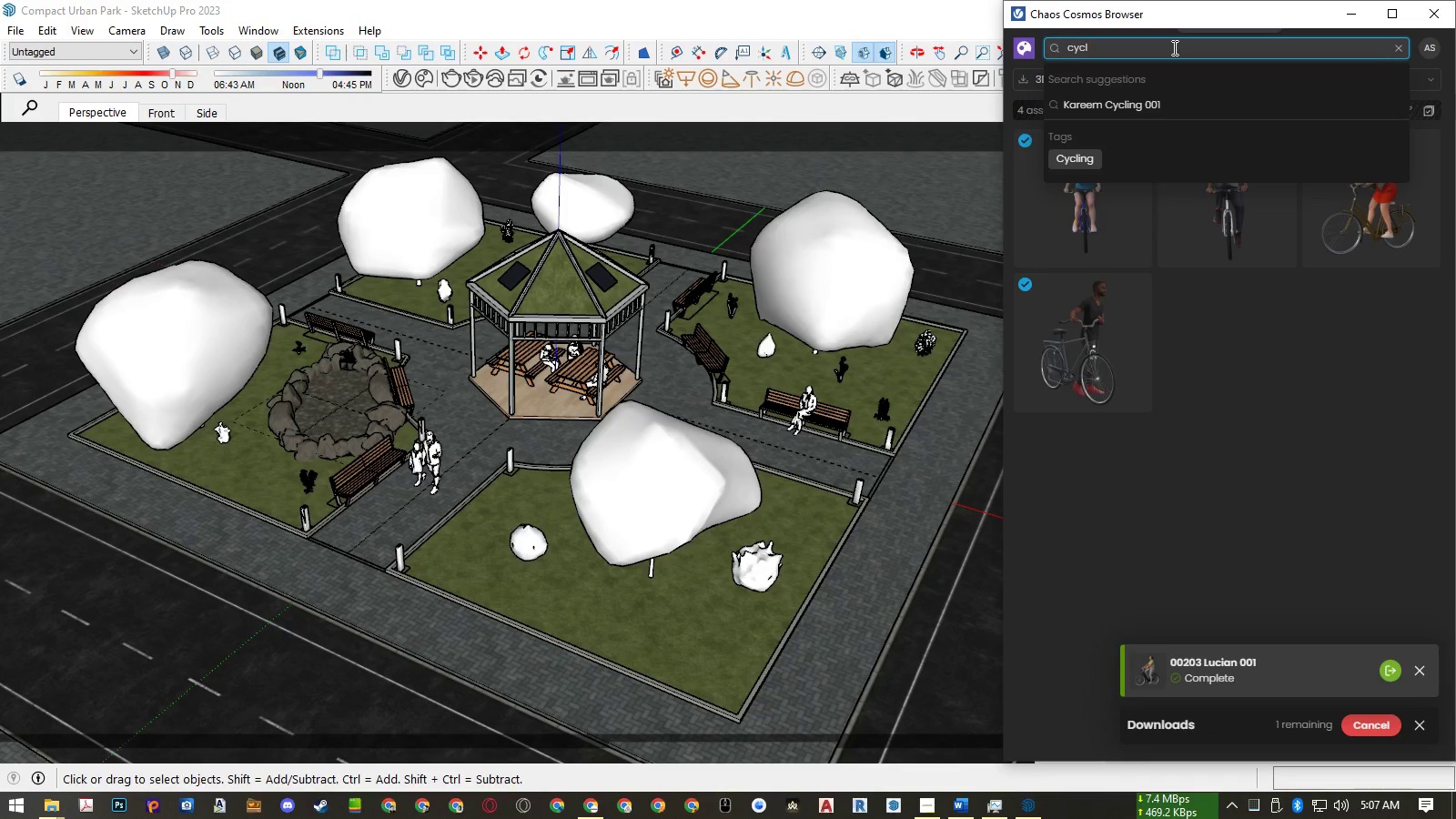 
wait(6.69)
 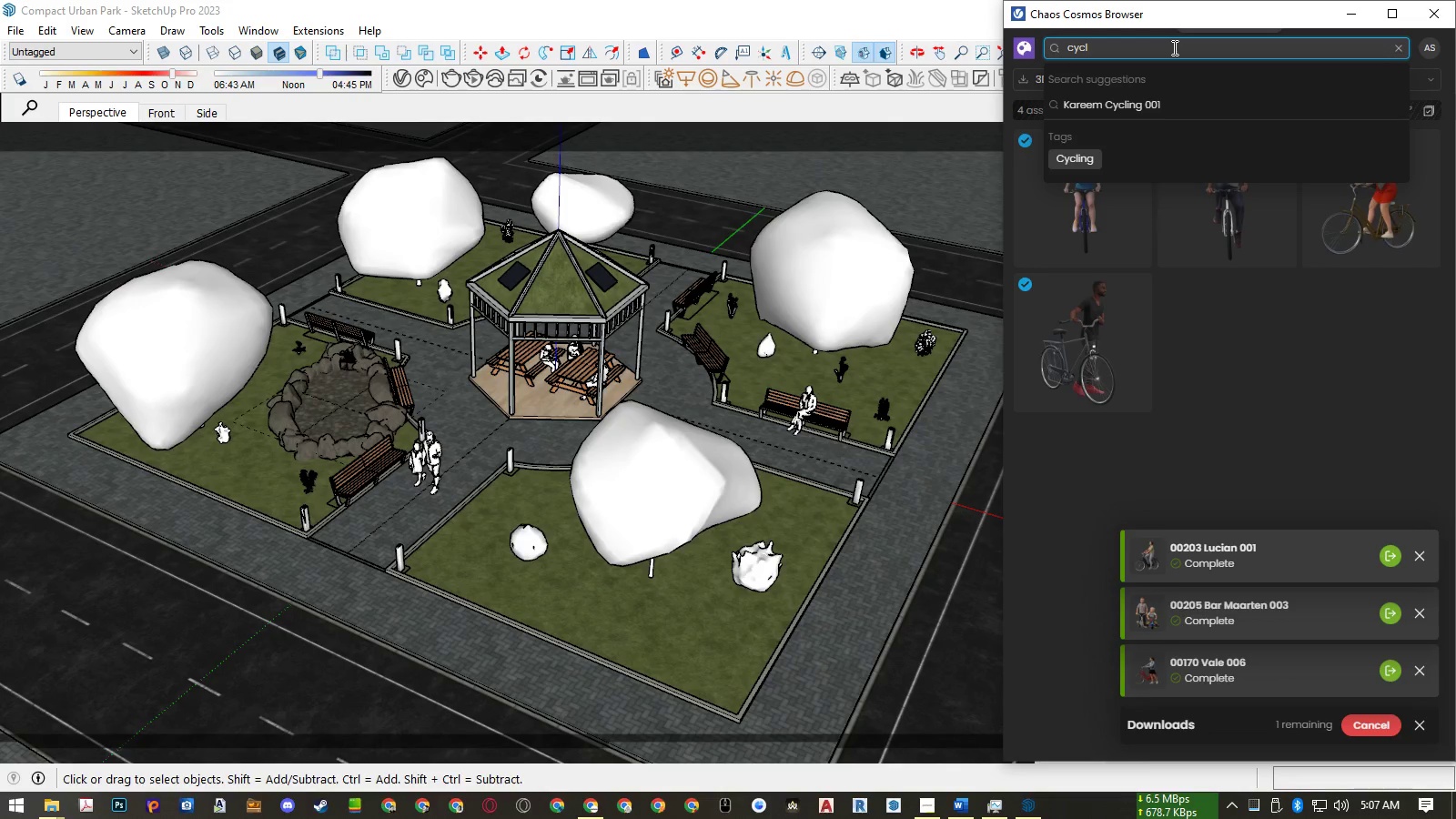 
left_click([1194, 49])
 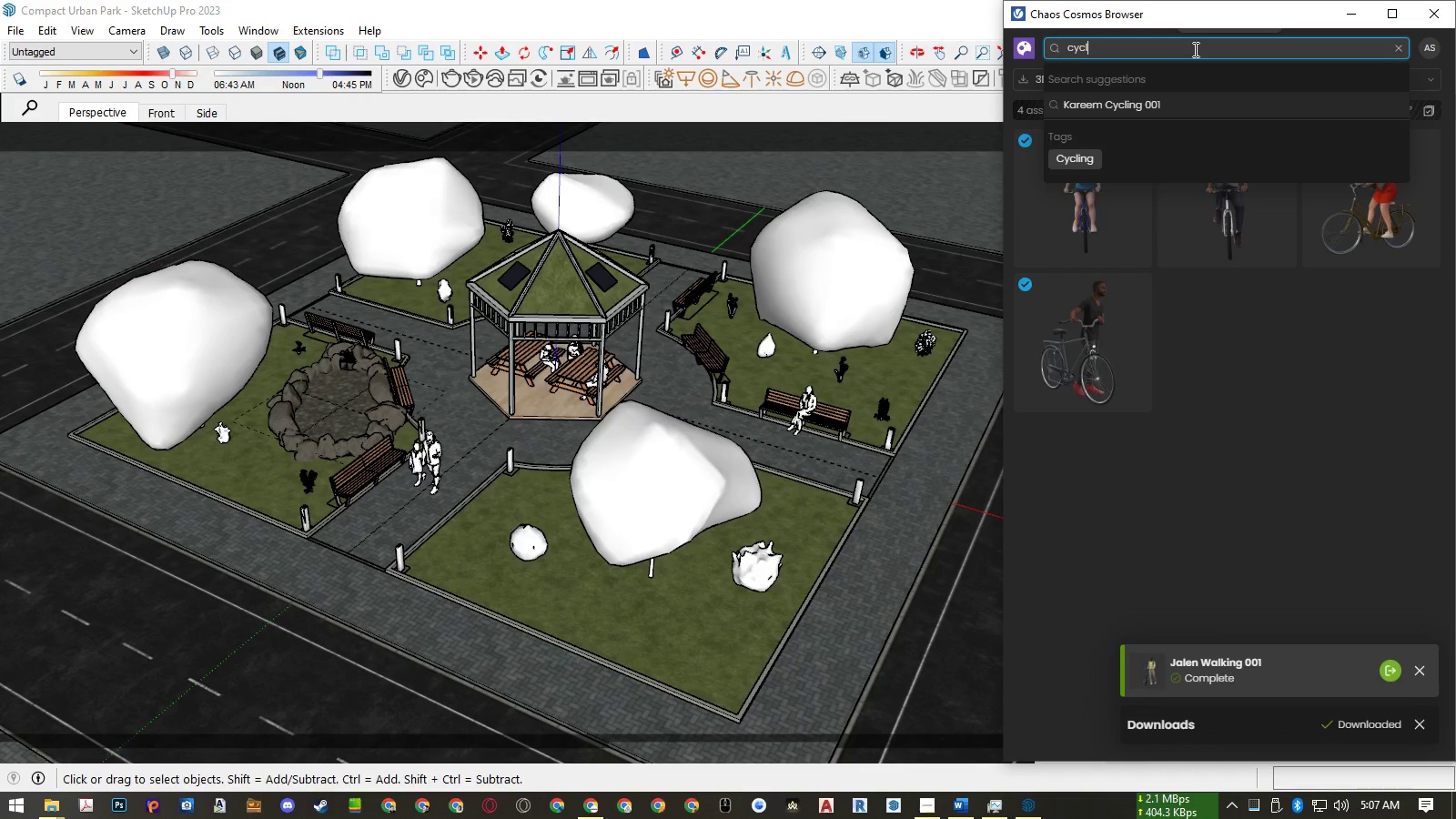 
key(Enter)
 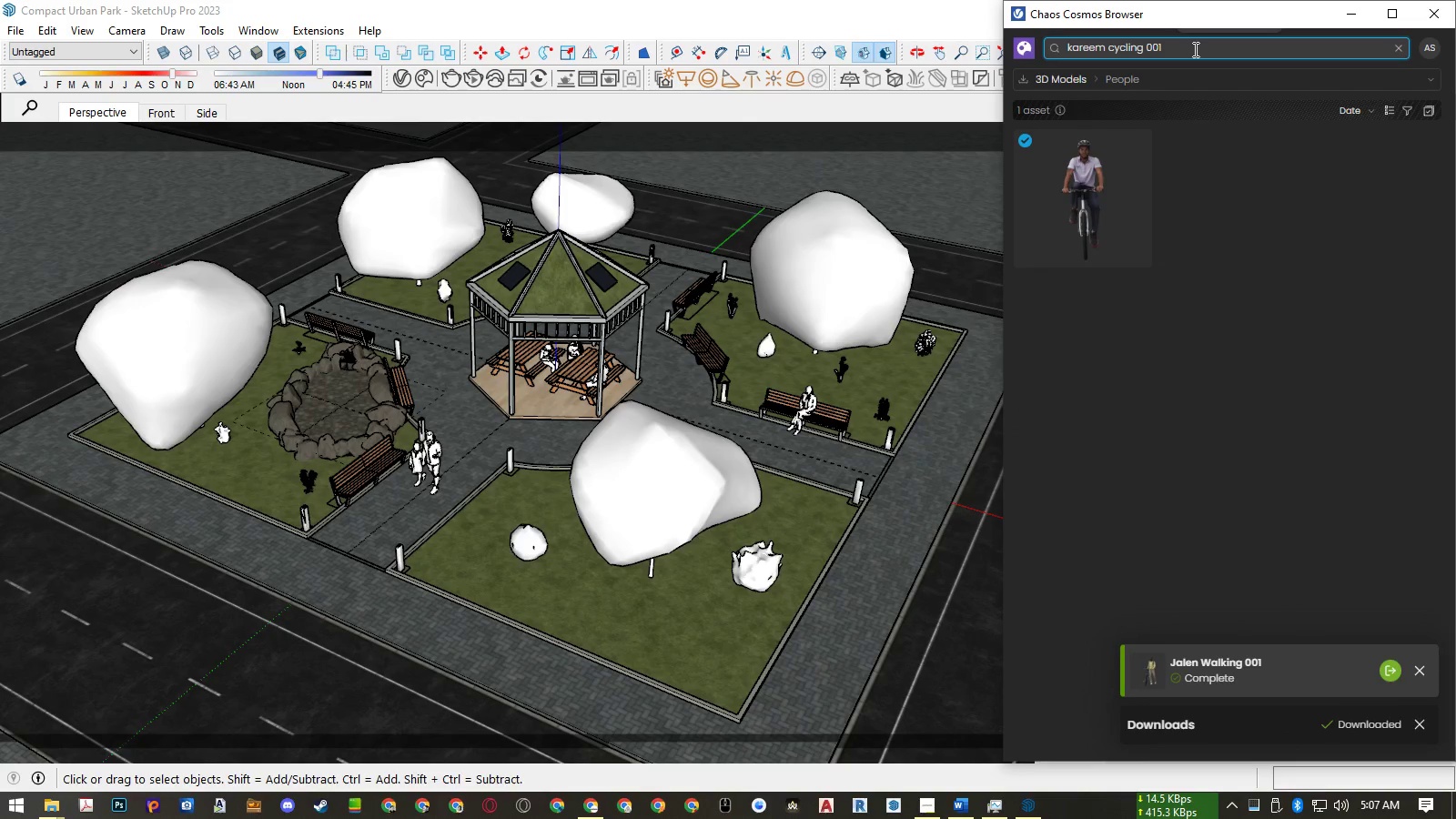 
double_click([1194, 49])
 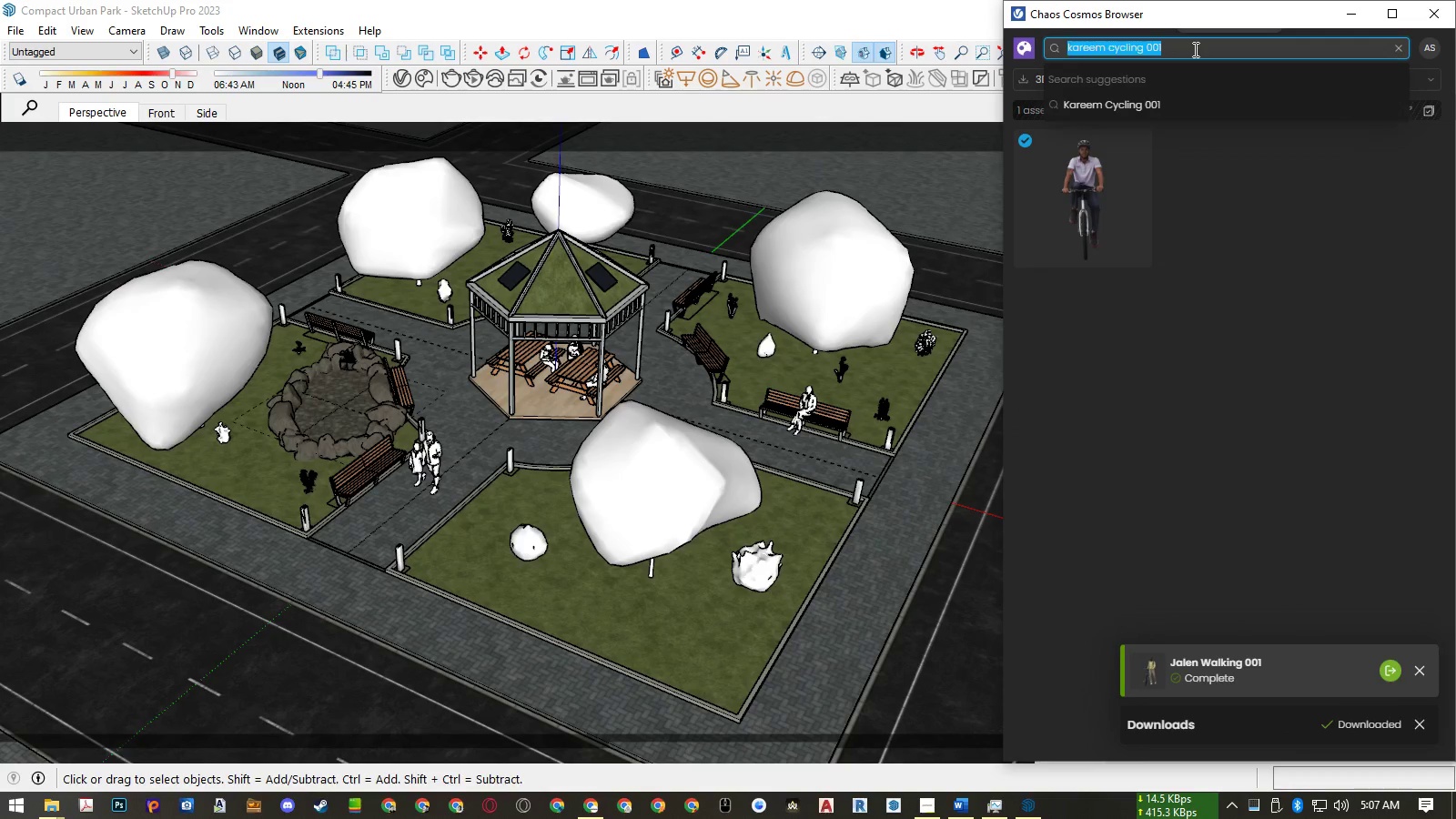 
triple_click([1194, 49])
 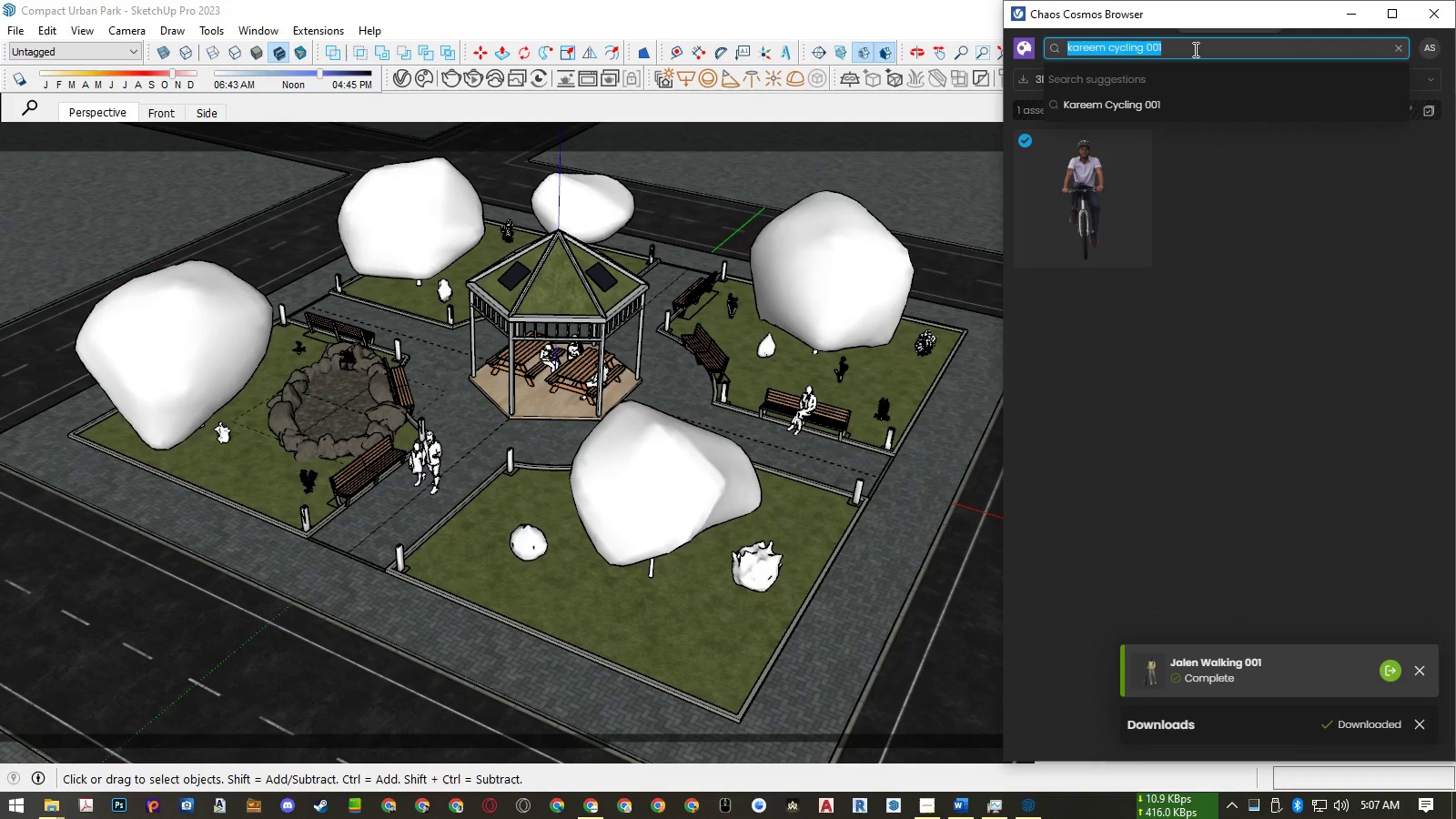 
type(cycl)
 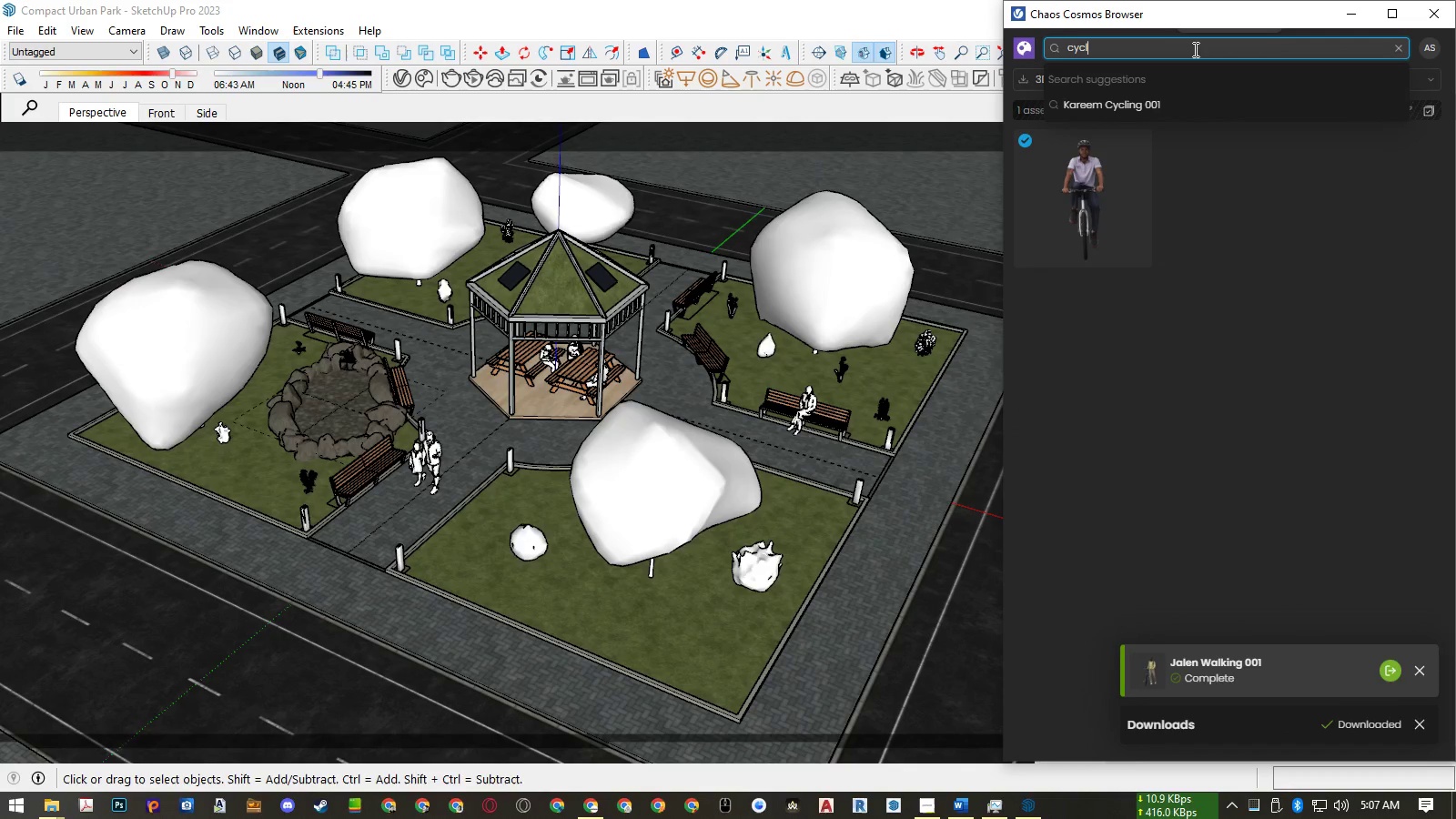 
key(Enter)
 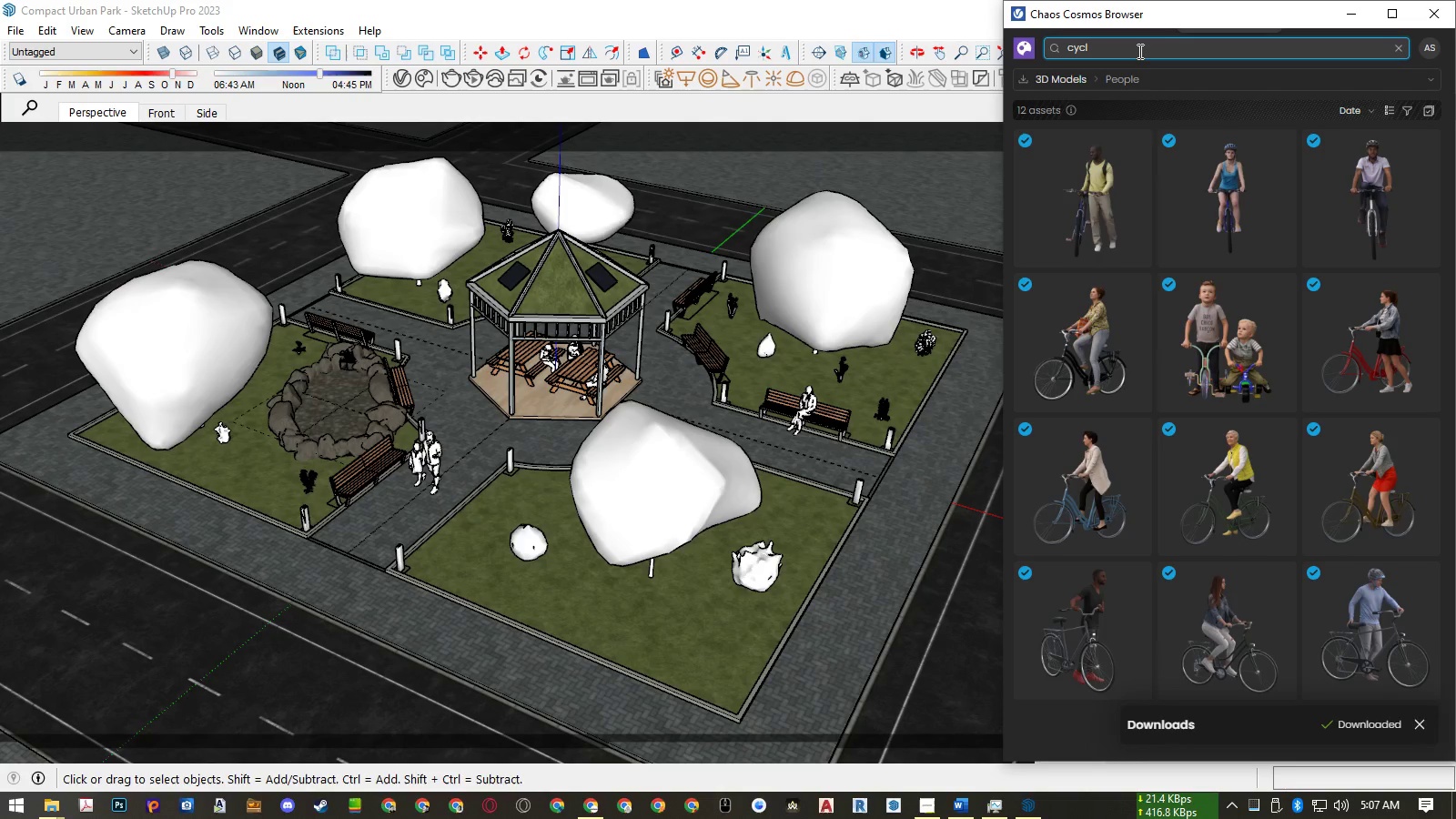 
scroll: coordinate [1160, 284], scroll_direction: none, amount: 0.0
 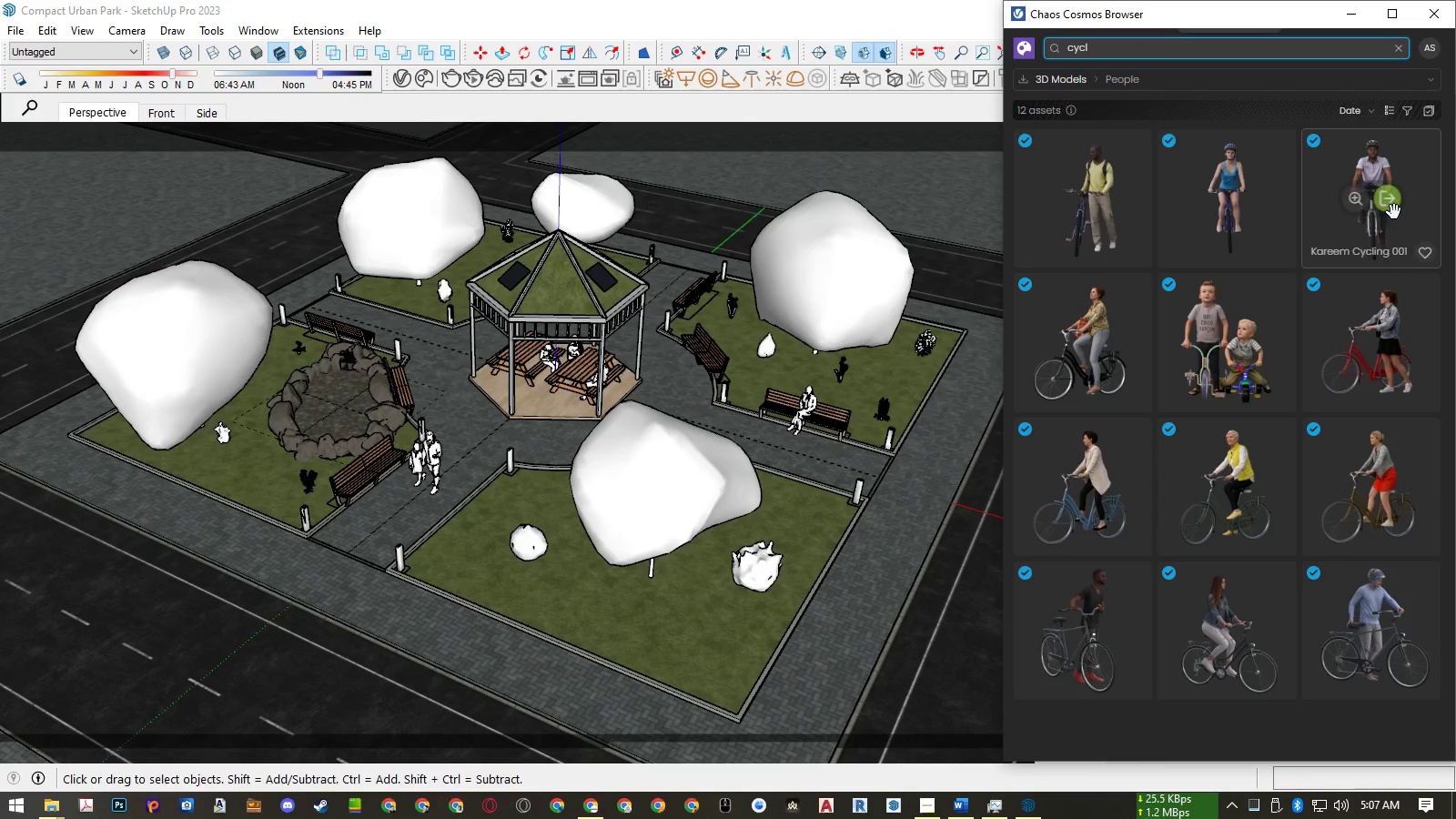 
left_click([1392, 197])
 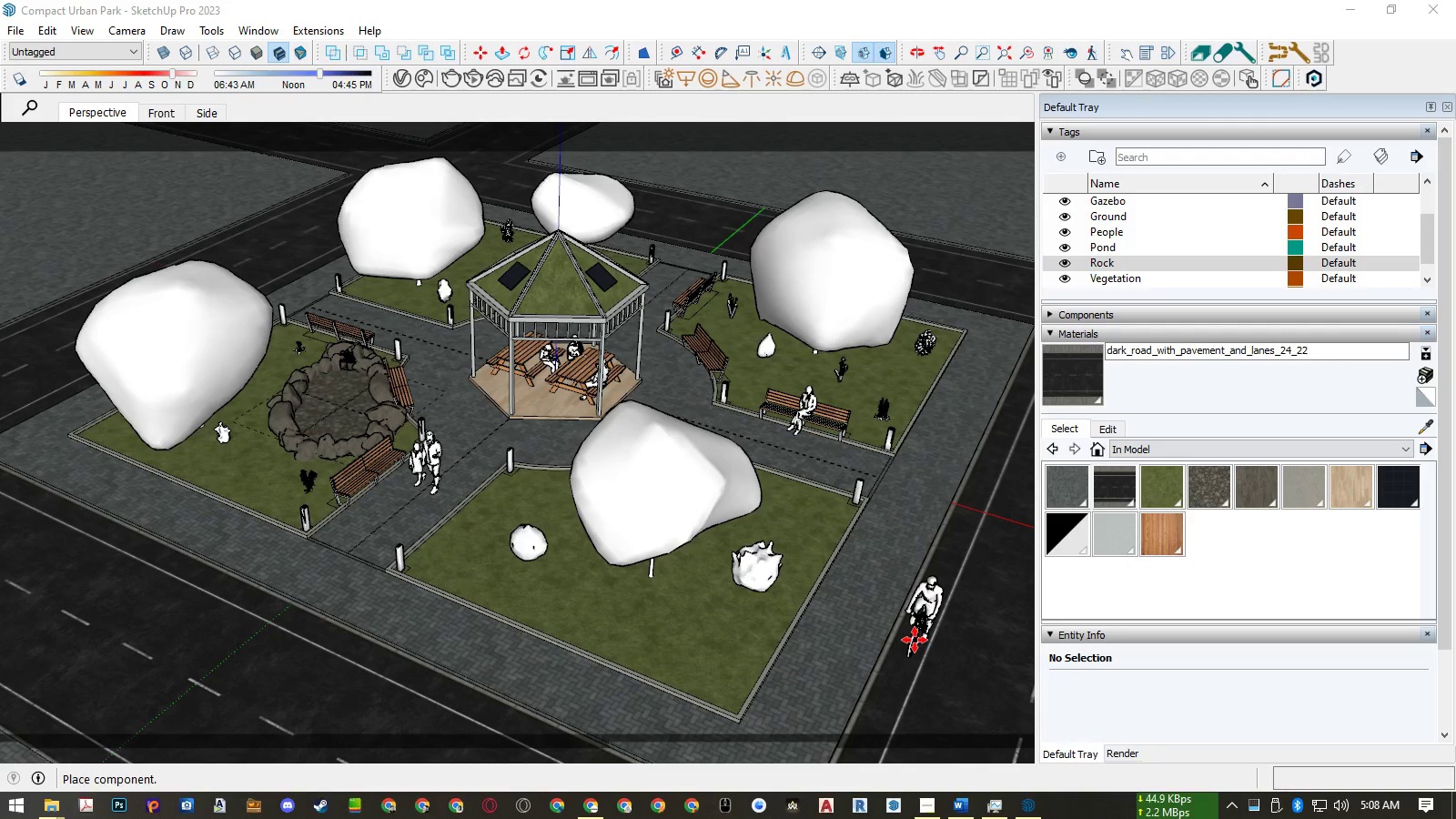 
wait(5.23)
 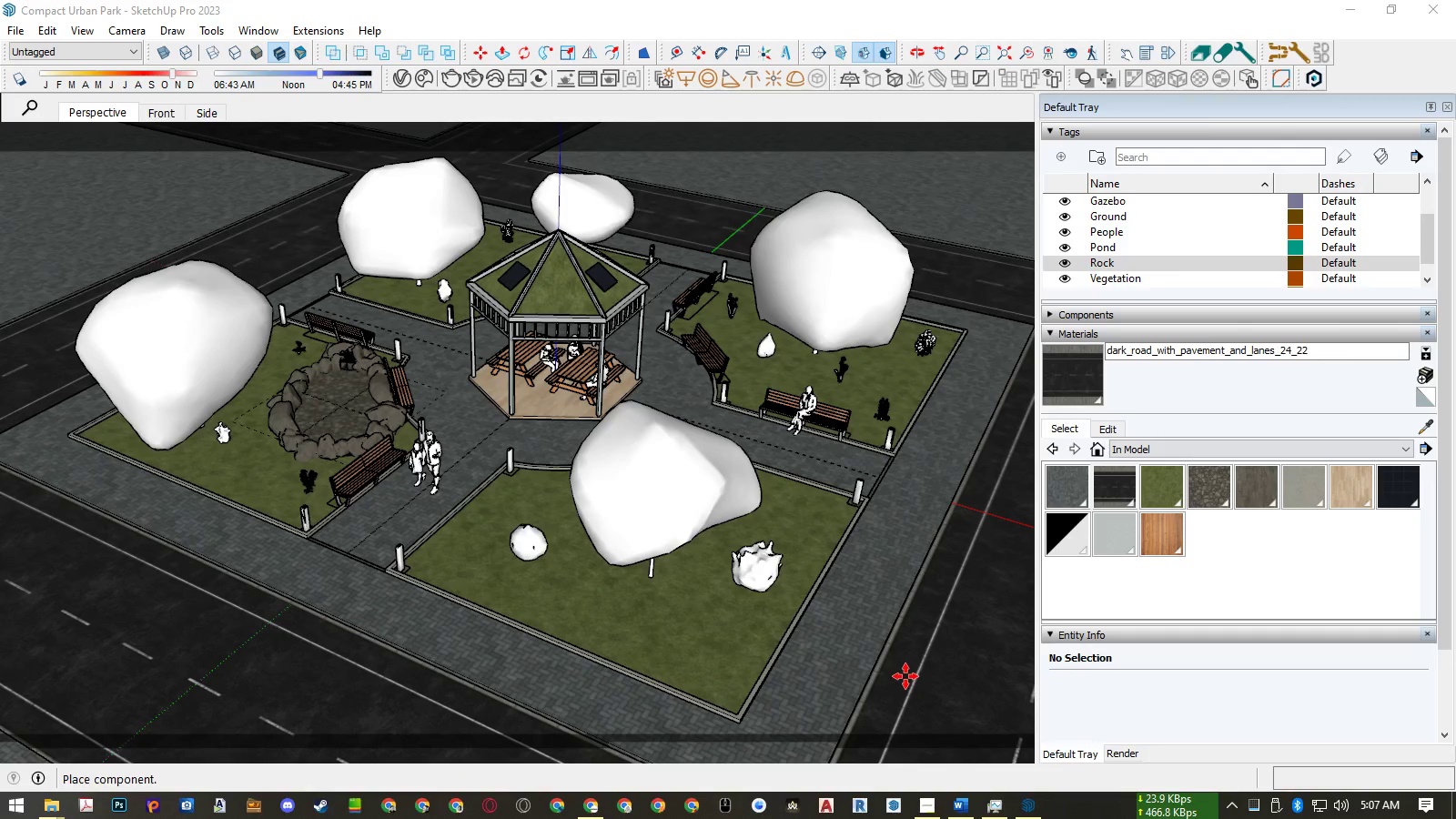 
left_click([913, 640])
 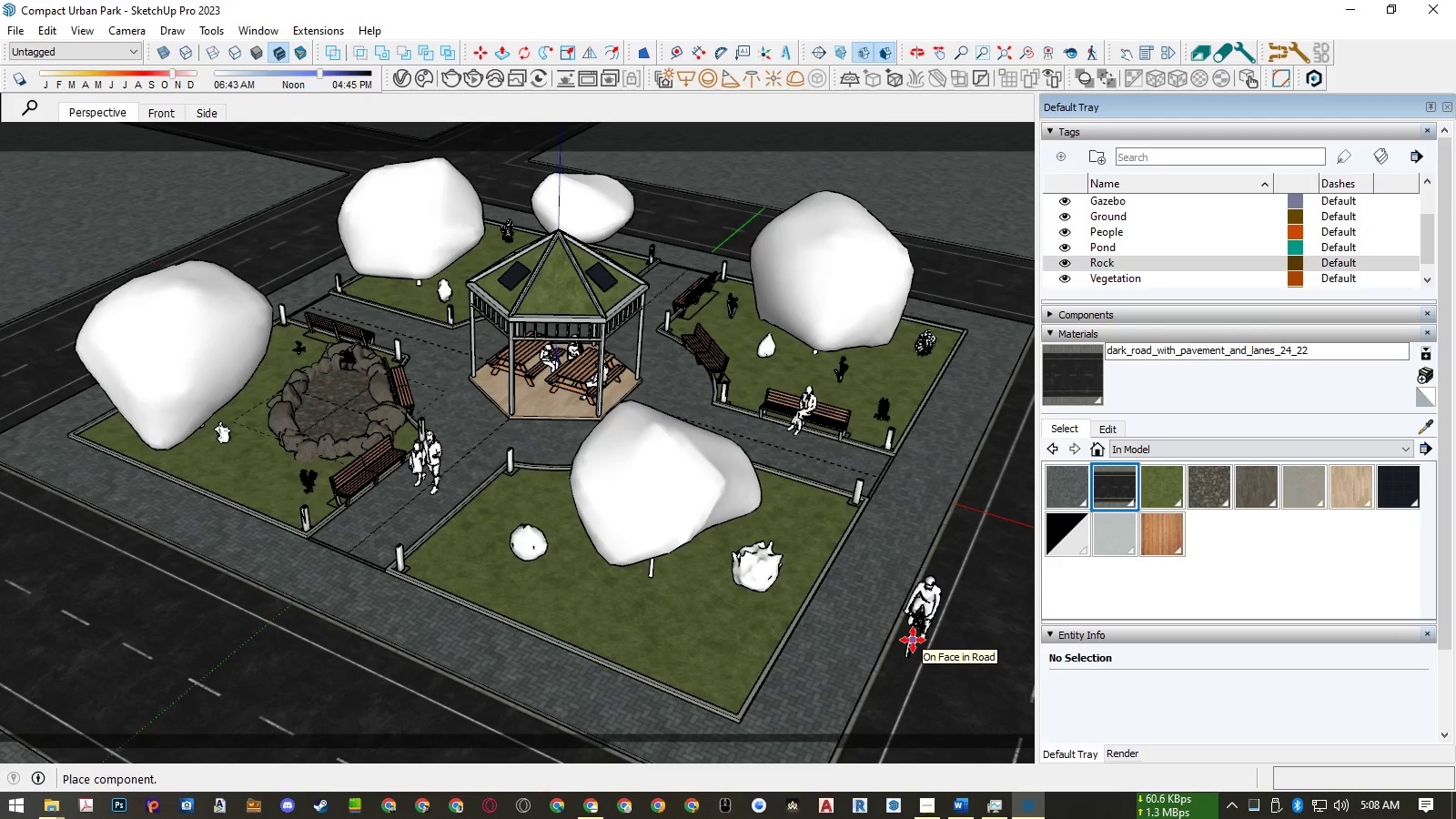 
key(Space)
 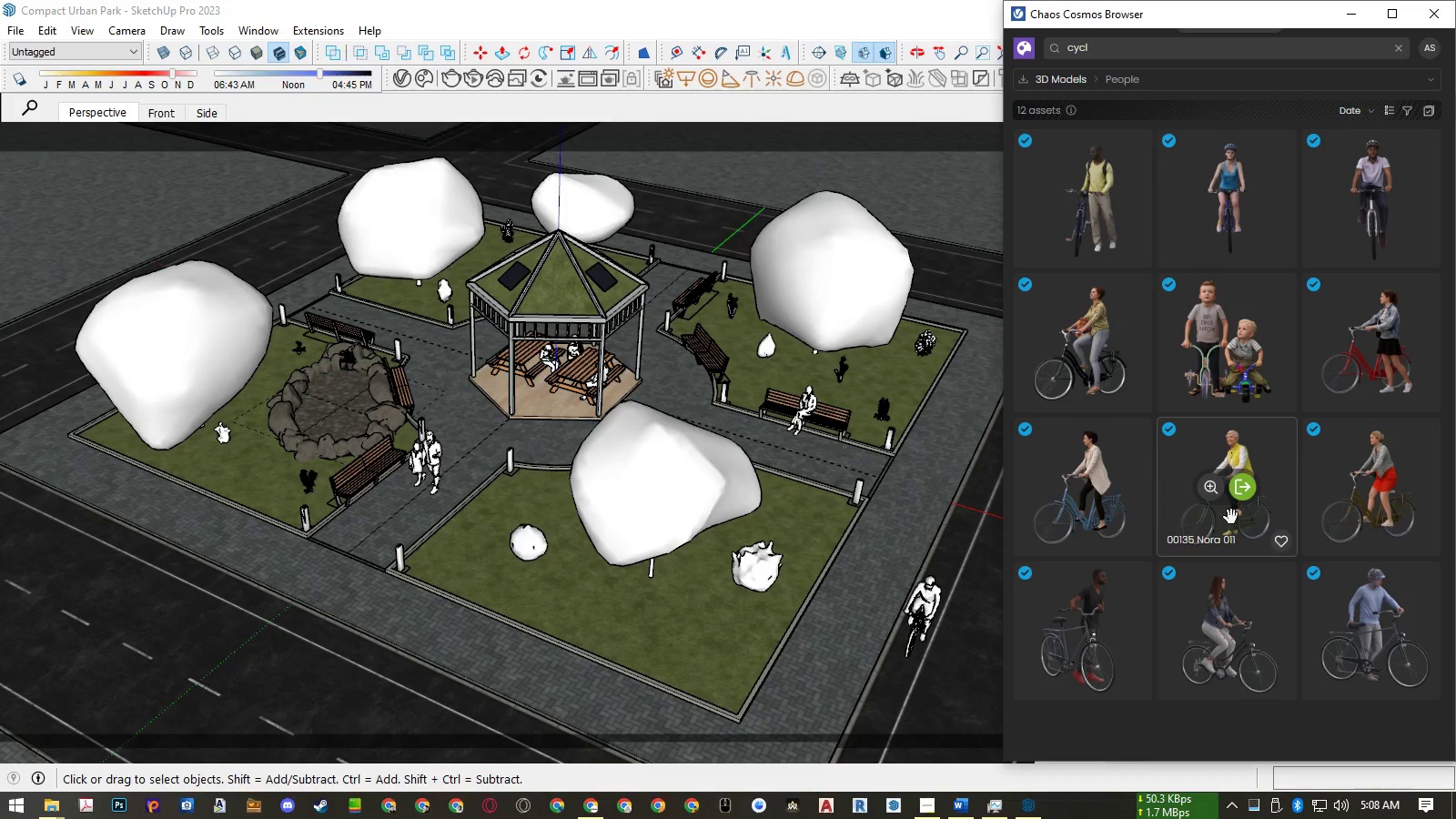 
left_click([1243, 194])
 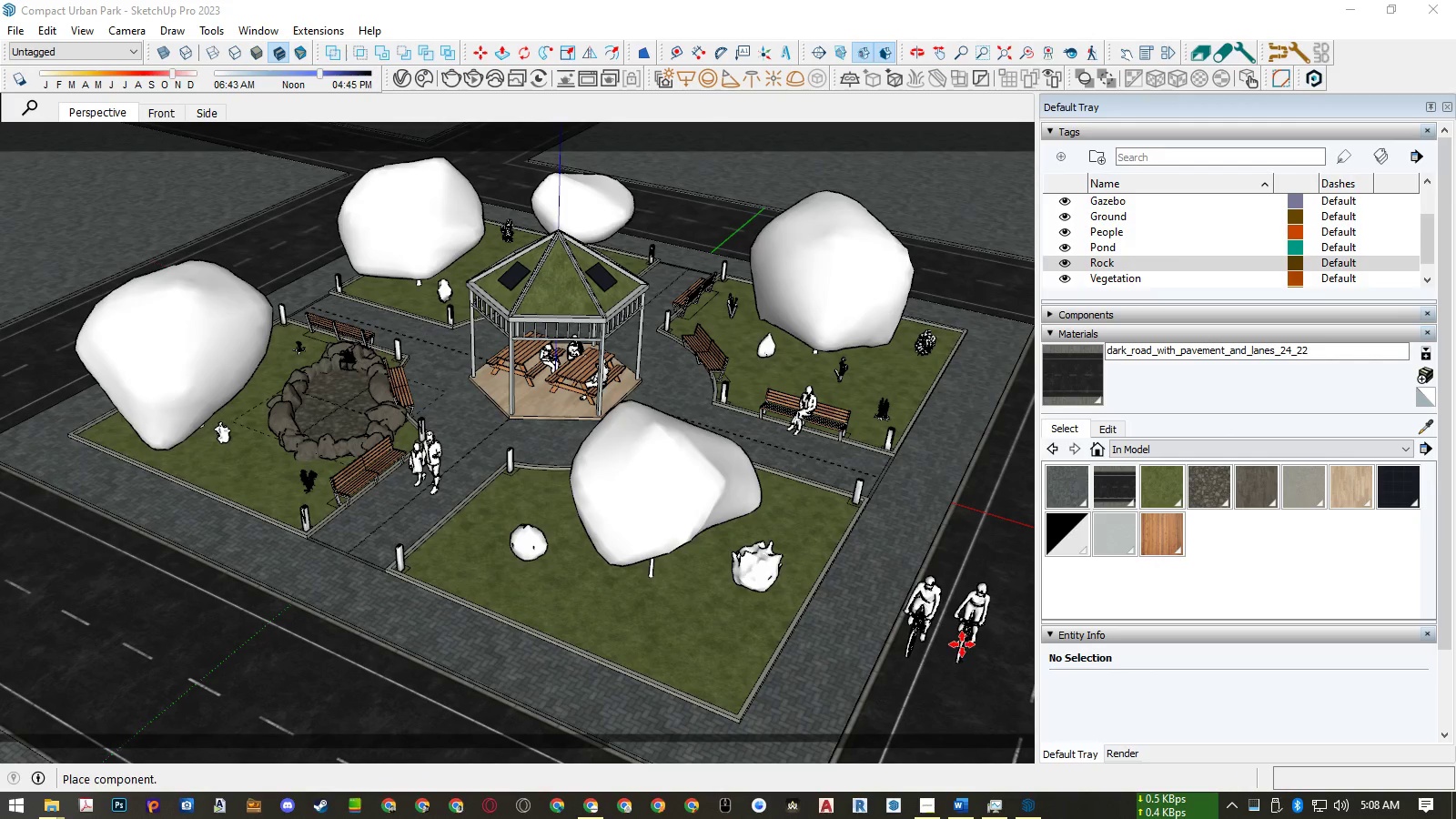 
wait(6.39)
 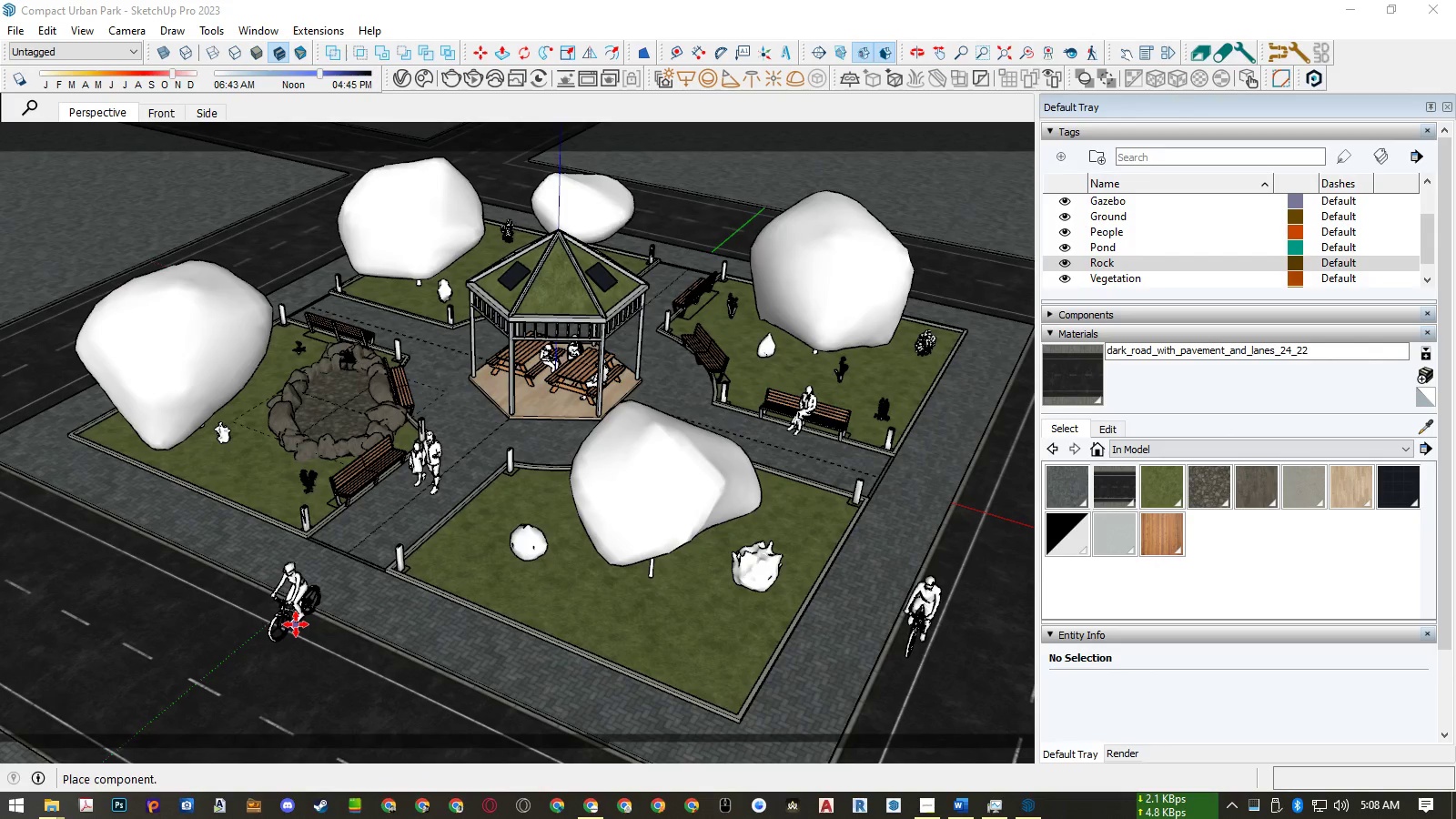 
left_click([962, 644])
 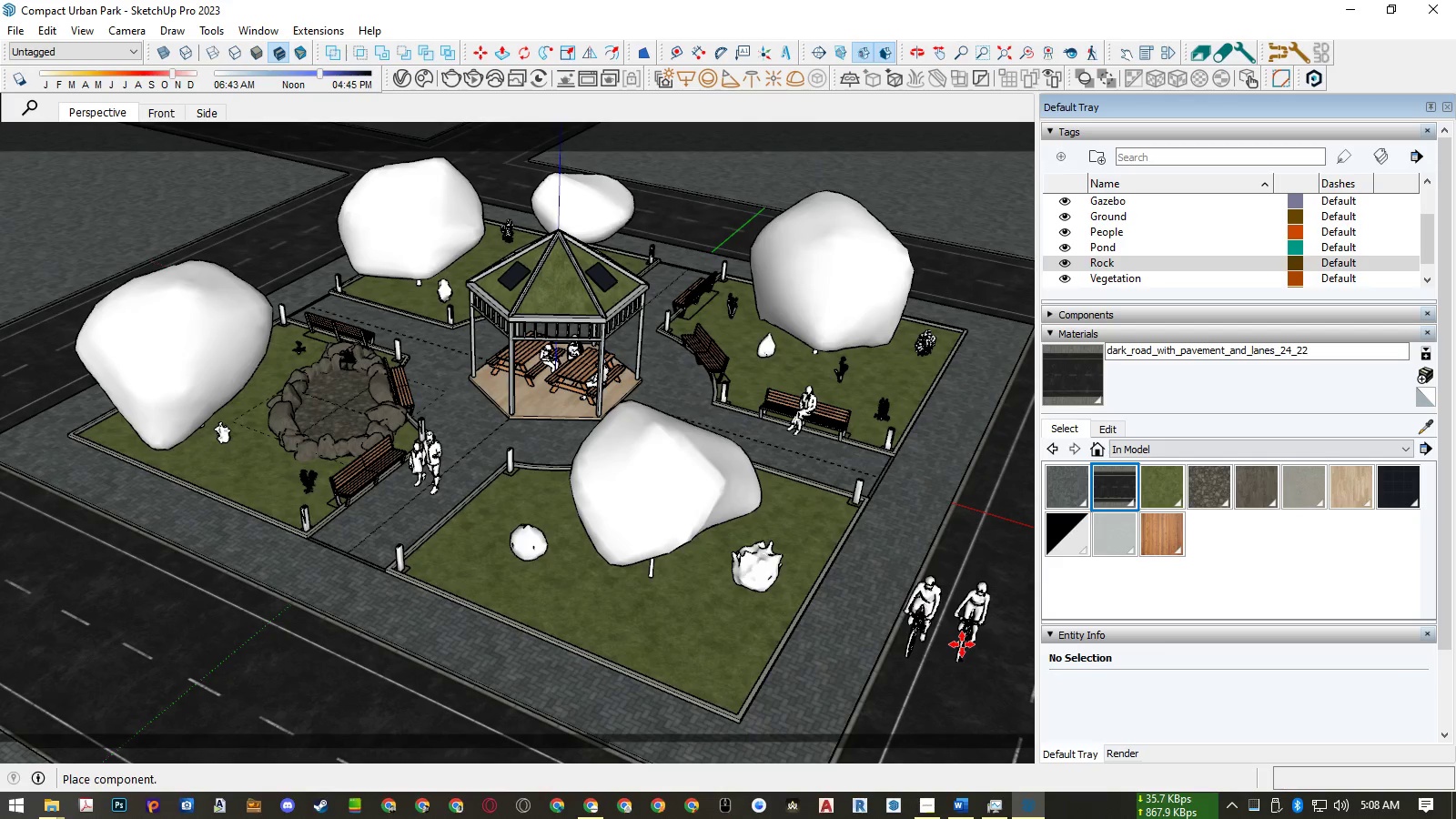 
key(Space)
 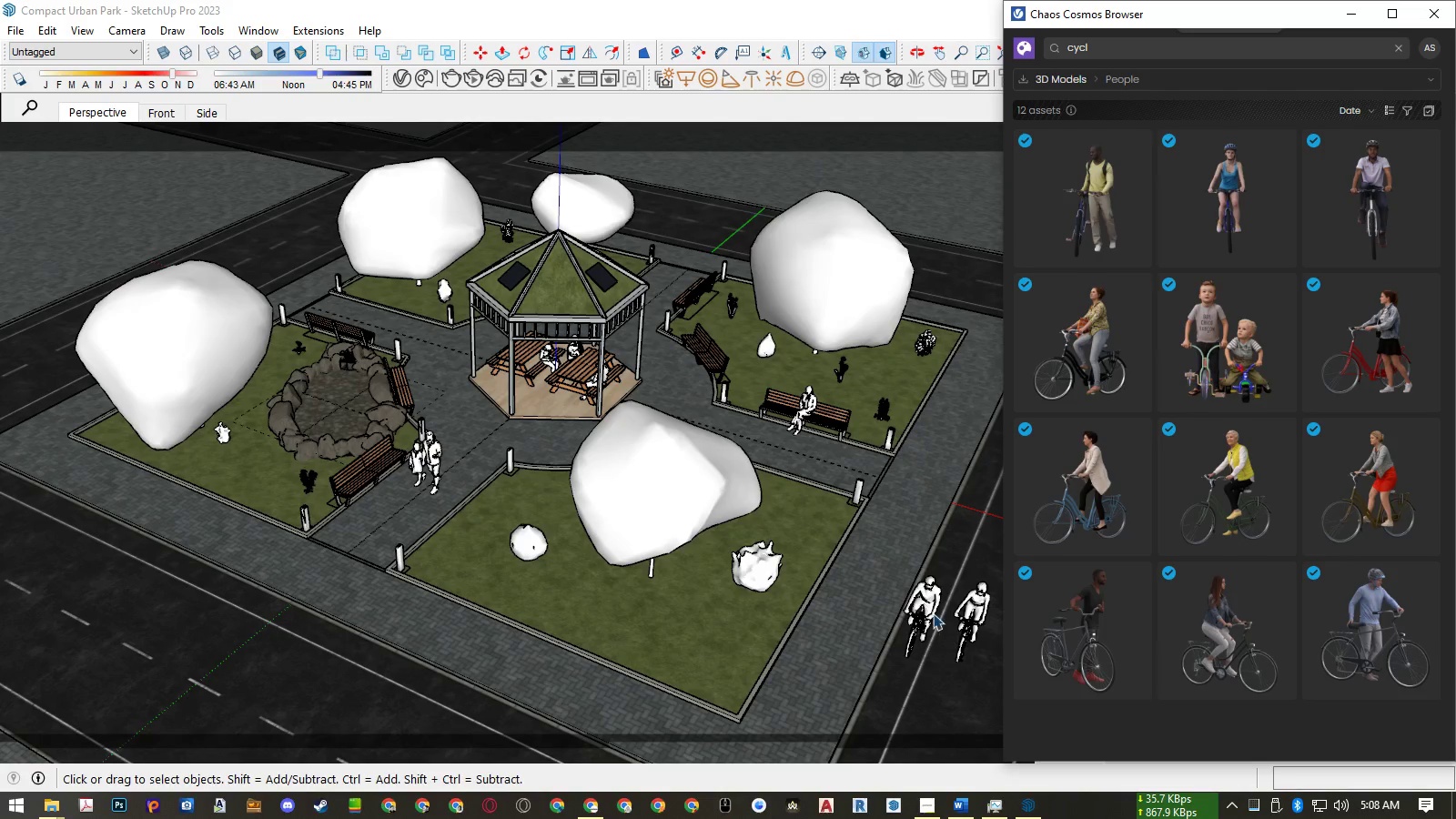 
left_click([932, 612])
 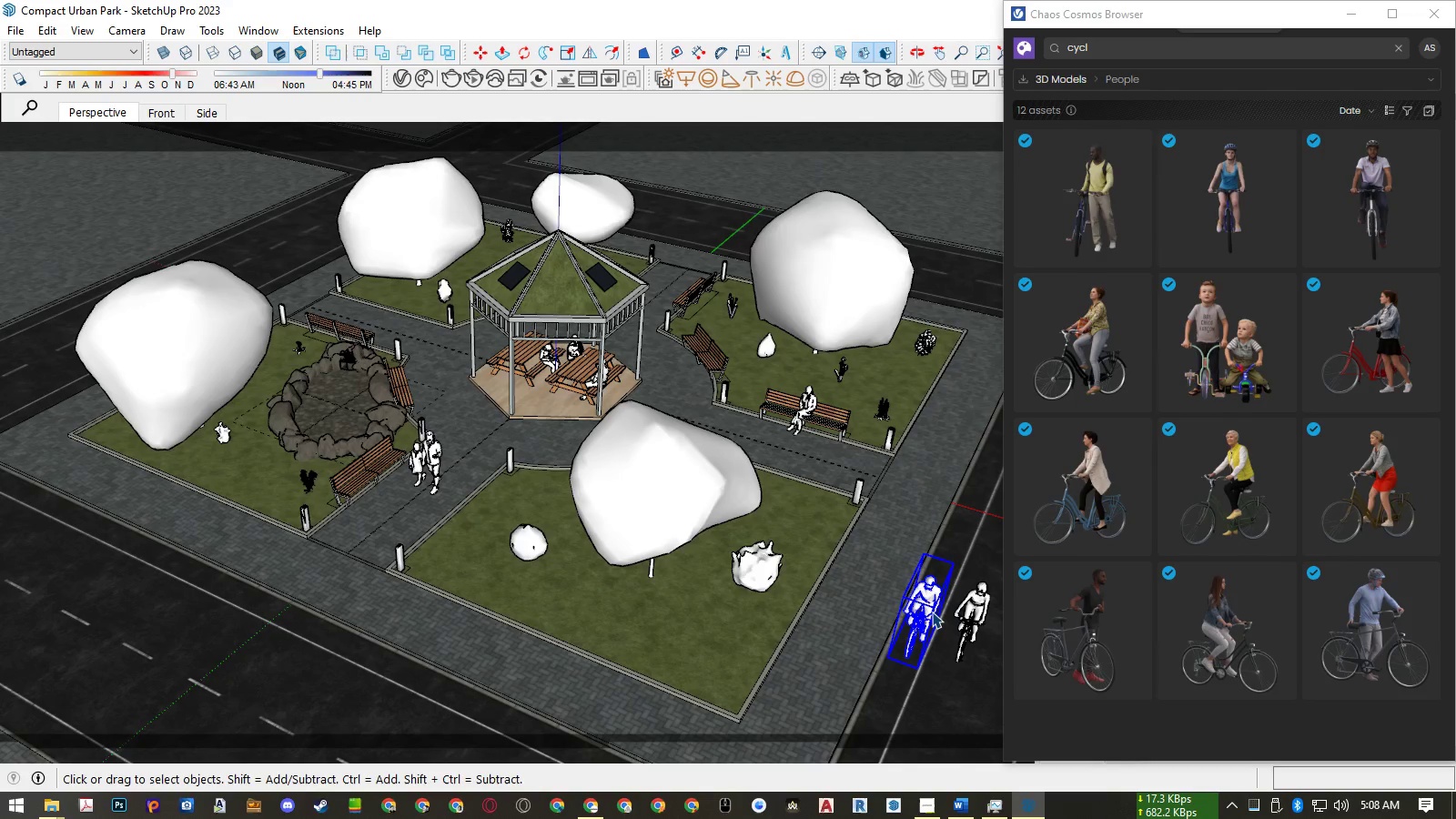 
key(M)
 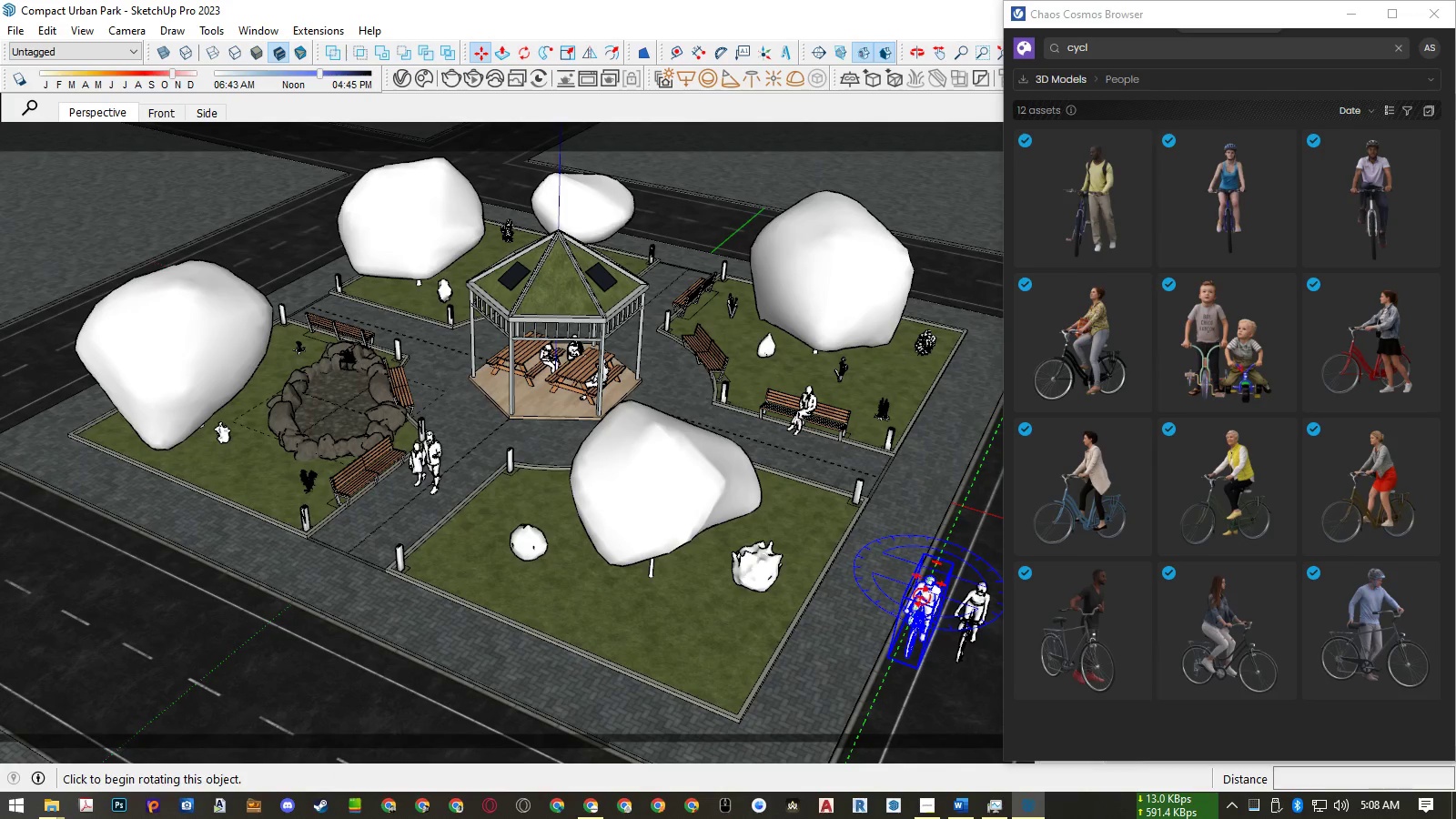 
left_click([922, 597])
 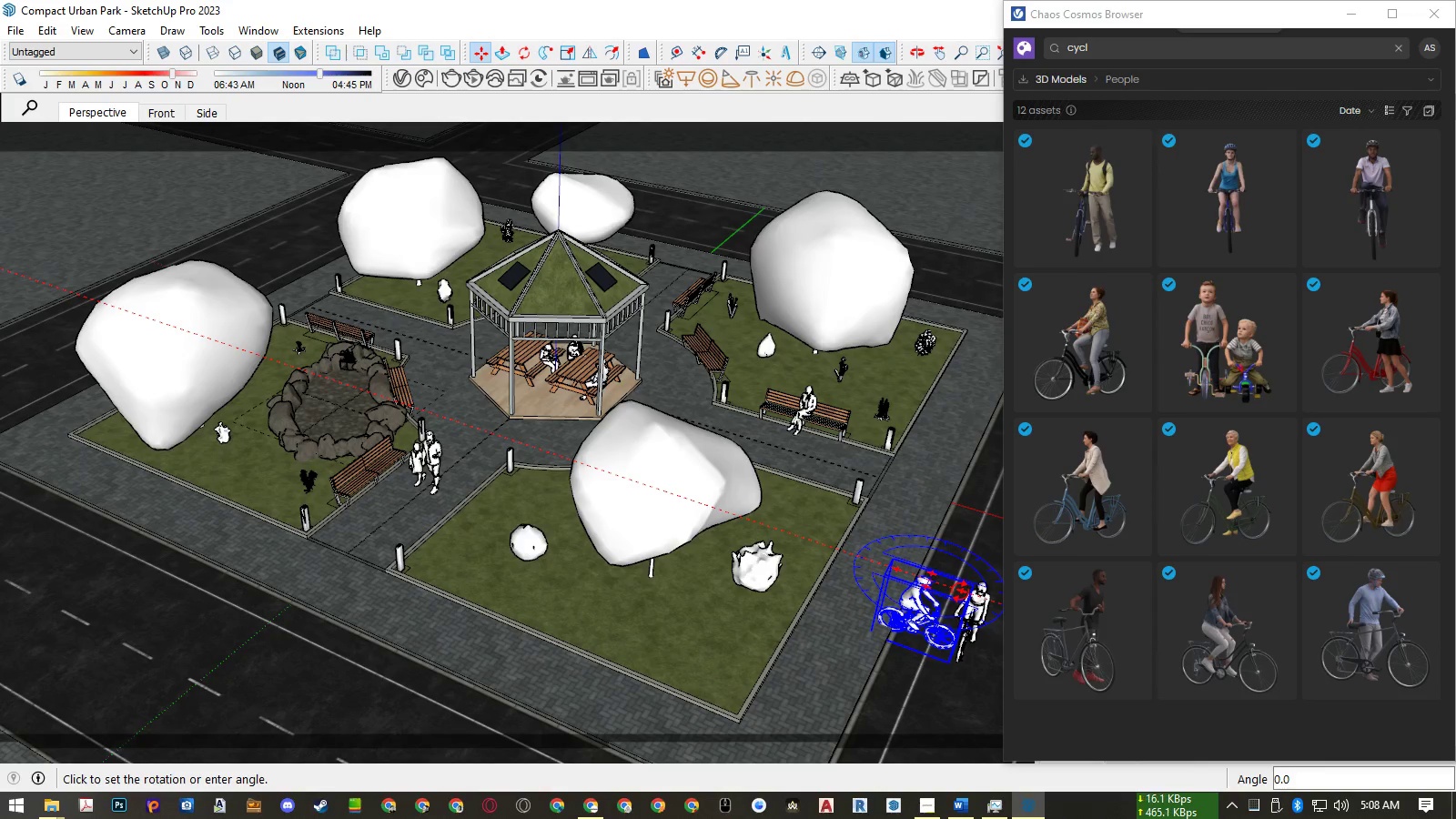 
wait(7.93)
 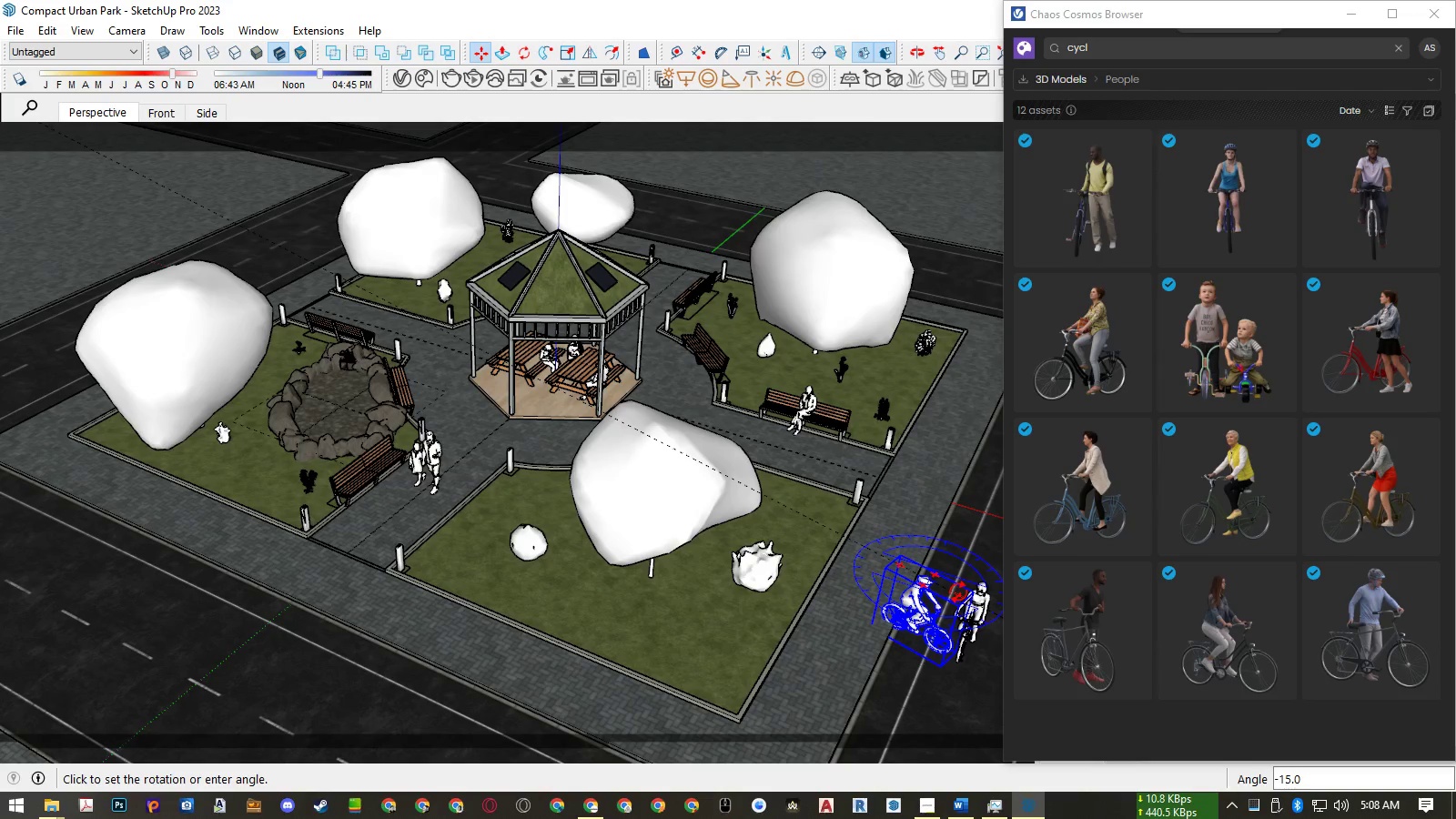 
key(Space)
 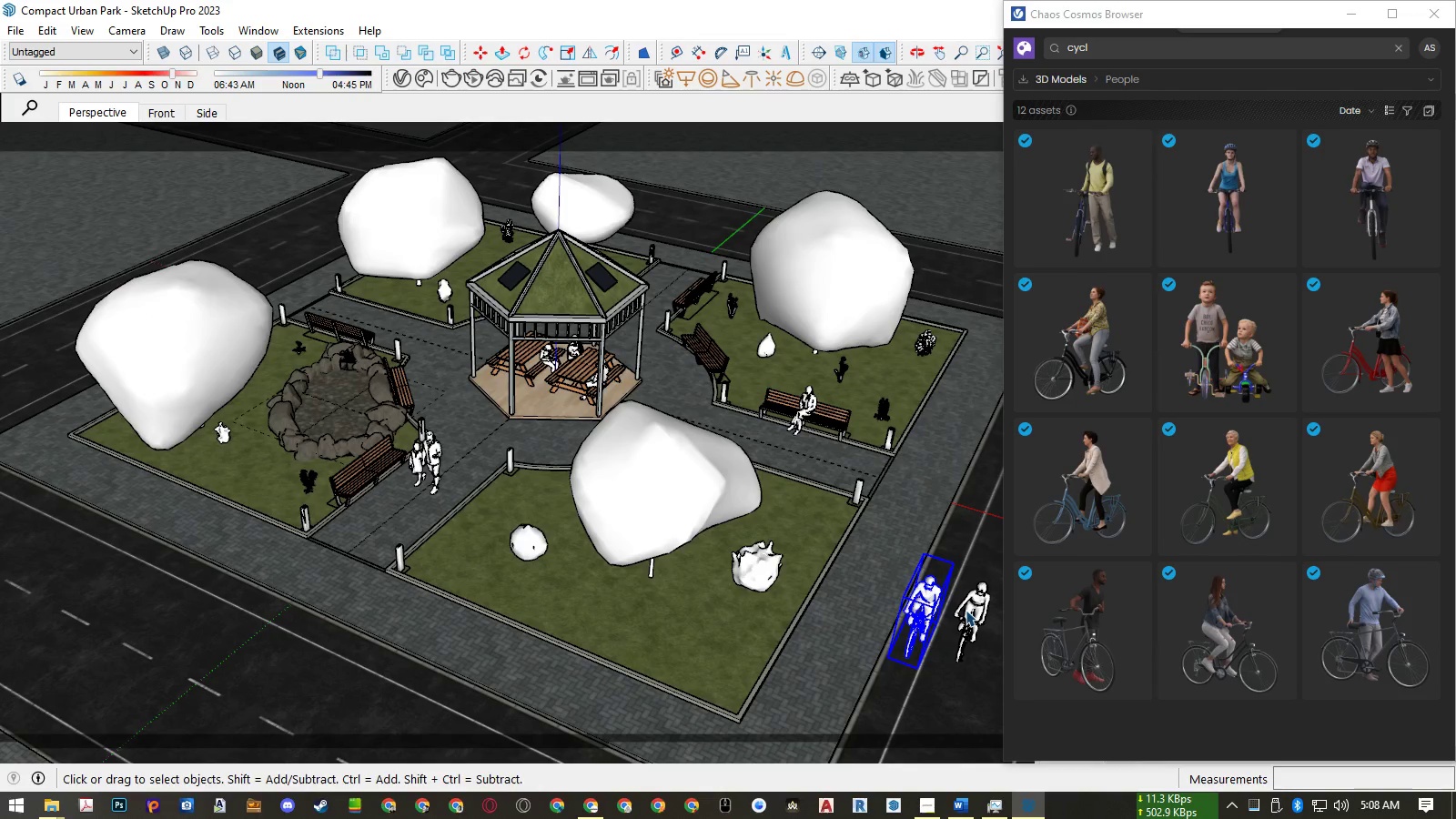 
left_click([966, 611])
 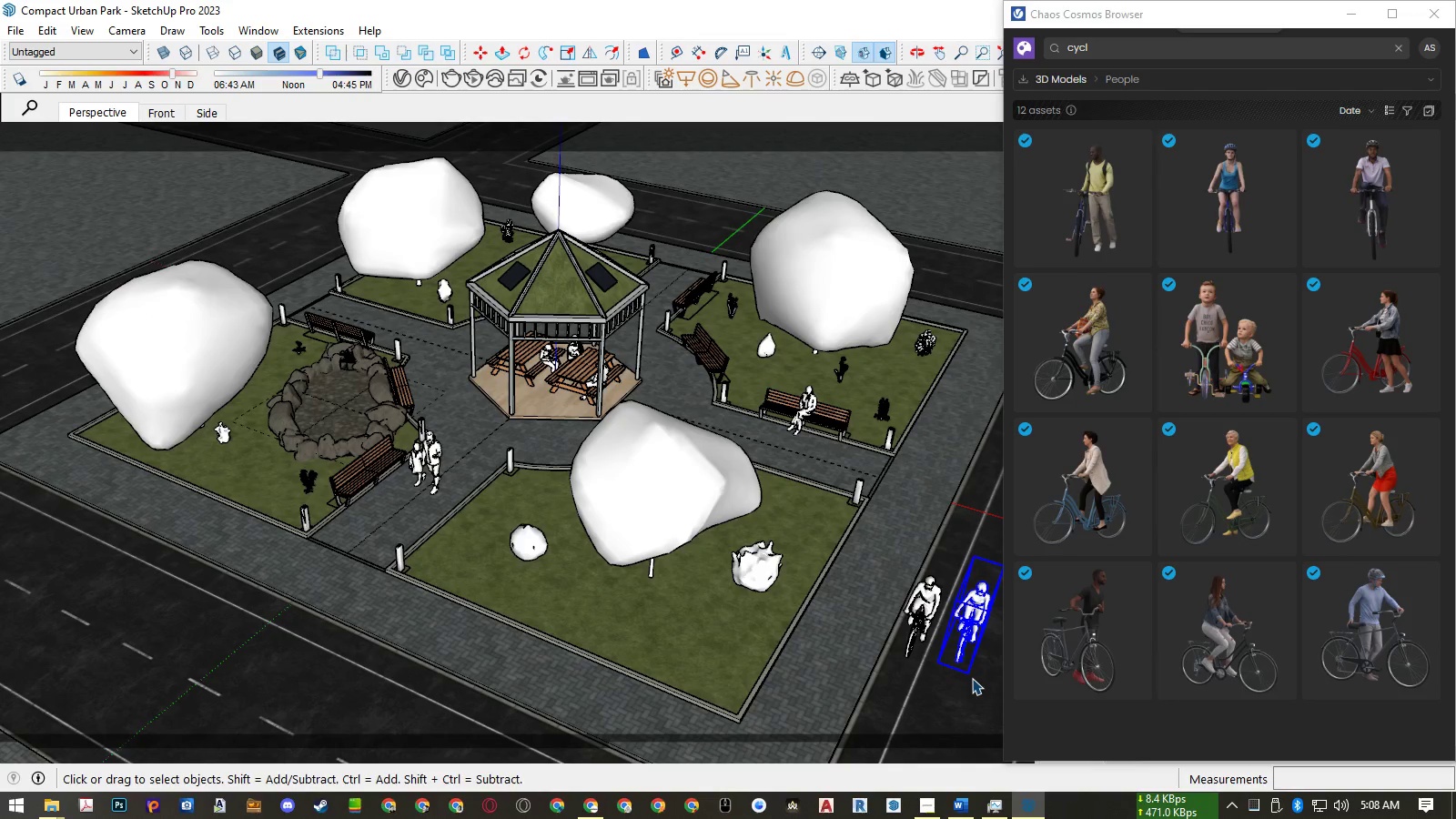 
key(M)
 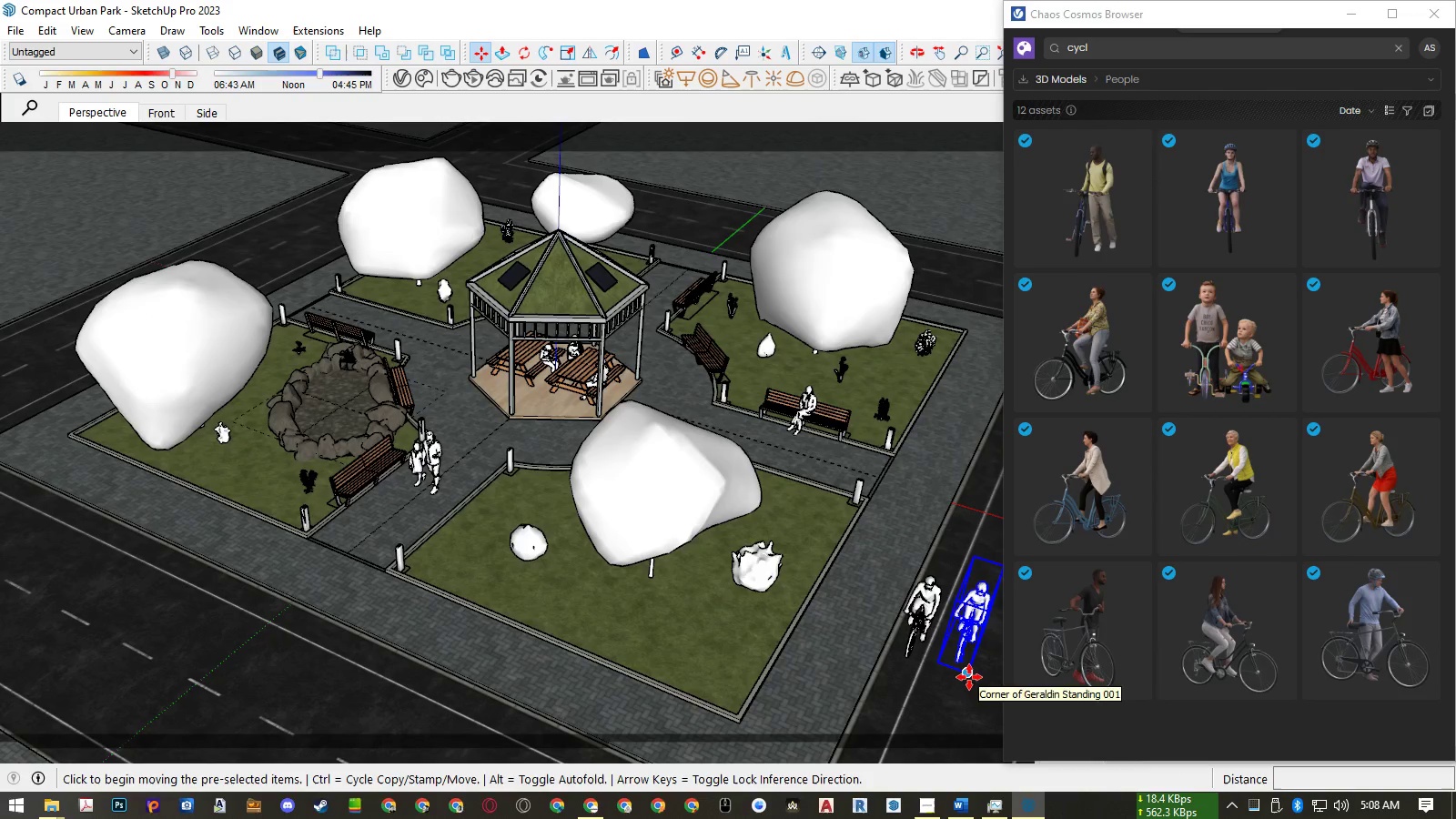 
left_click([966, 681])
 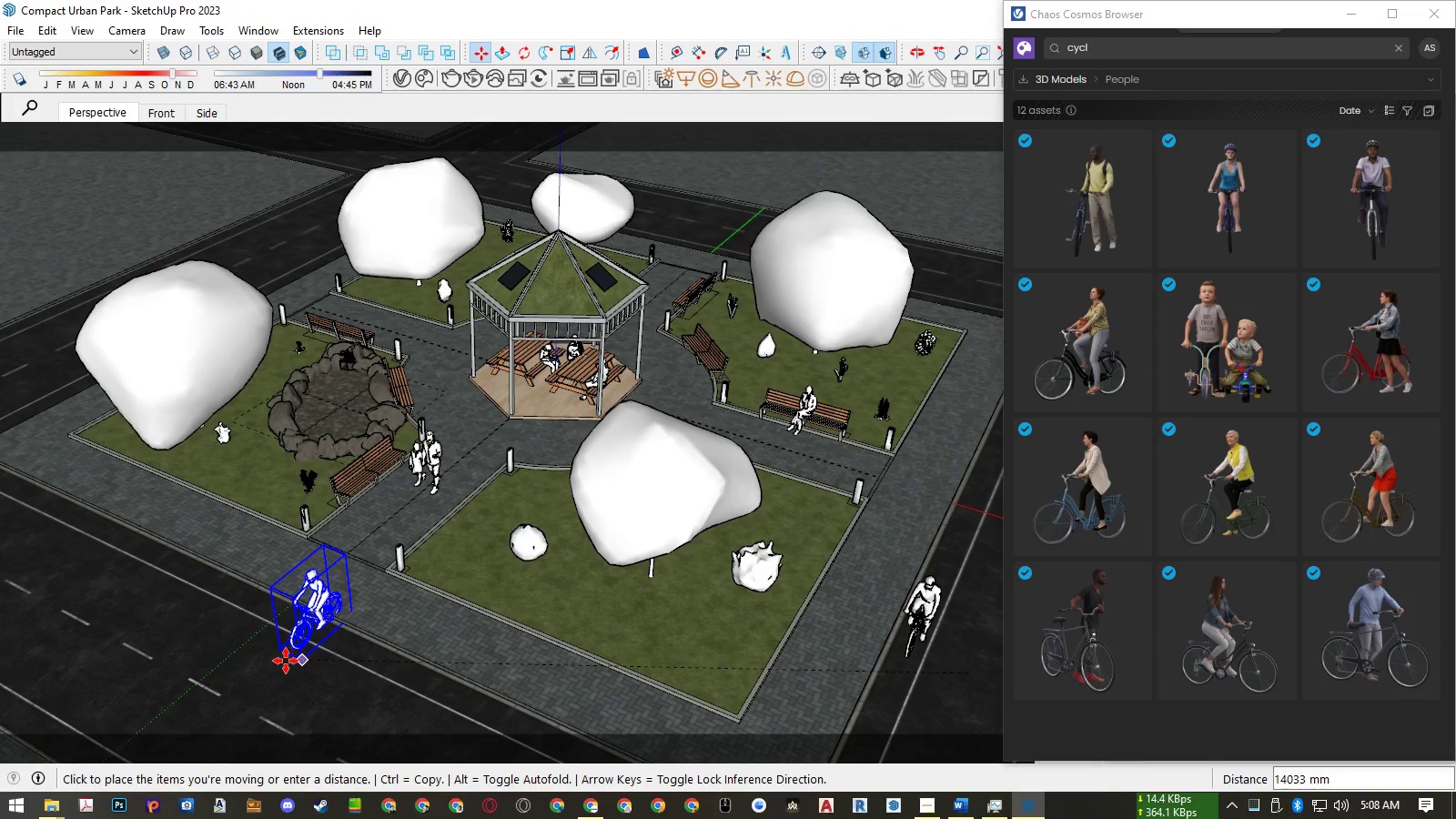 
left_click([281, 662])
 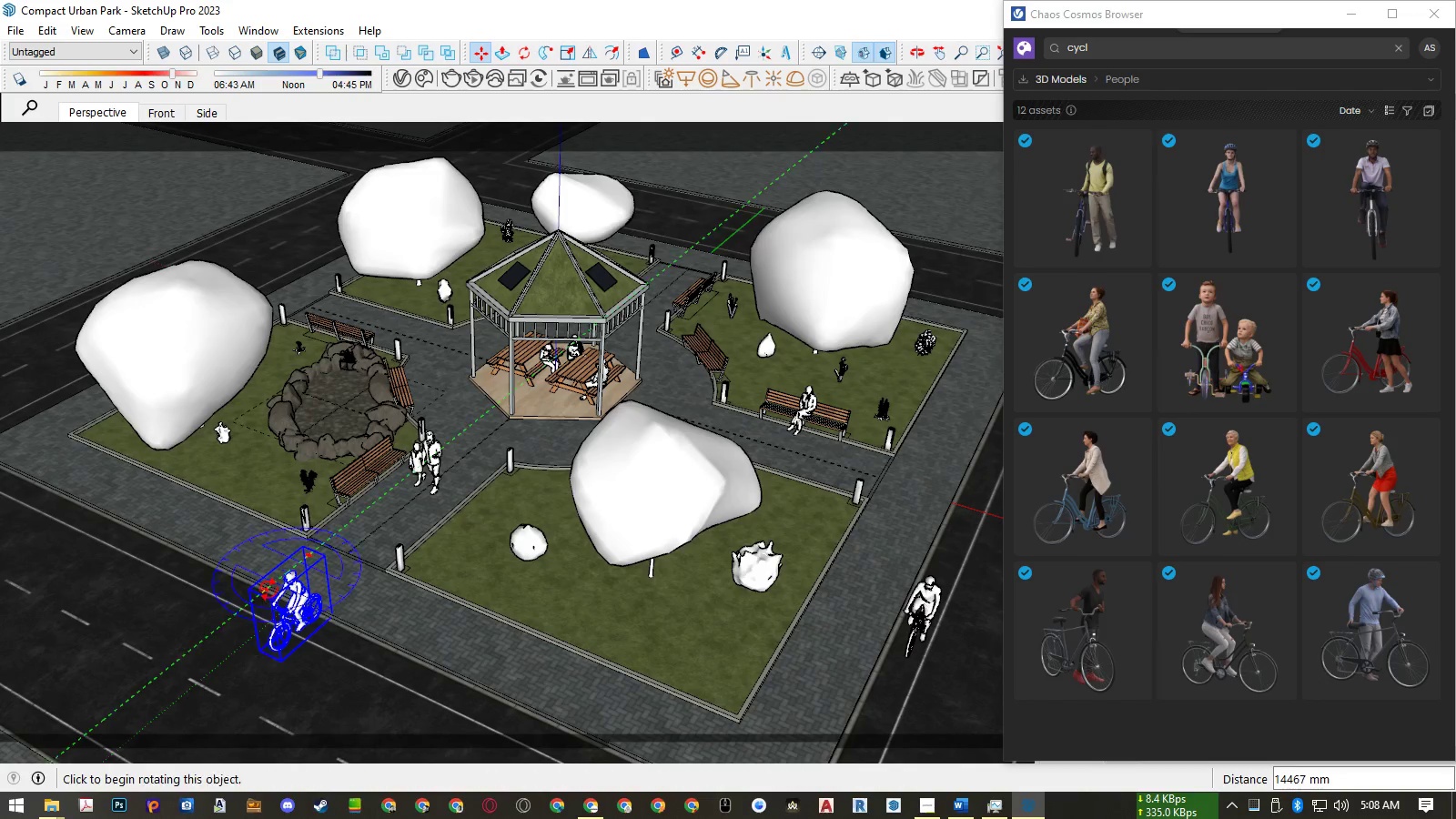 
left_click([268, 591])
 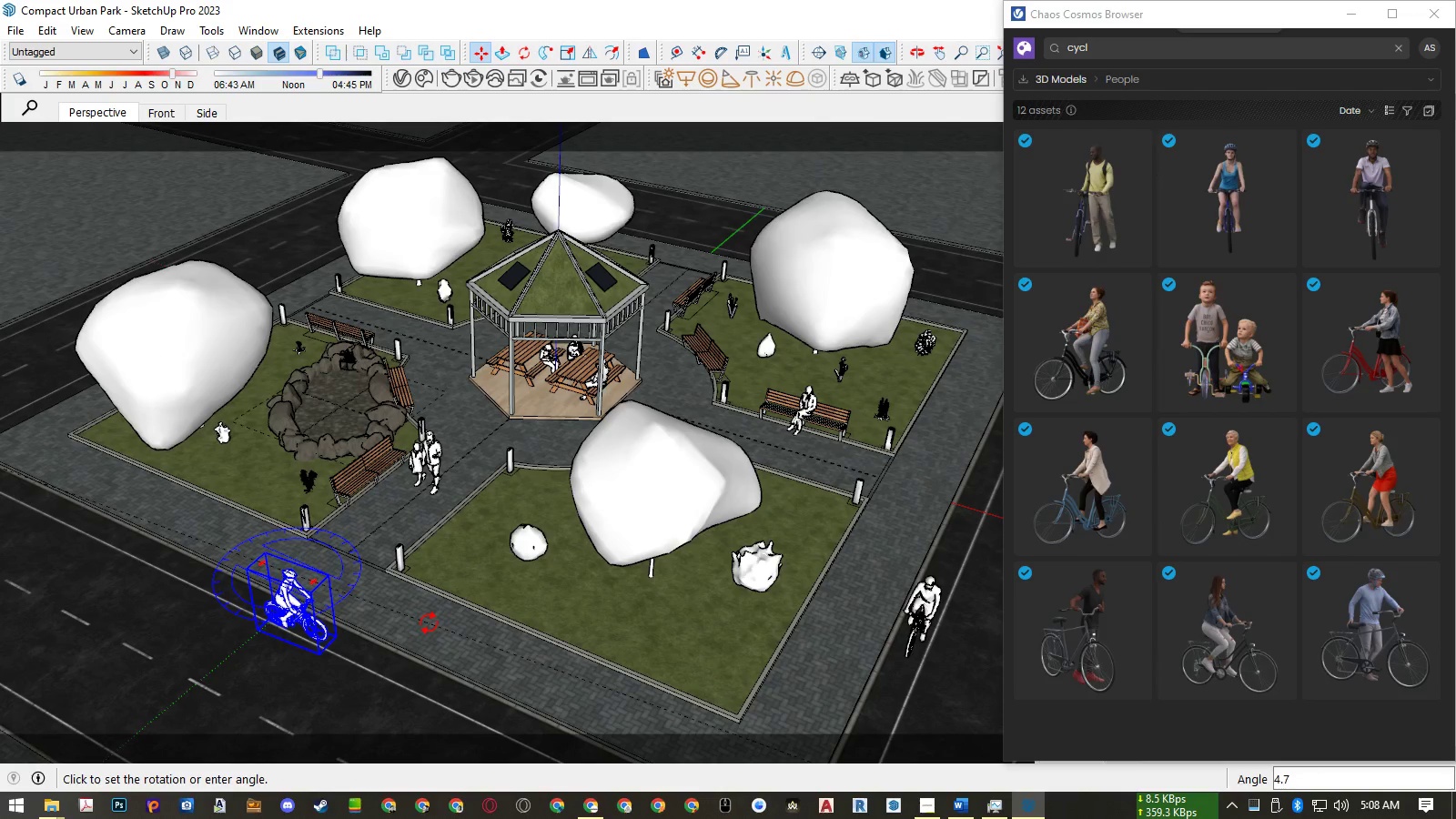 
key(Numpad0)
 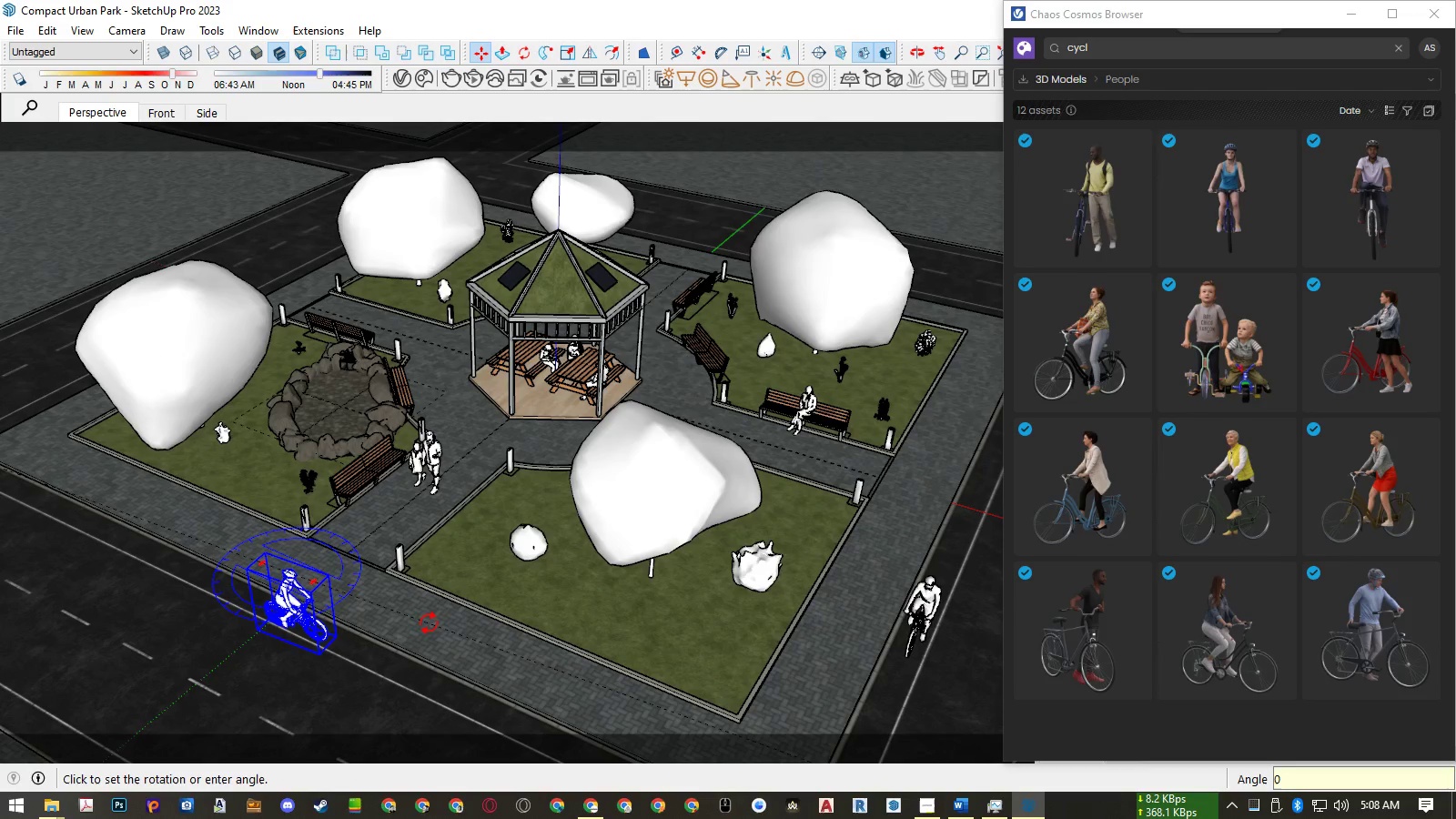 
key(NumpadEnter)
 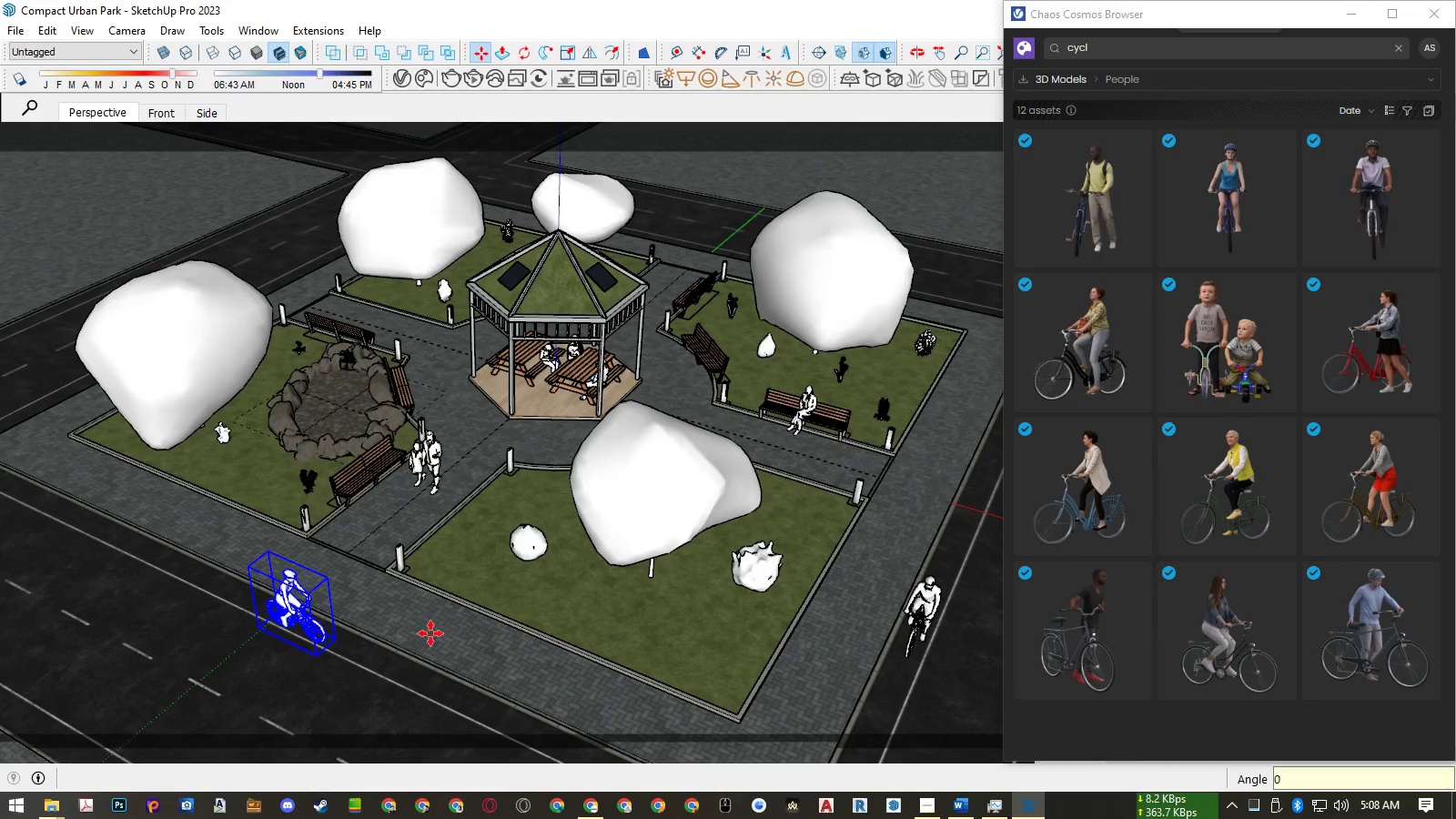 
key(M)
 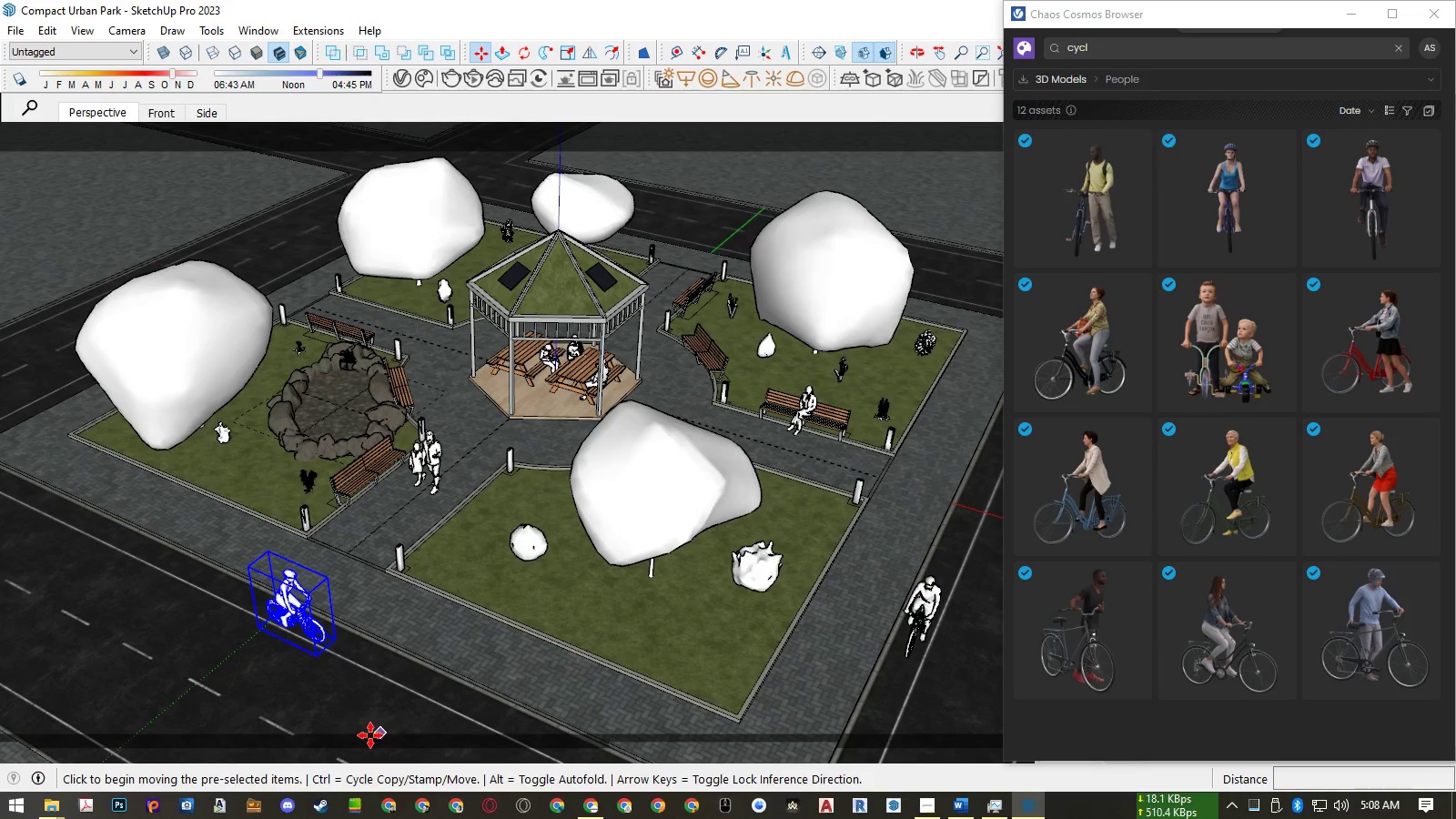 
left_click([369, 733])
 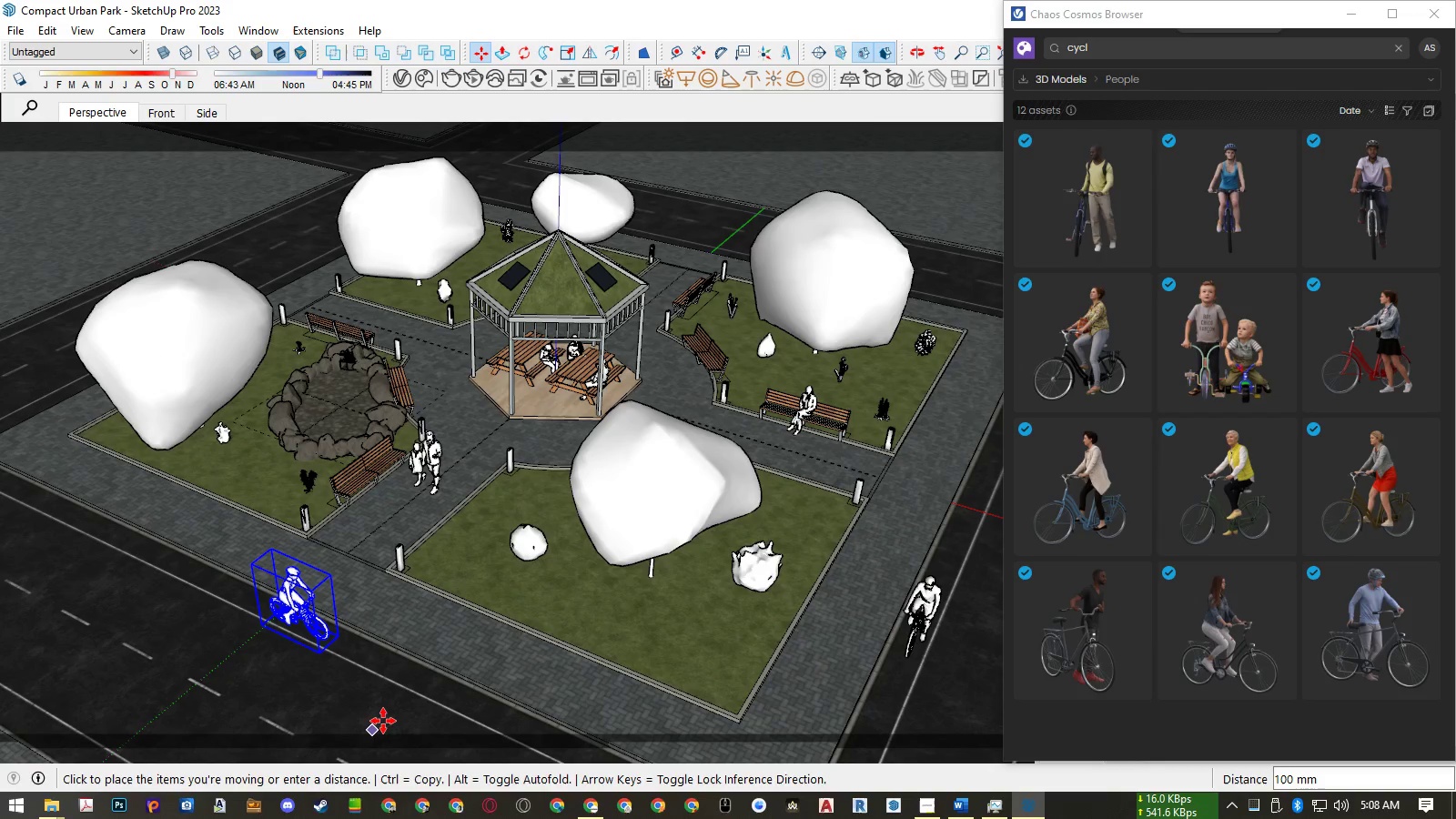 
left_click([383, 721])
 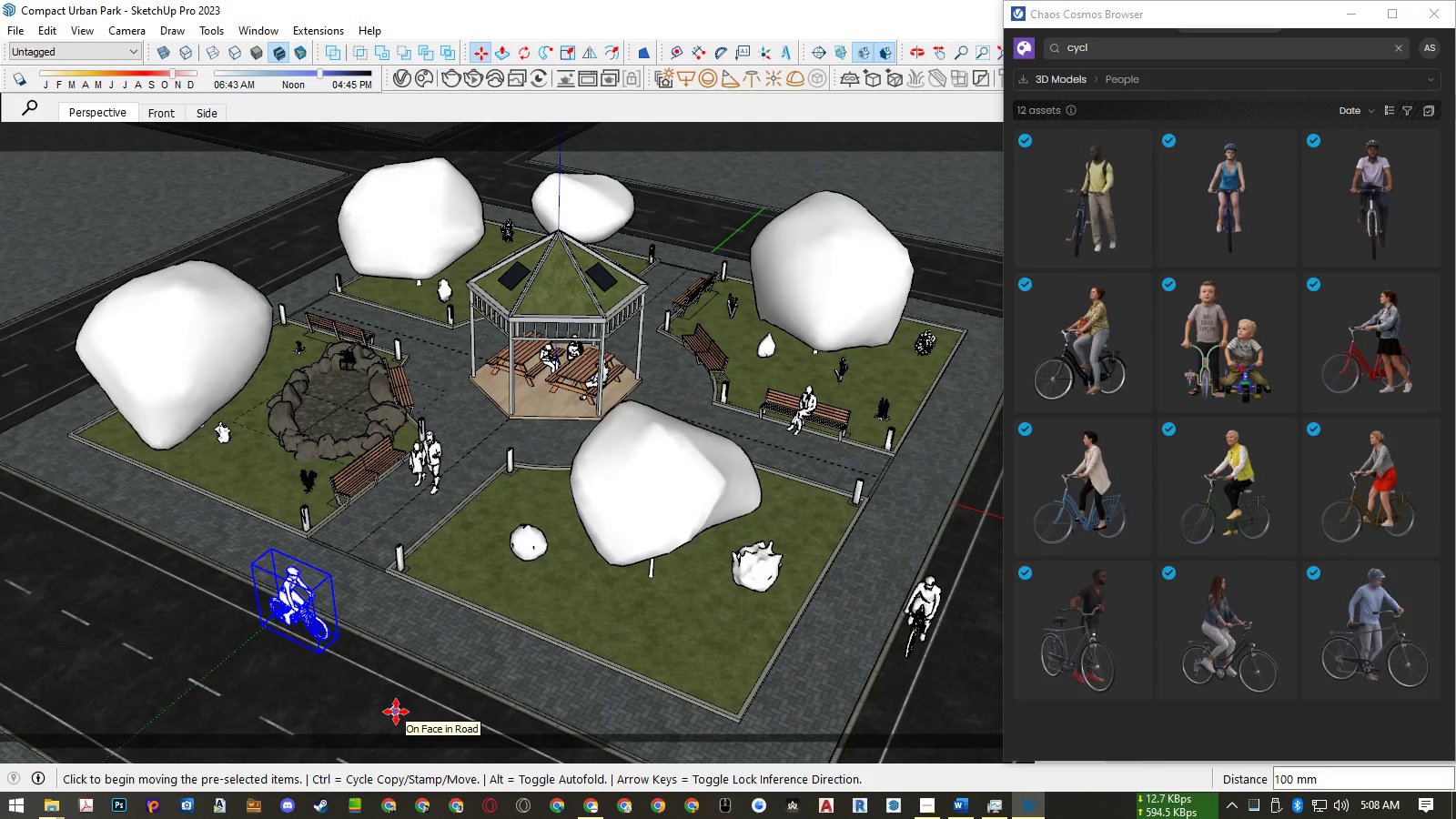 
left_click([396, 712])
 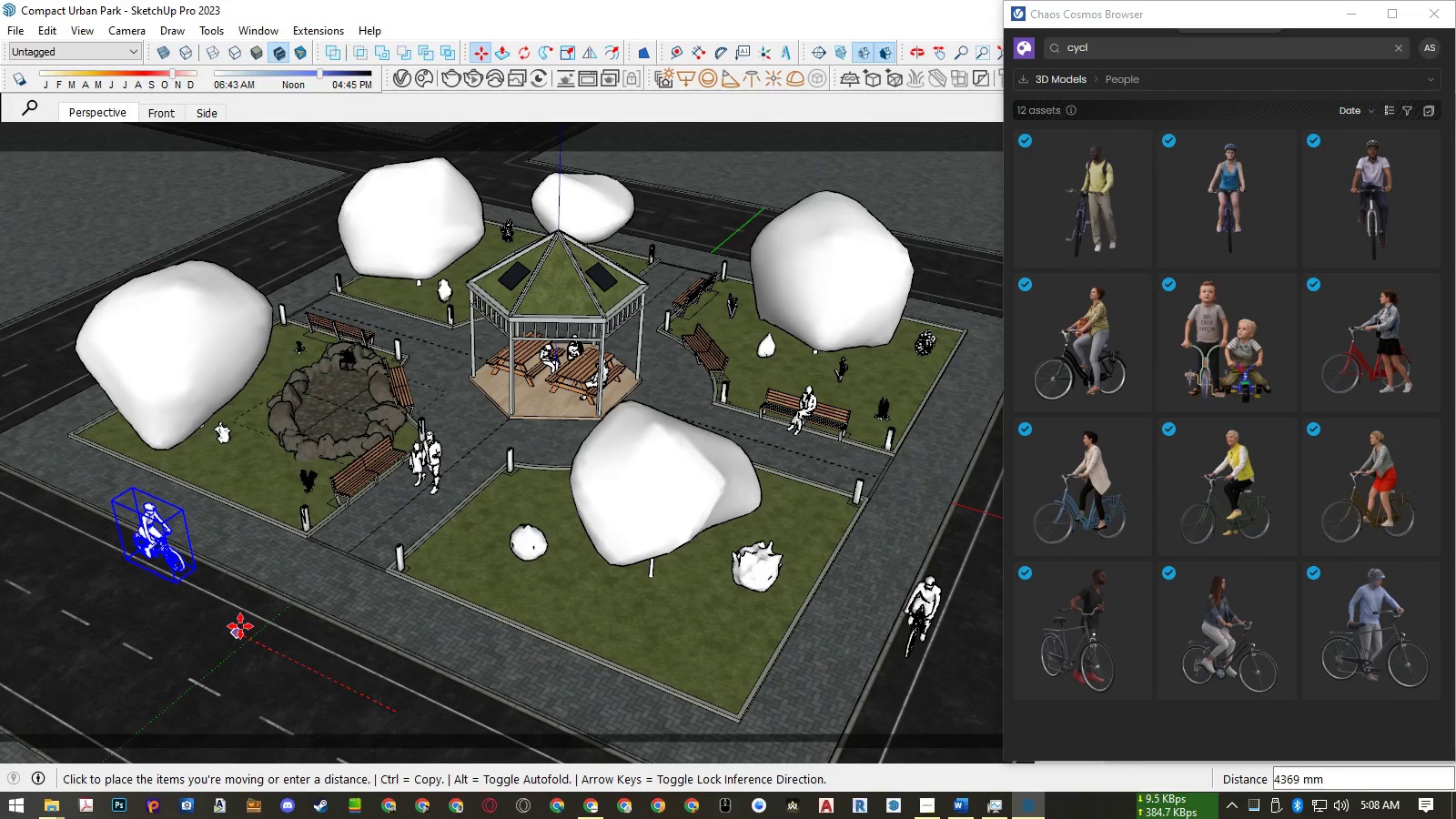 
left_click([240, 626])
 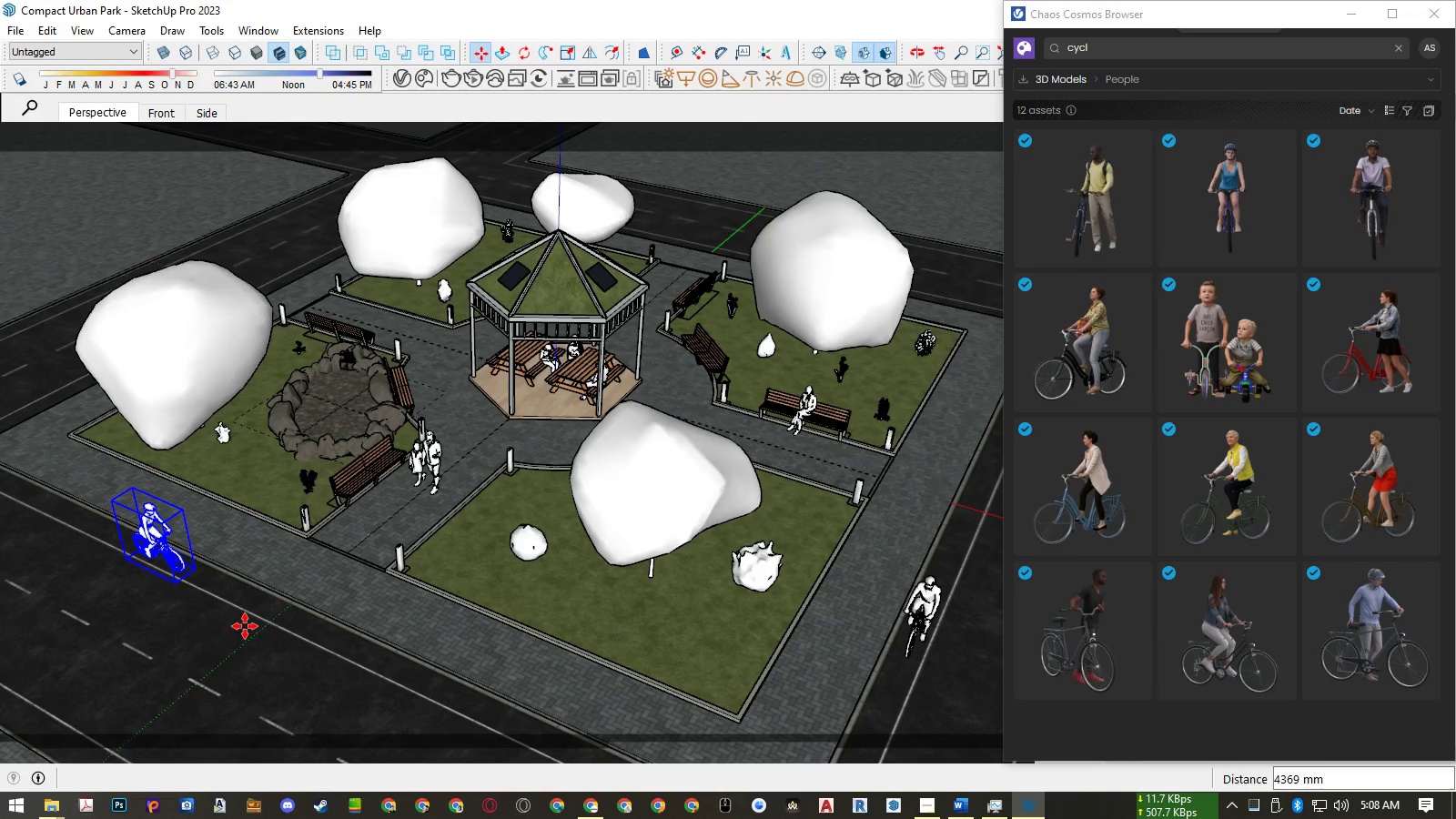 
key(Space)
 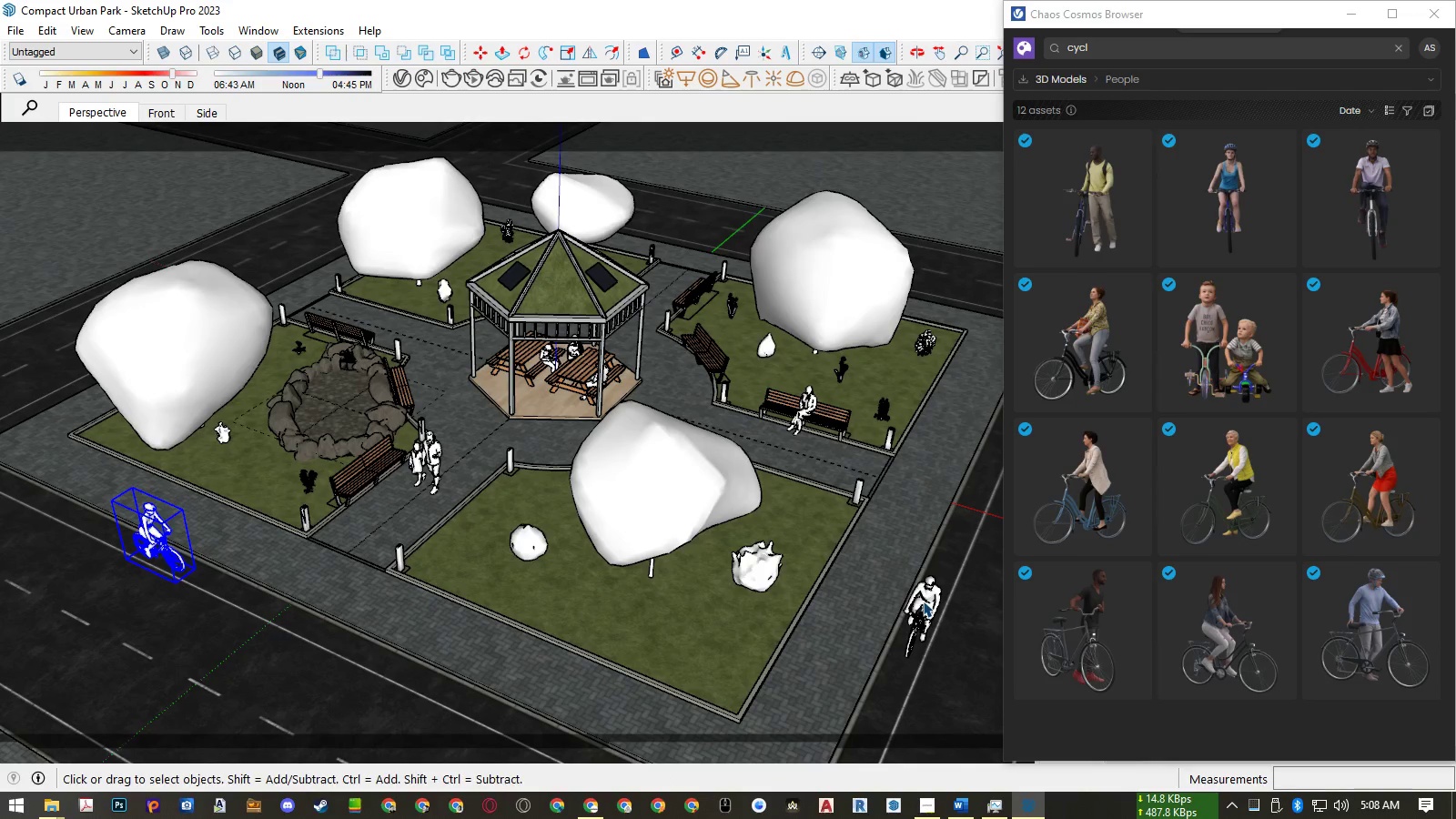 
left_click([923, 601])
 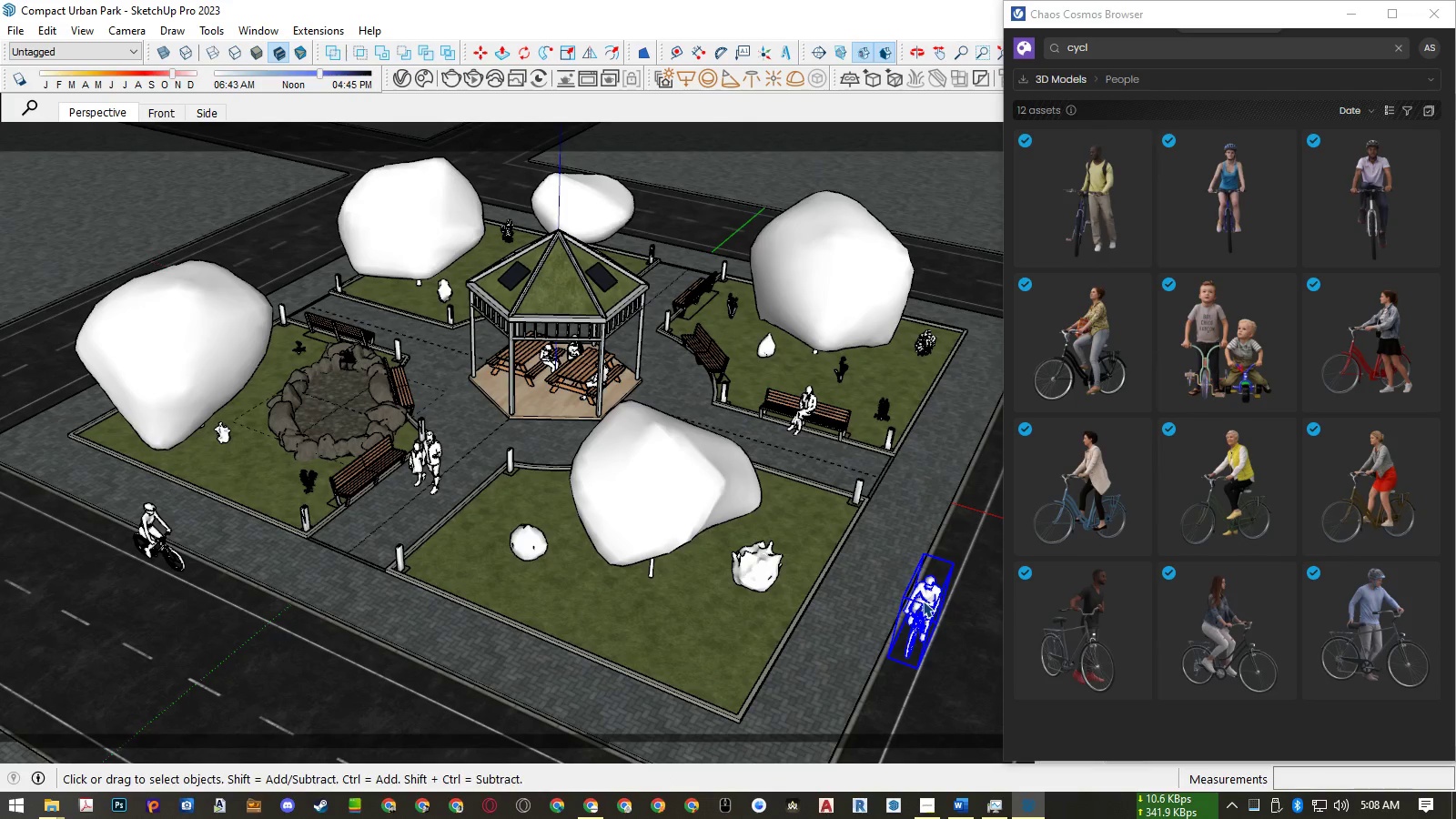 
key(M)
 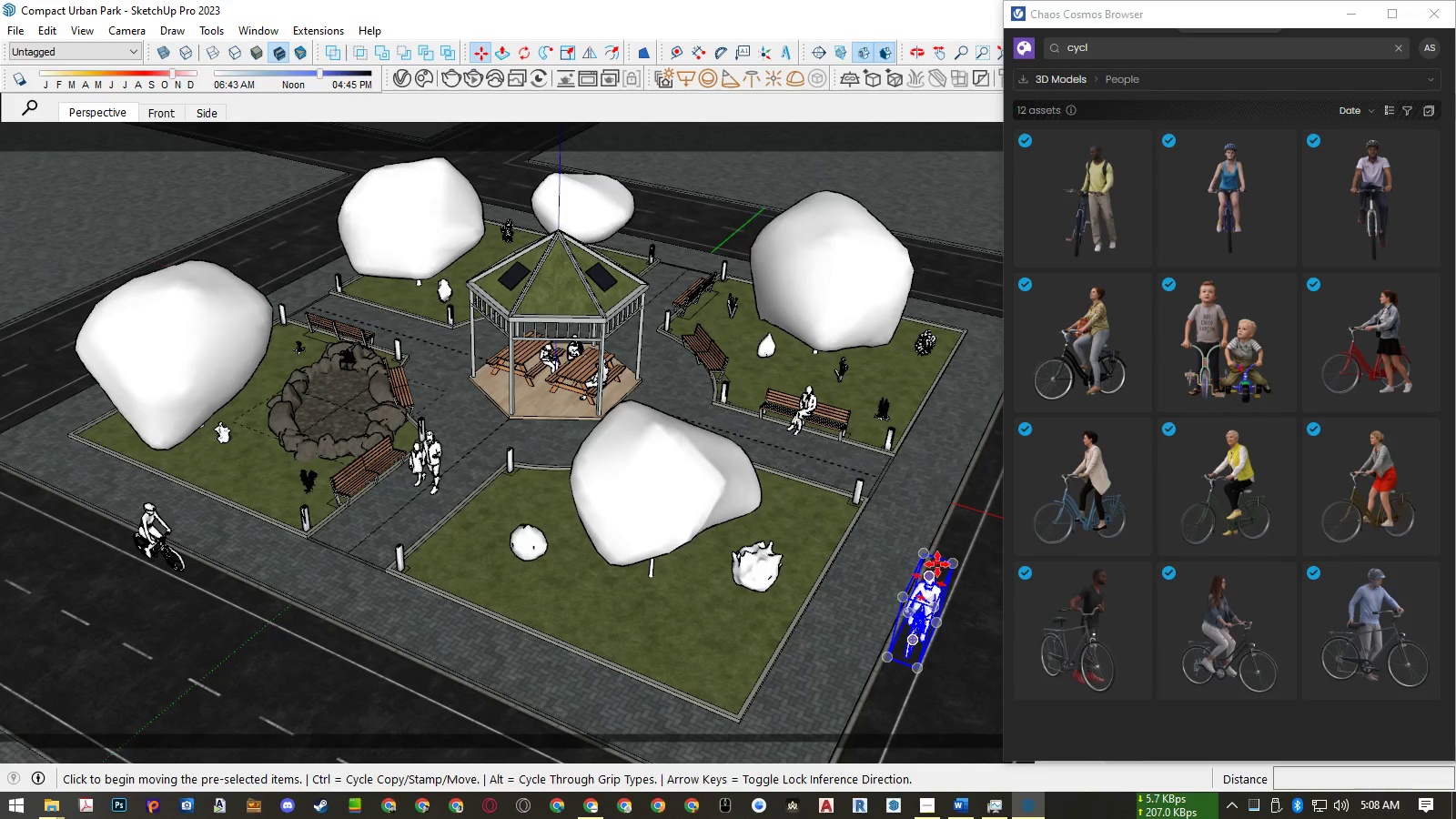 
left_click([937, 564])
 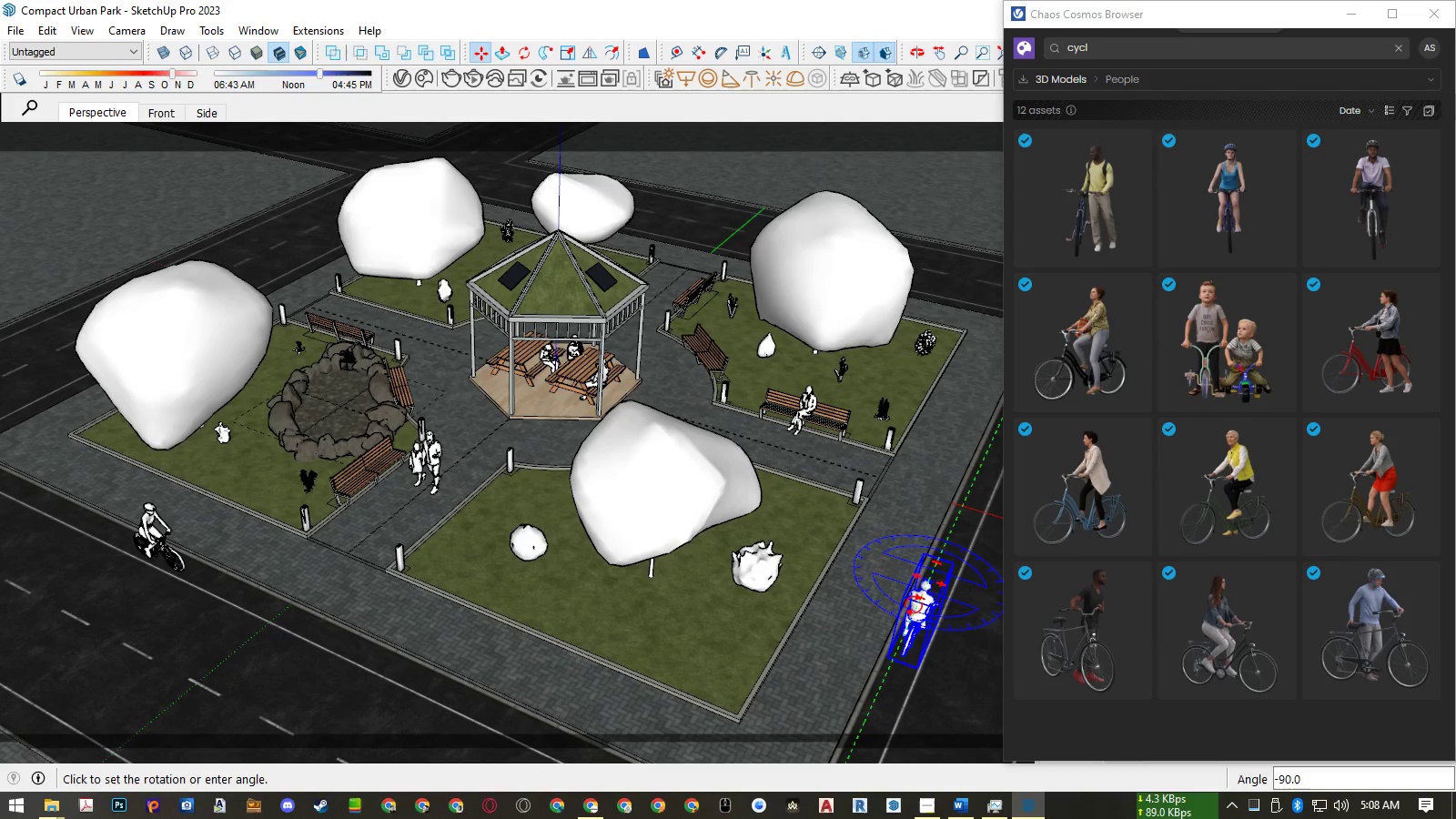 
left_click([914, 605])
 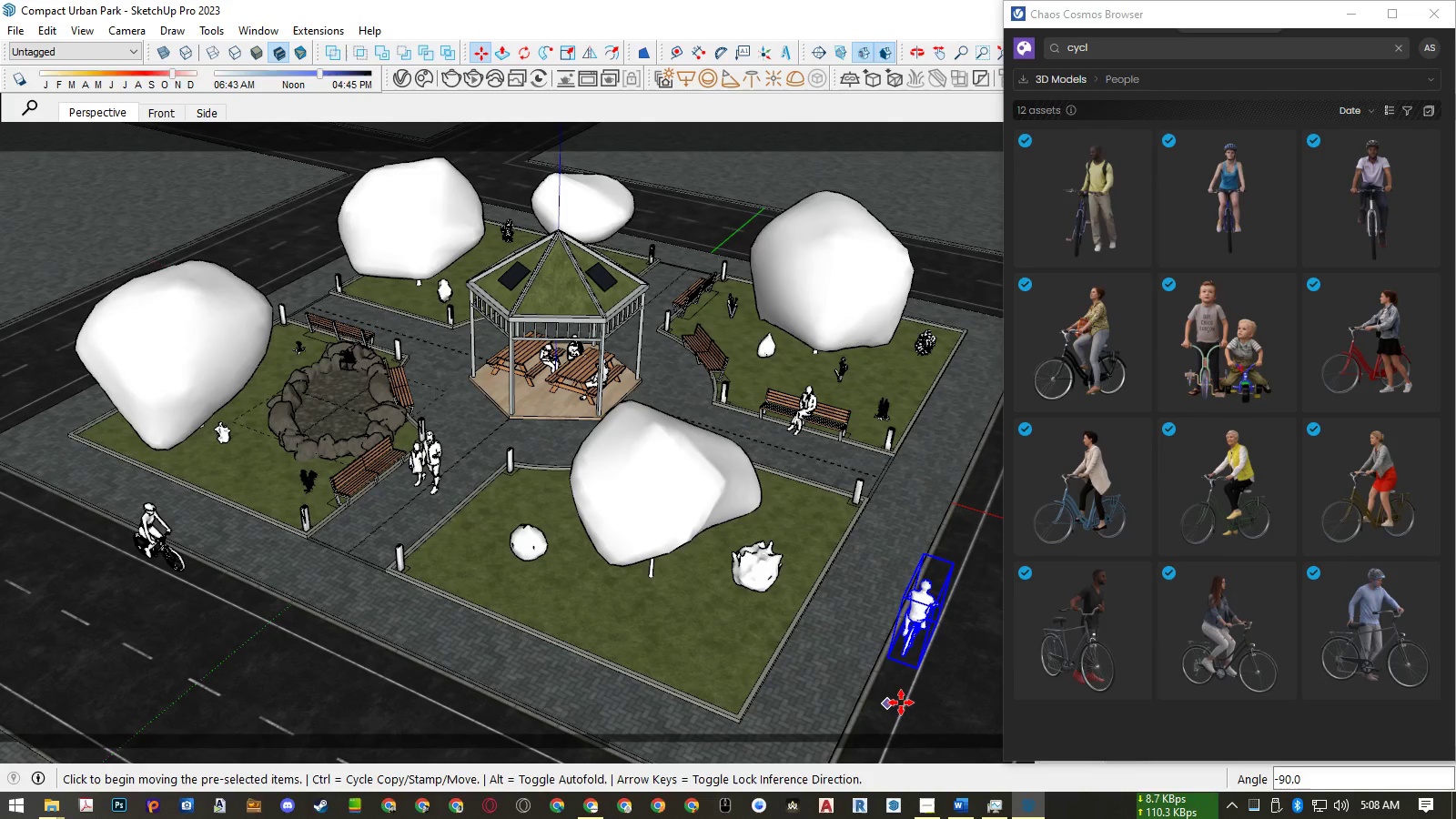 
key(M)
 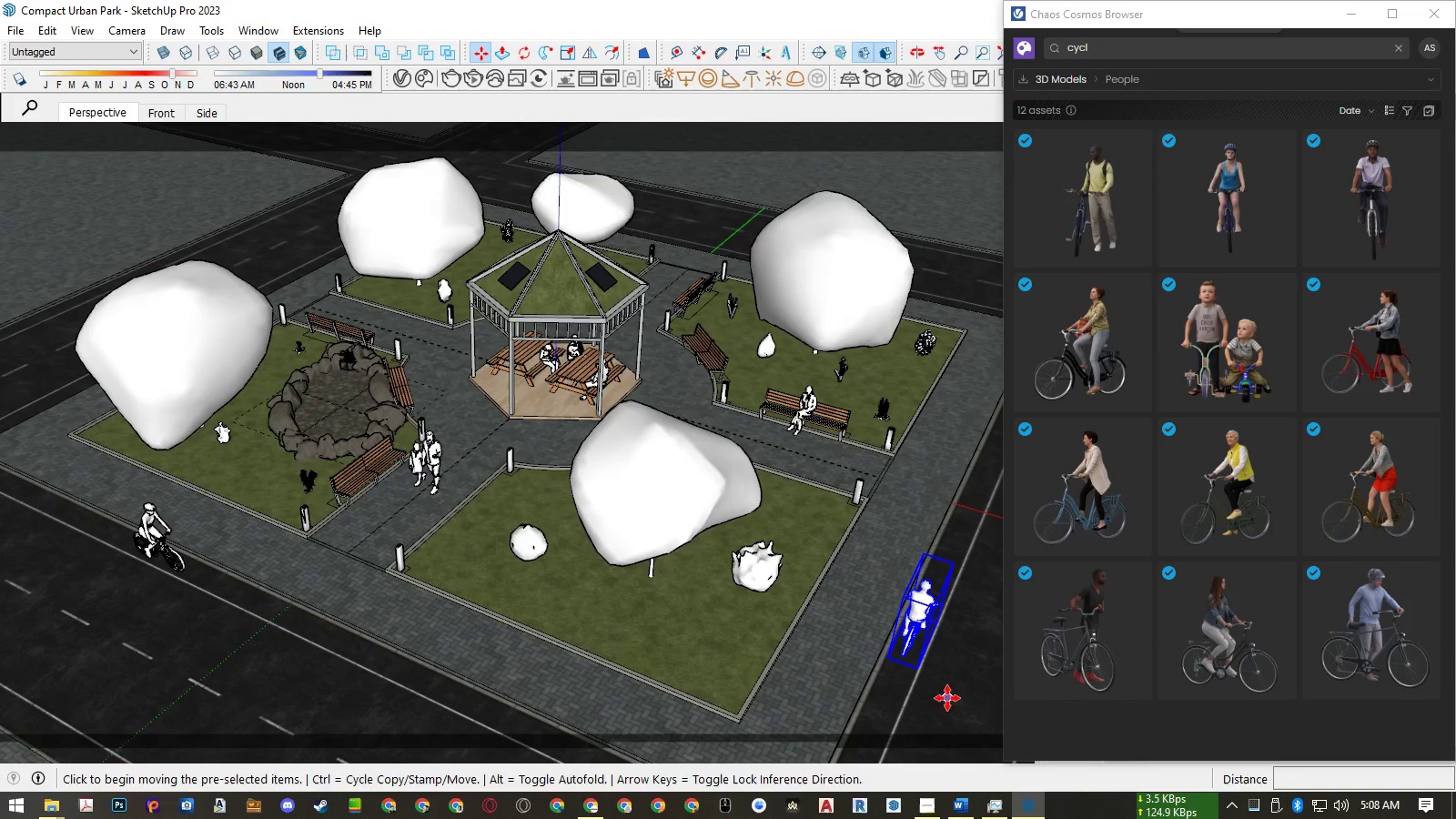 
left_click([947, 698])
 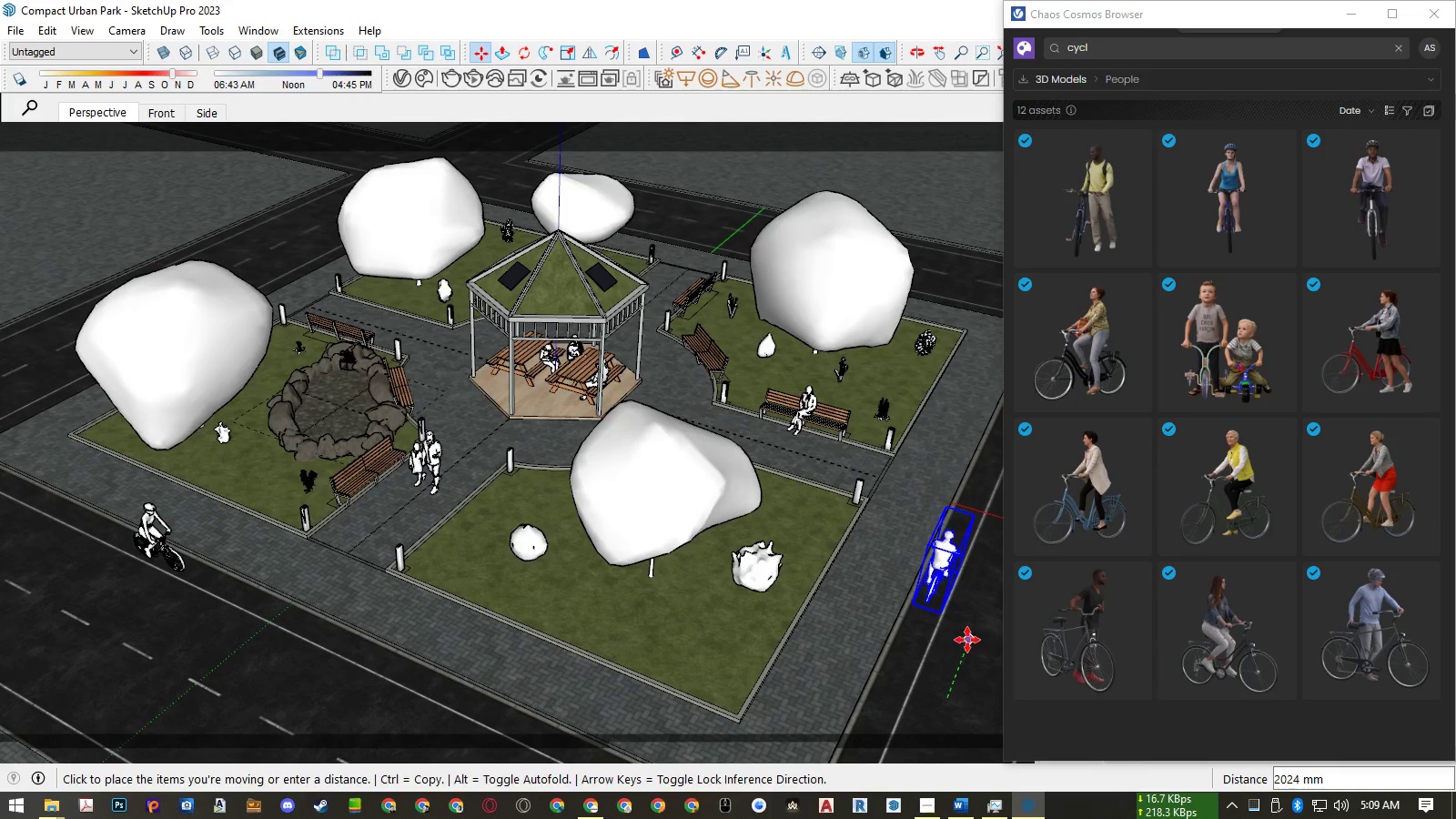 
wait(6.25)
 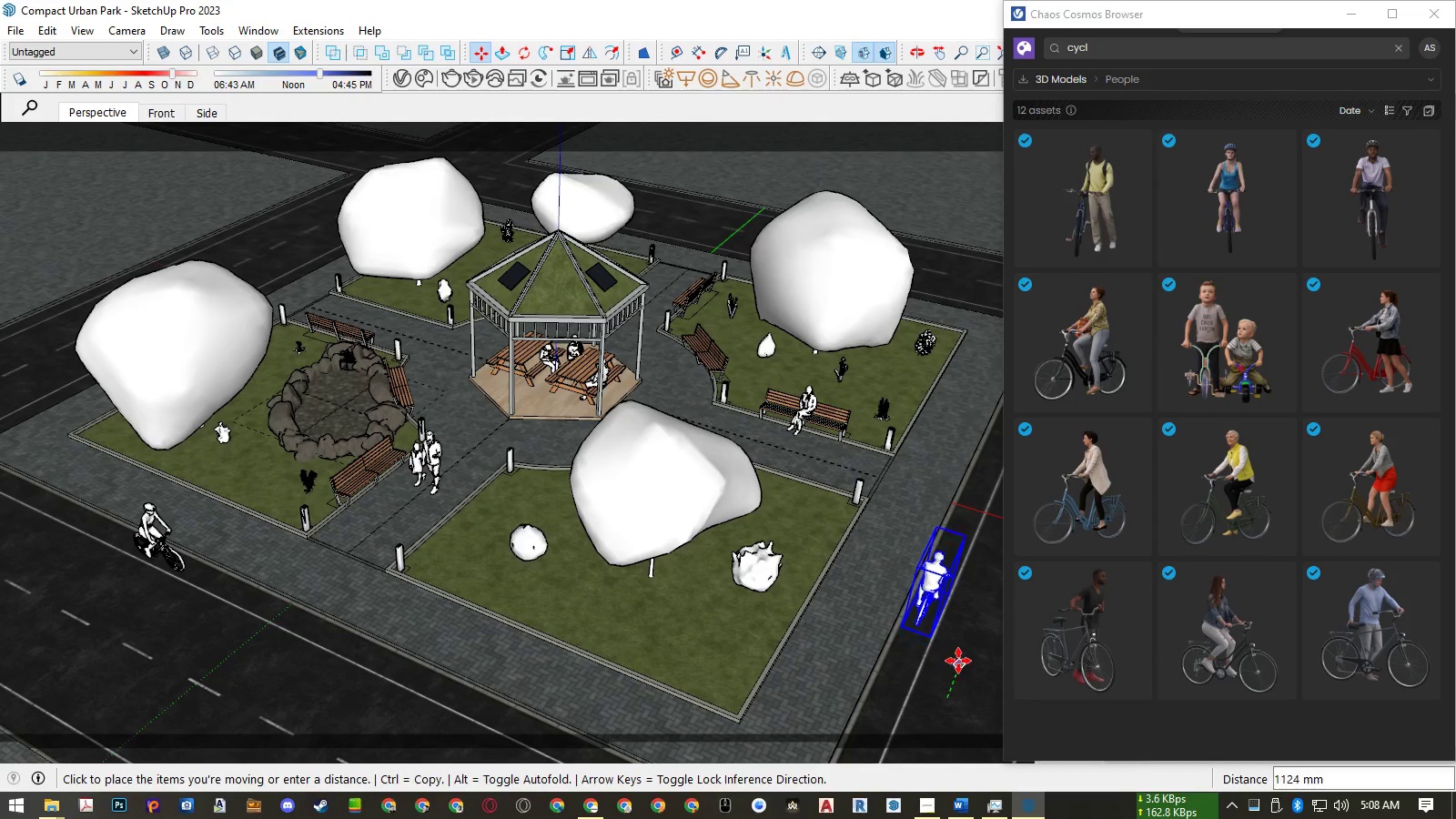 
left_click([963, 647])
 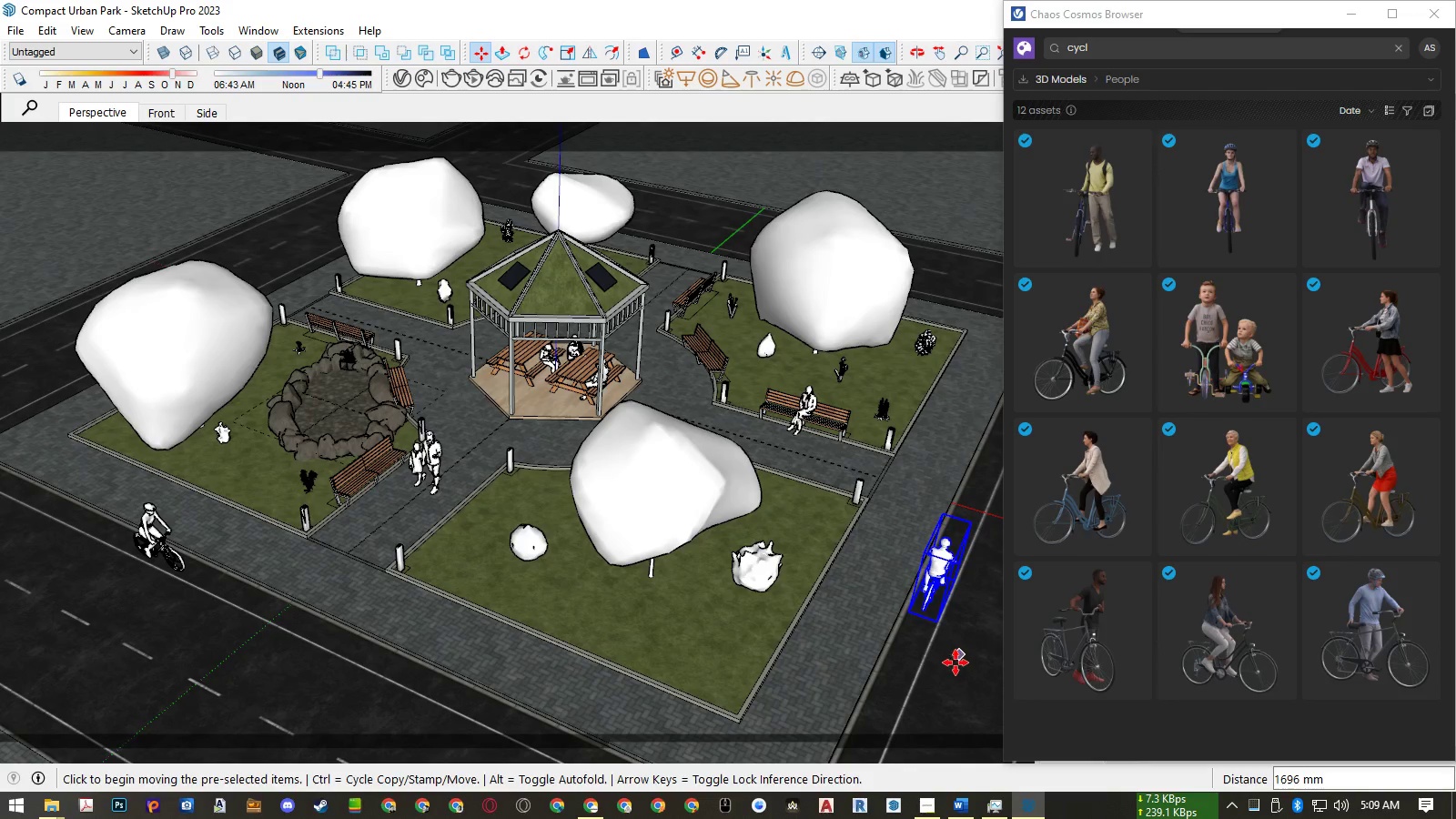 
left_click([956, 662])
 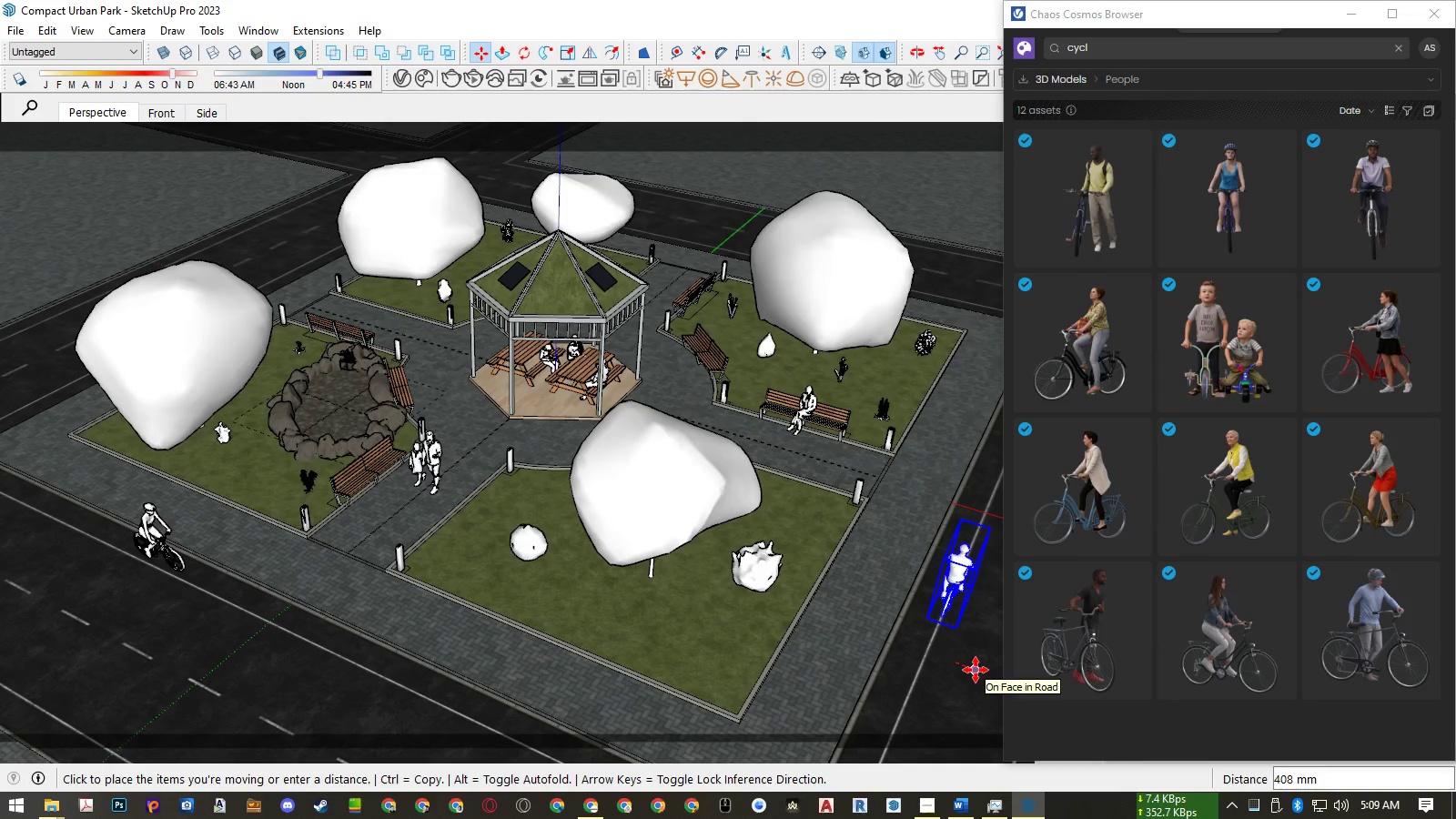 
key(Numpad1)
 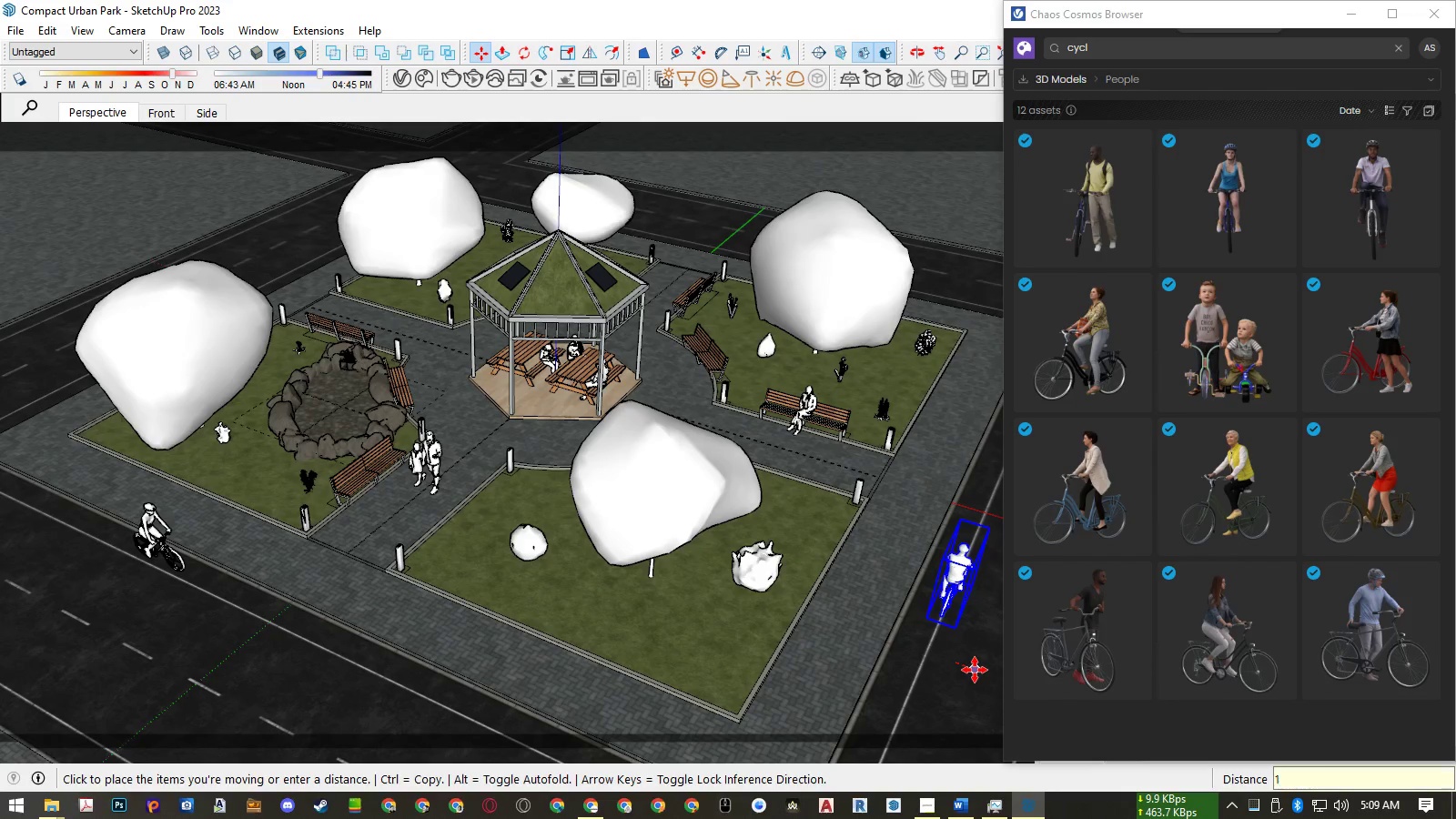 
key(Numpad0)
 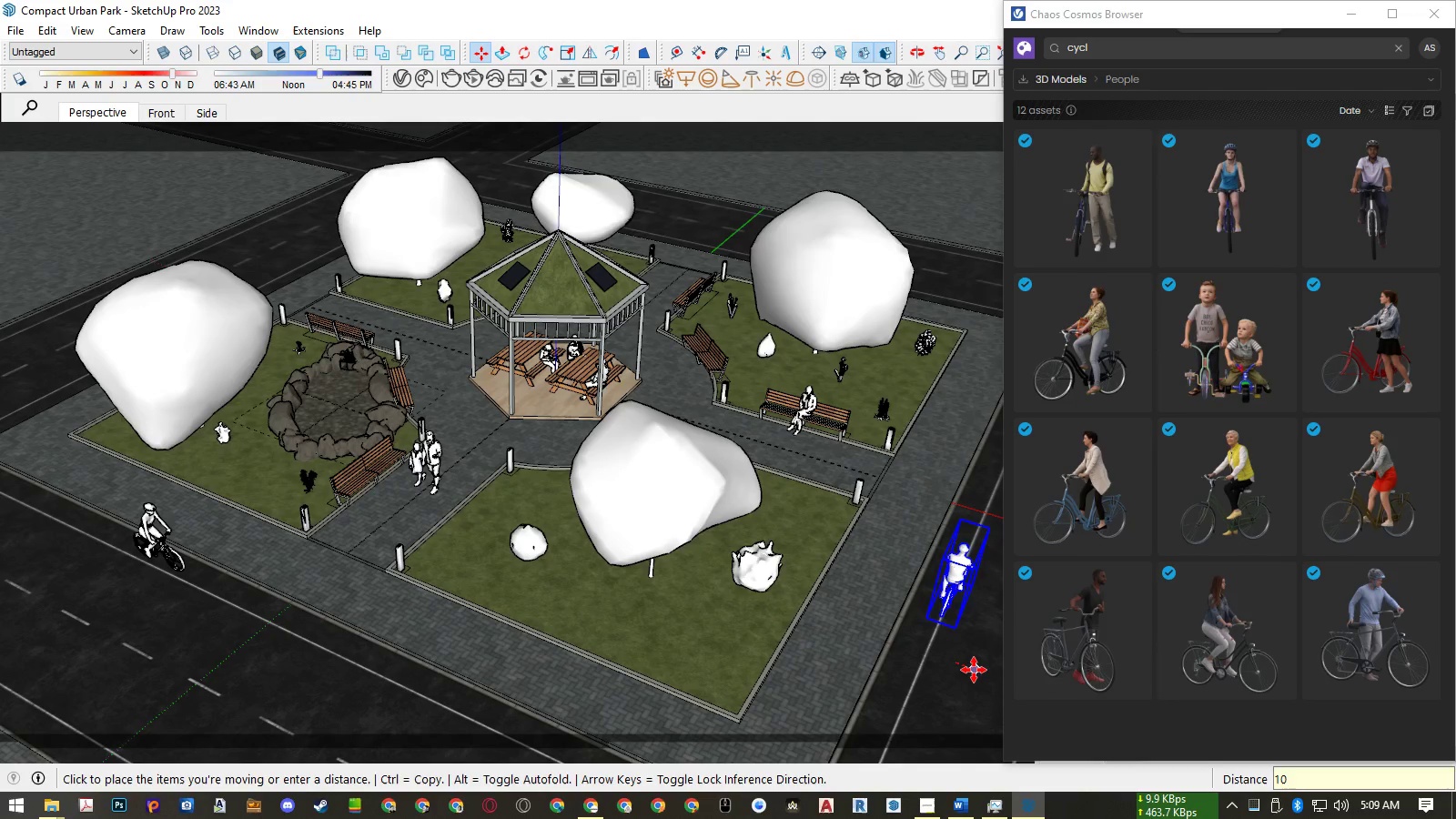 
key(Numpad0)
 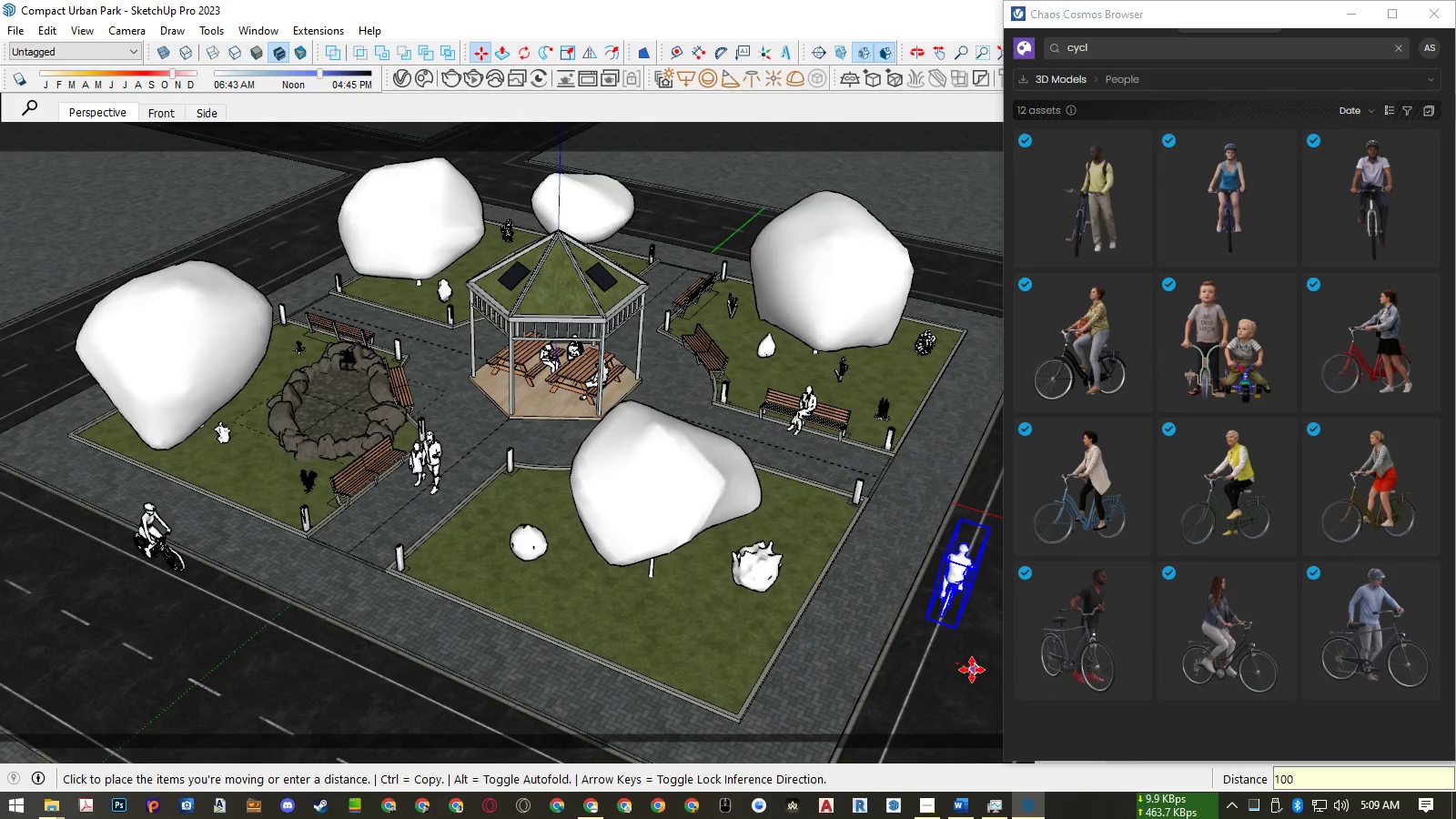 
key(NumpadEnter)
 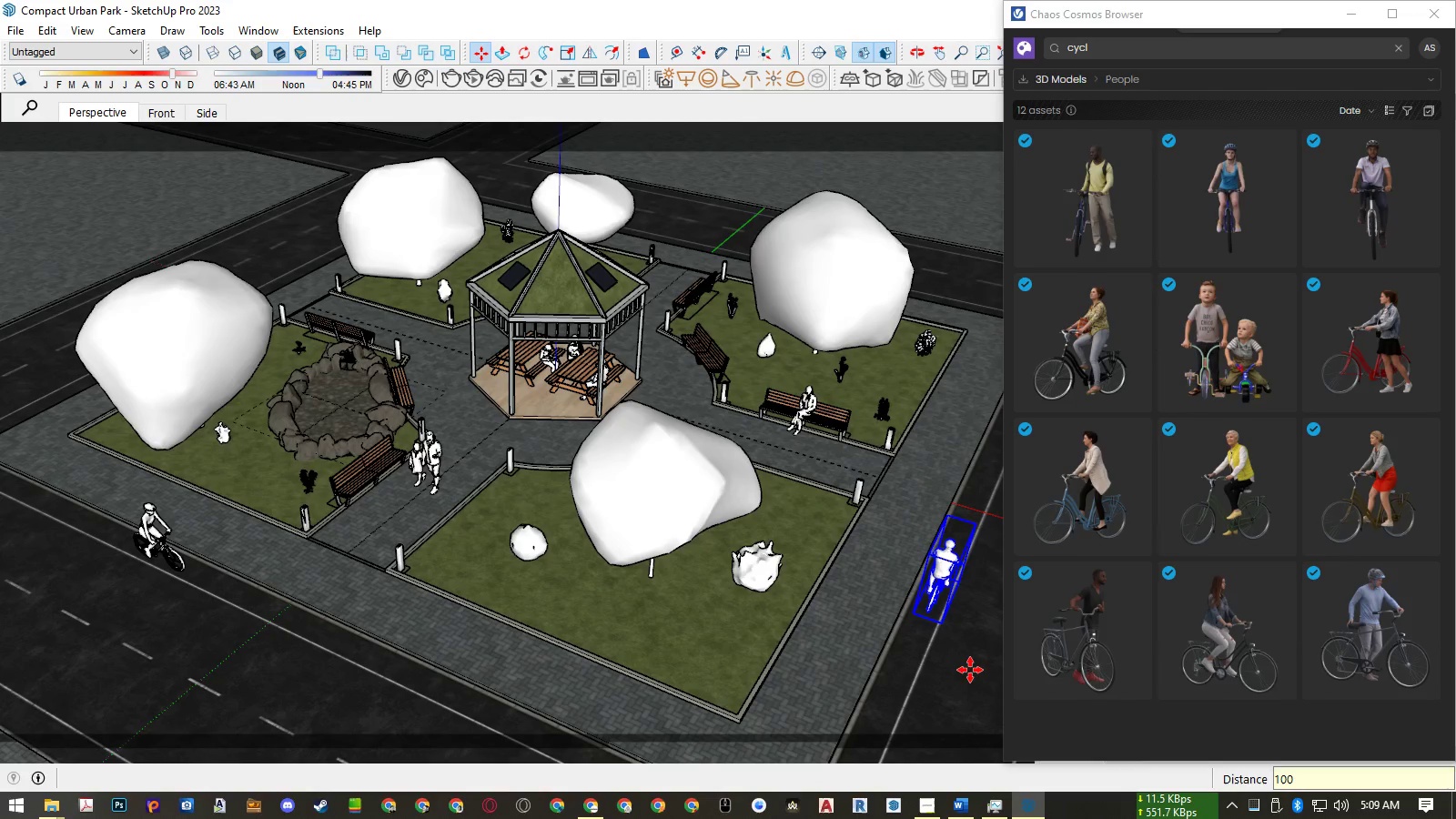 
key(NumpadEnter)
 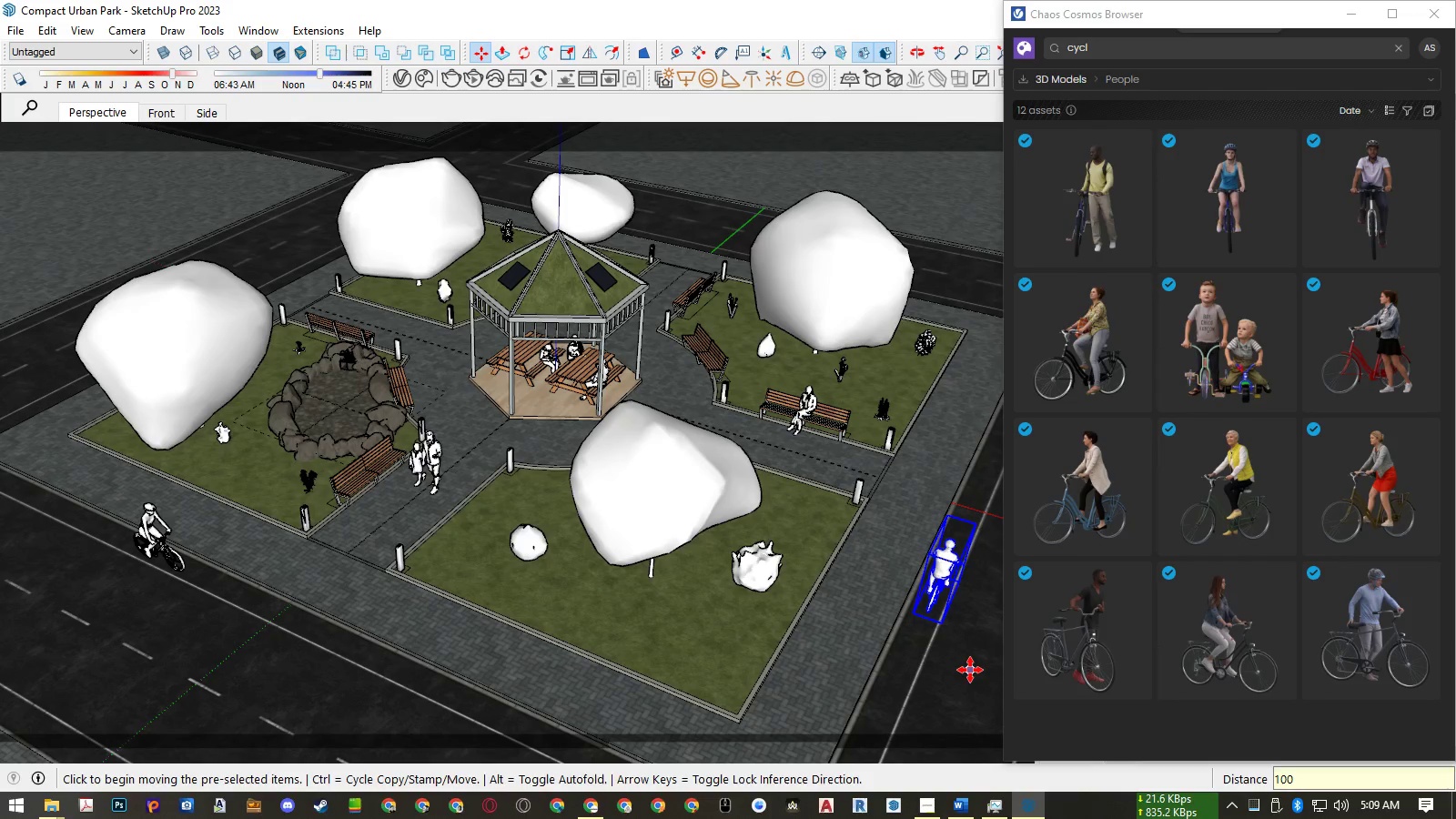 
key(Space)
 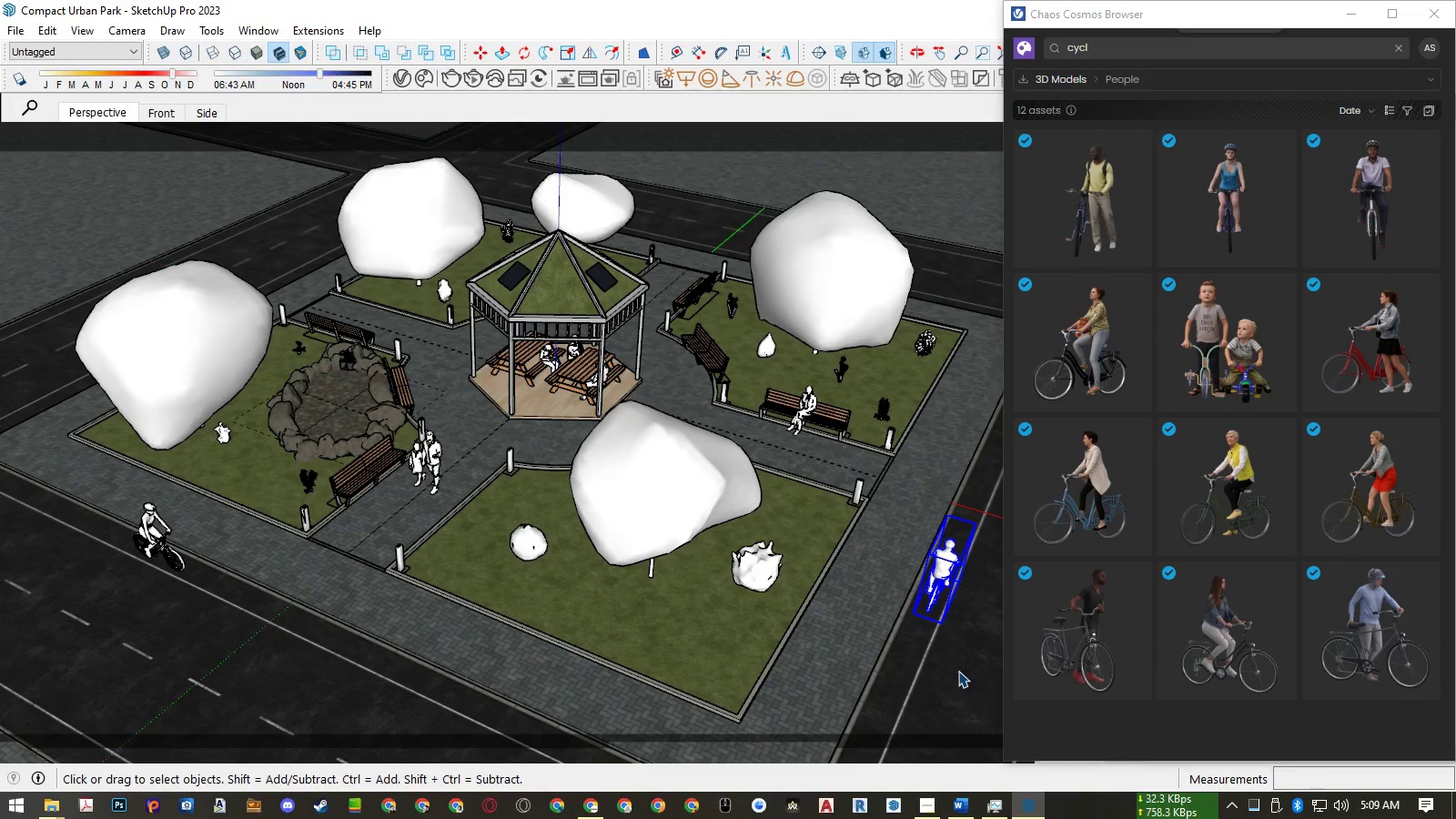 
left_click([958, 671])
 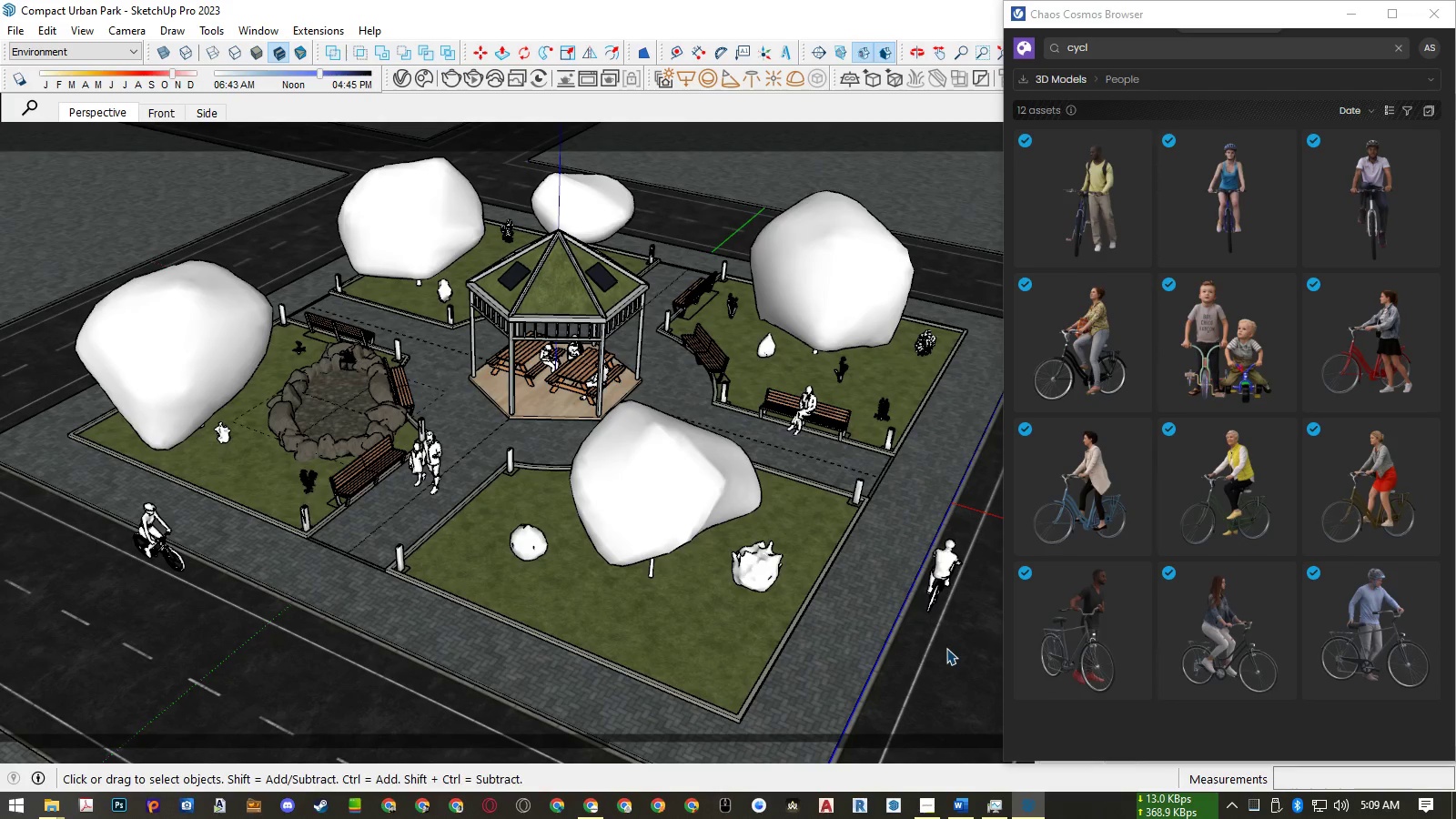 
mouse_move([1156, 382])
 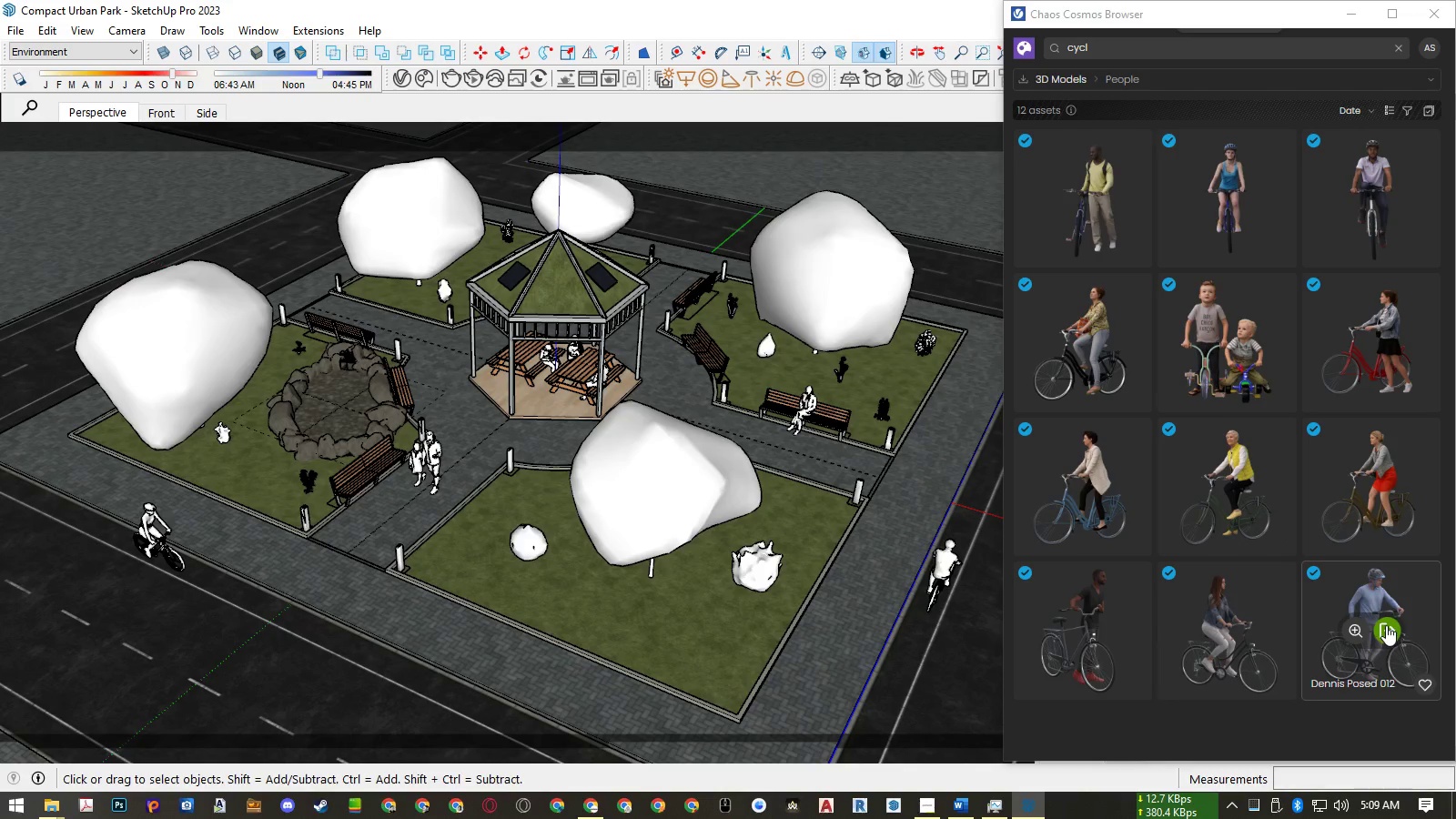 
left_click([1386, 625])
 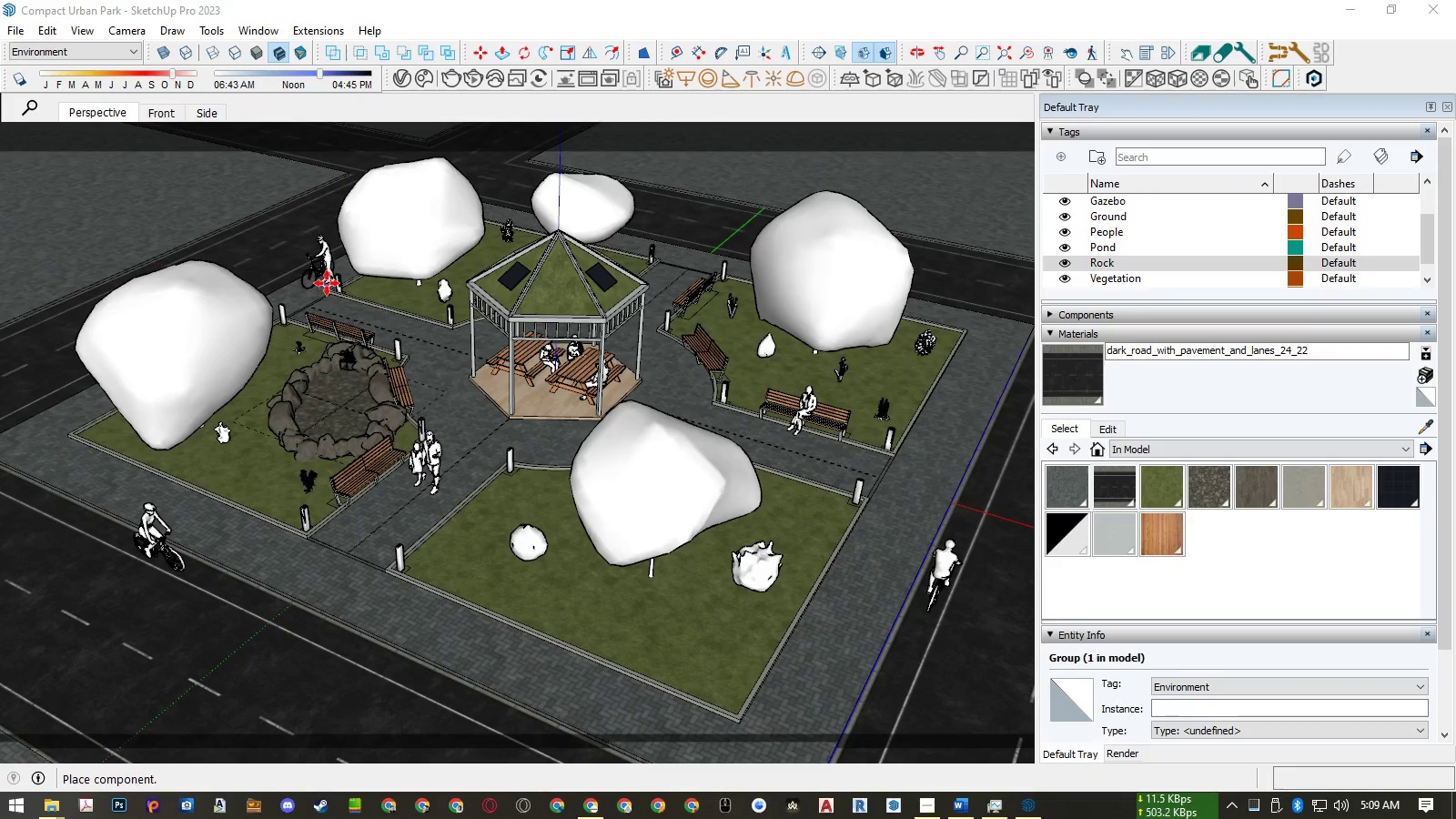 
wait(12.14)
 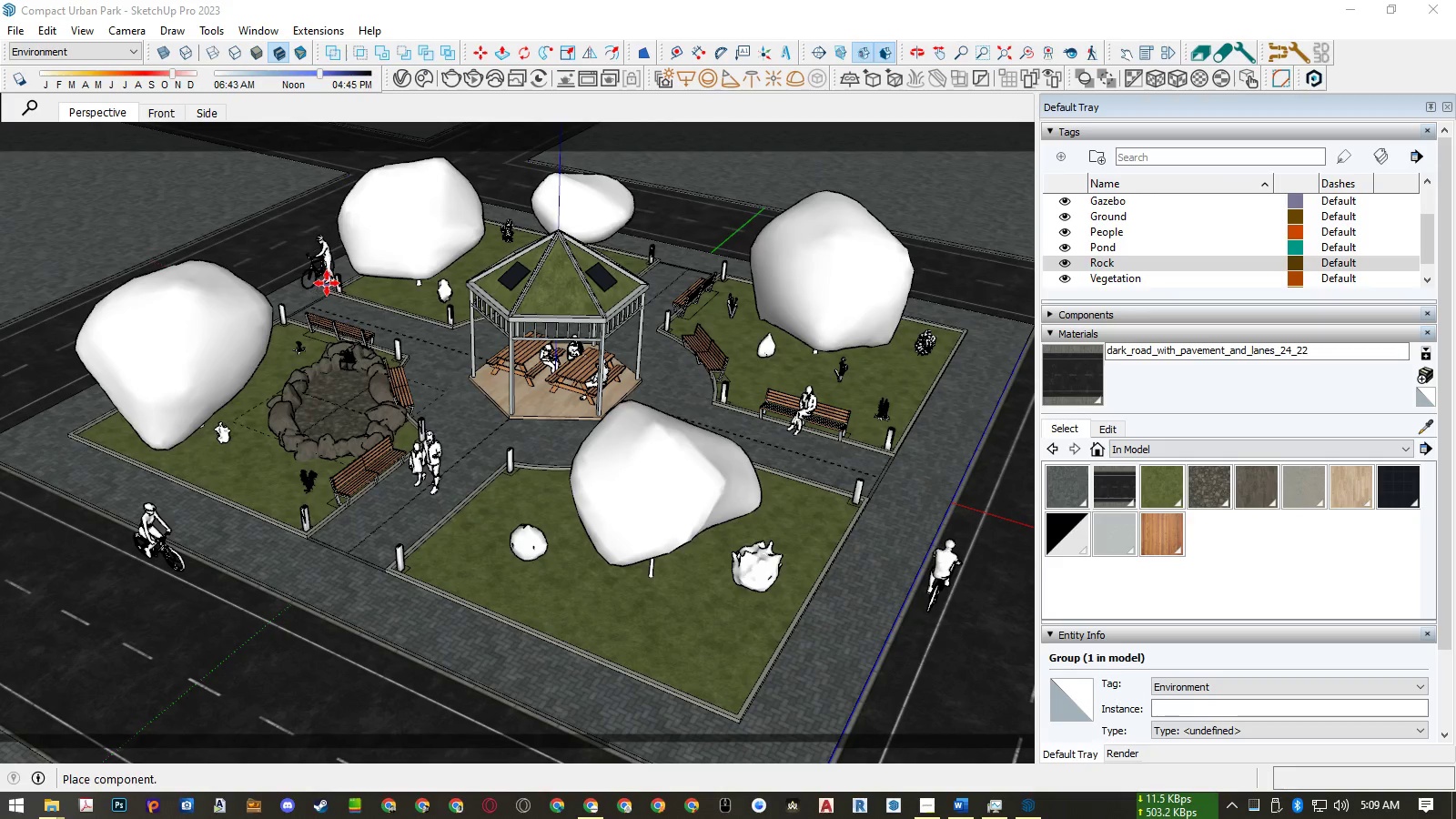 
scroll: coordinate [81, 418], scroll_direction: up, amount: 12.0
 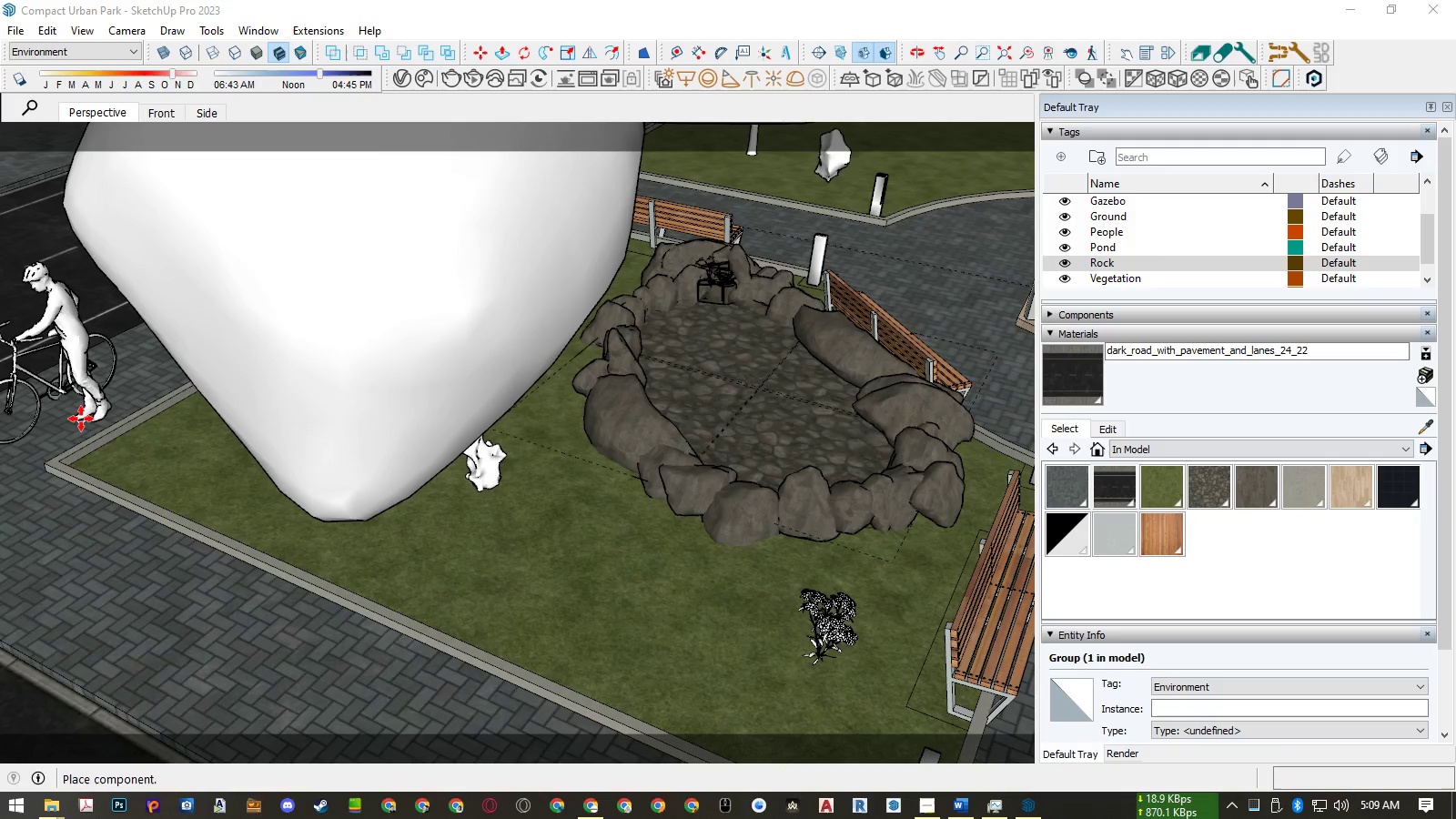 
left_click([81, 419])
 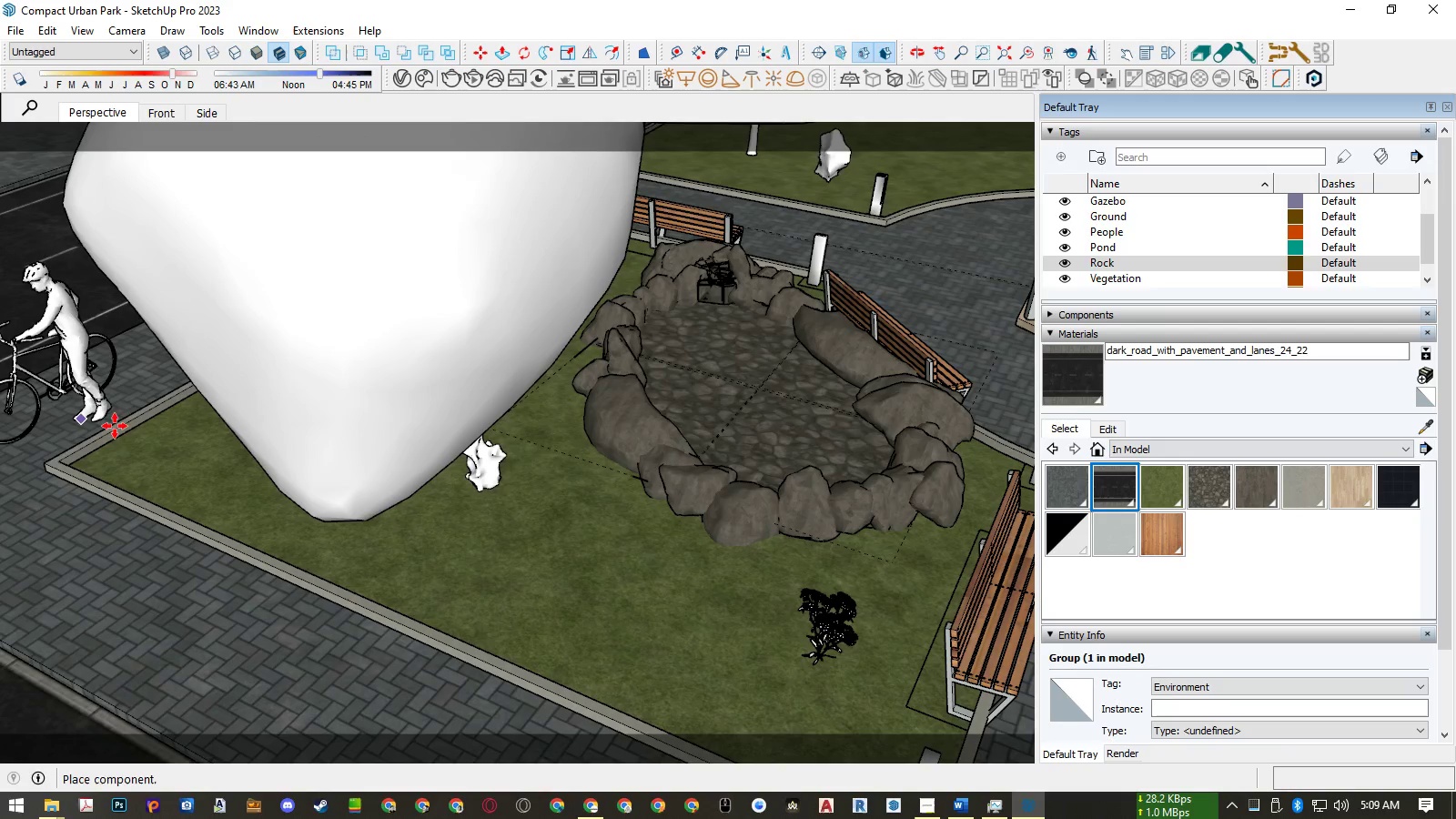 
key(Space)
 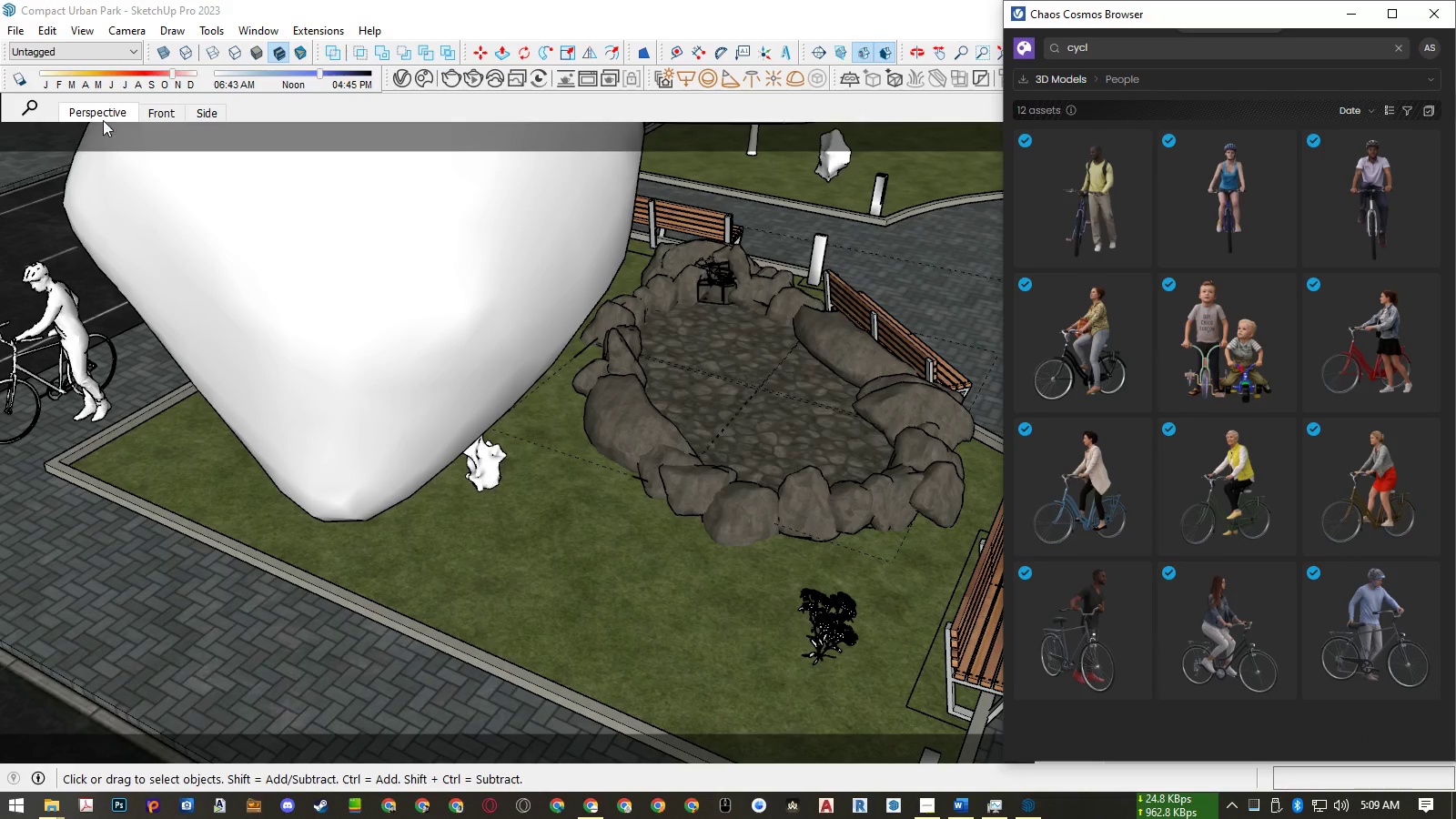 
left_click([101, 114])
 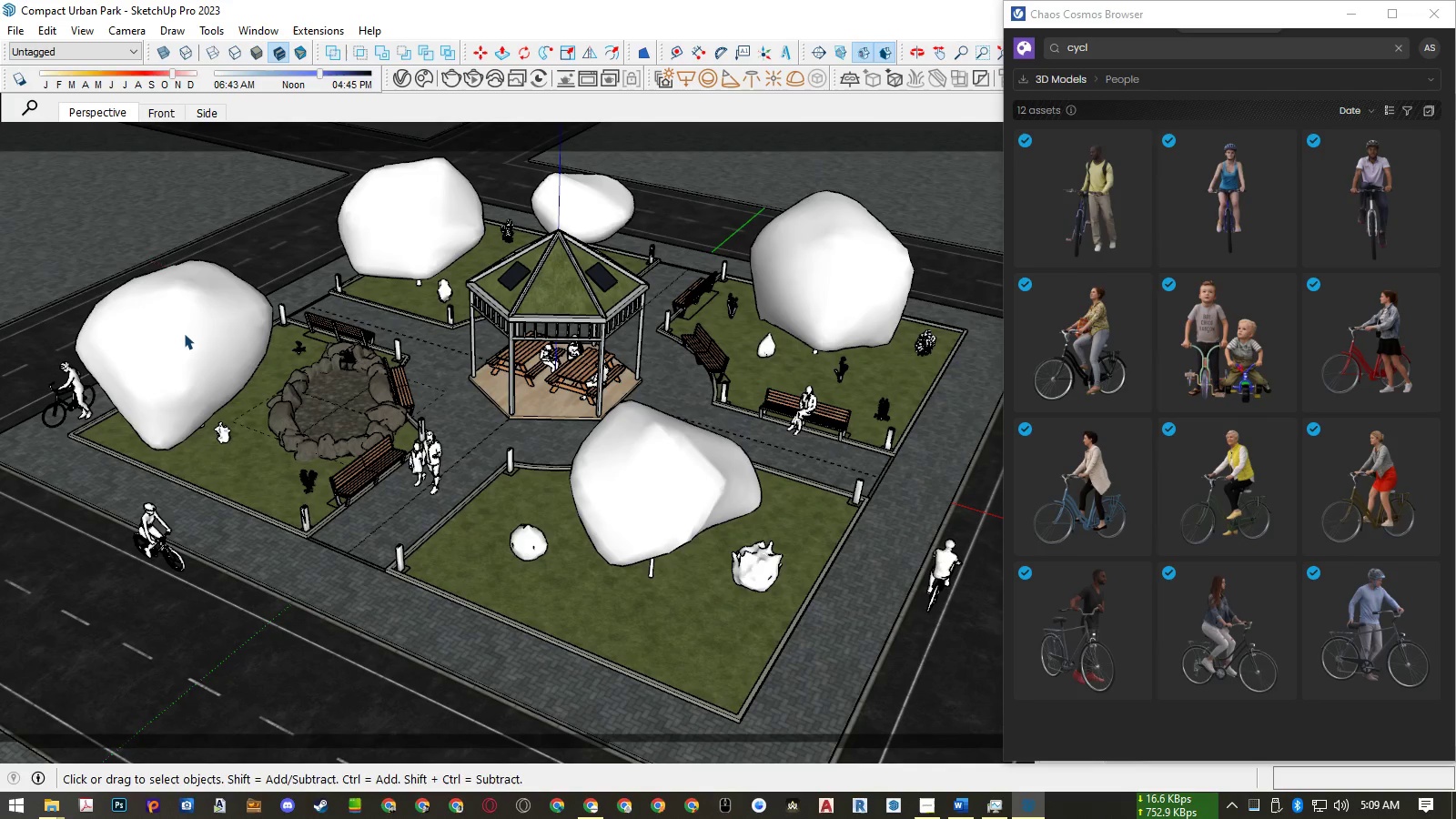 
wait(5.38)
 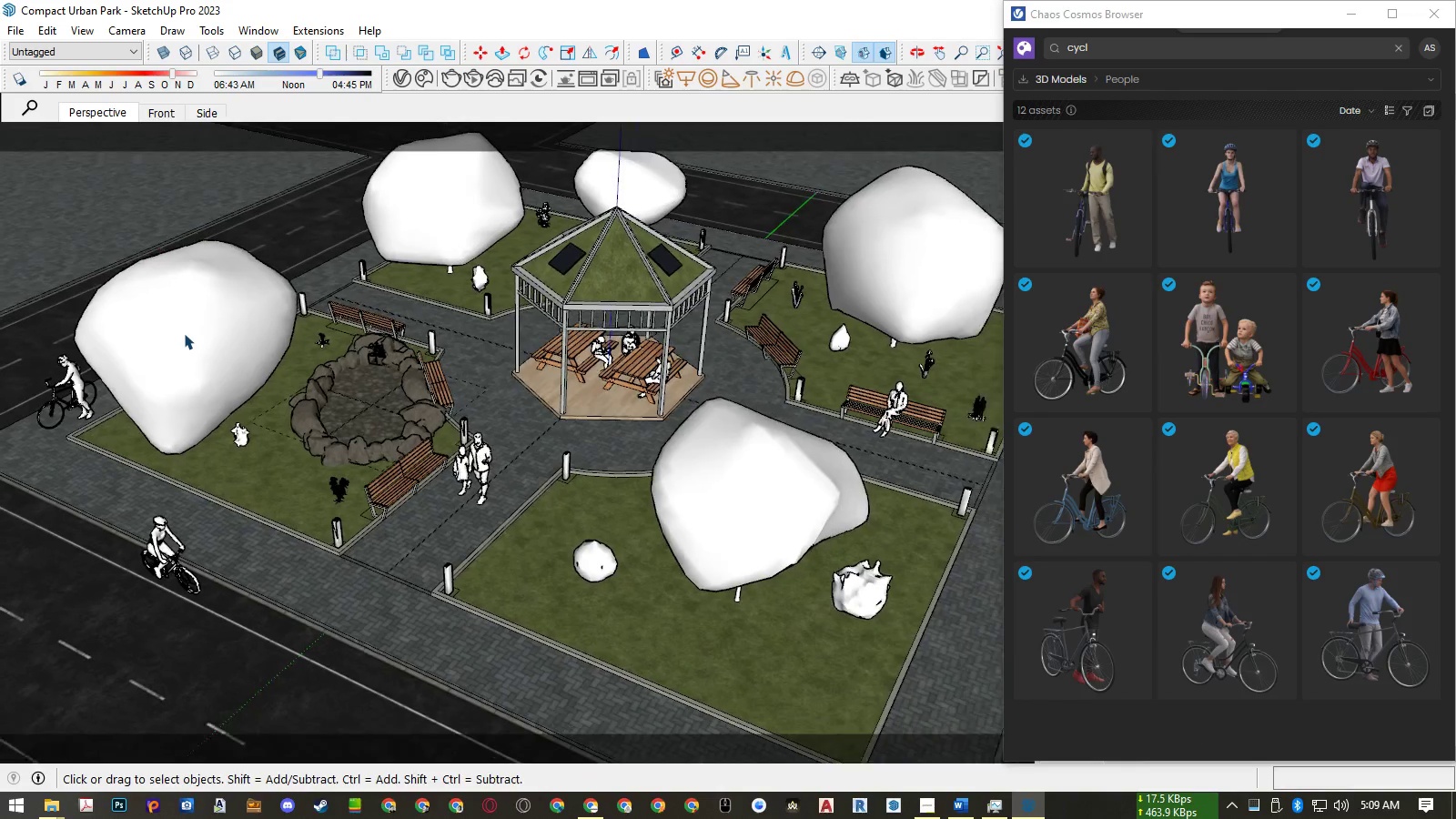 
left_click([164, 115])
 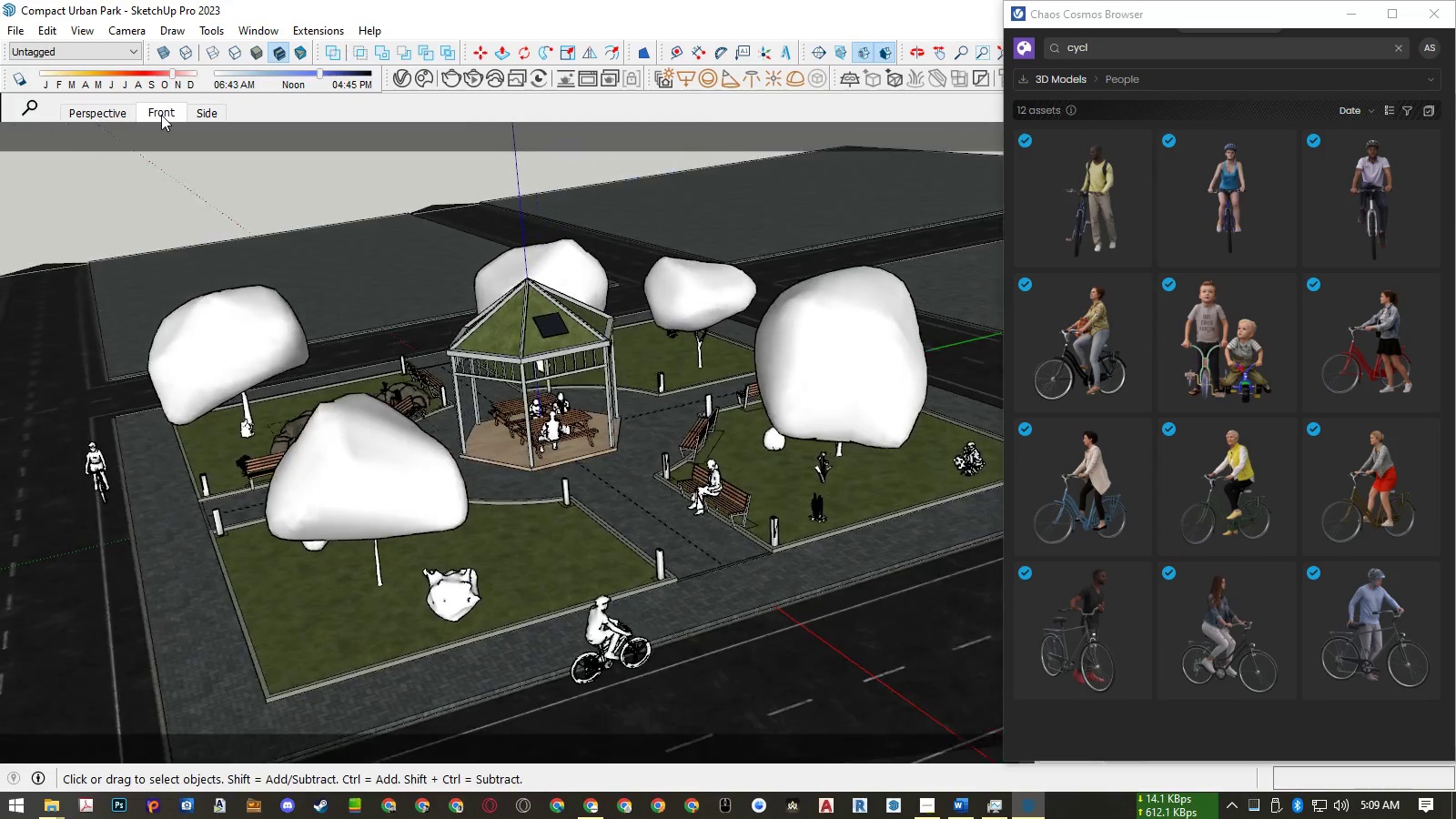 
left_click([118, 105])
 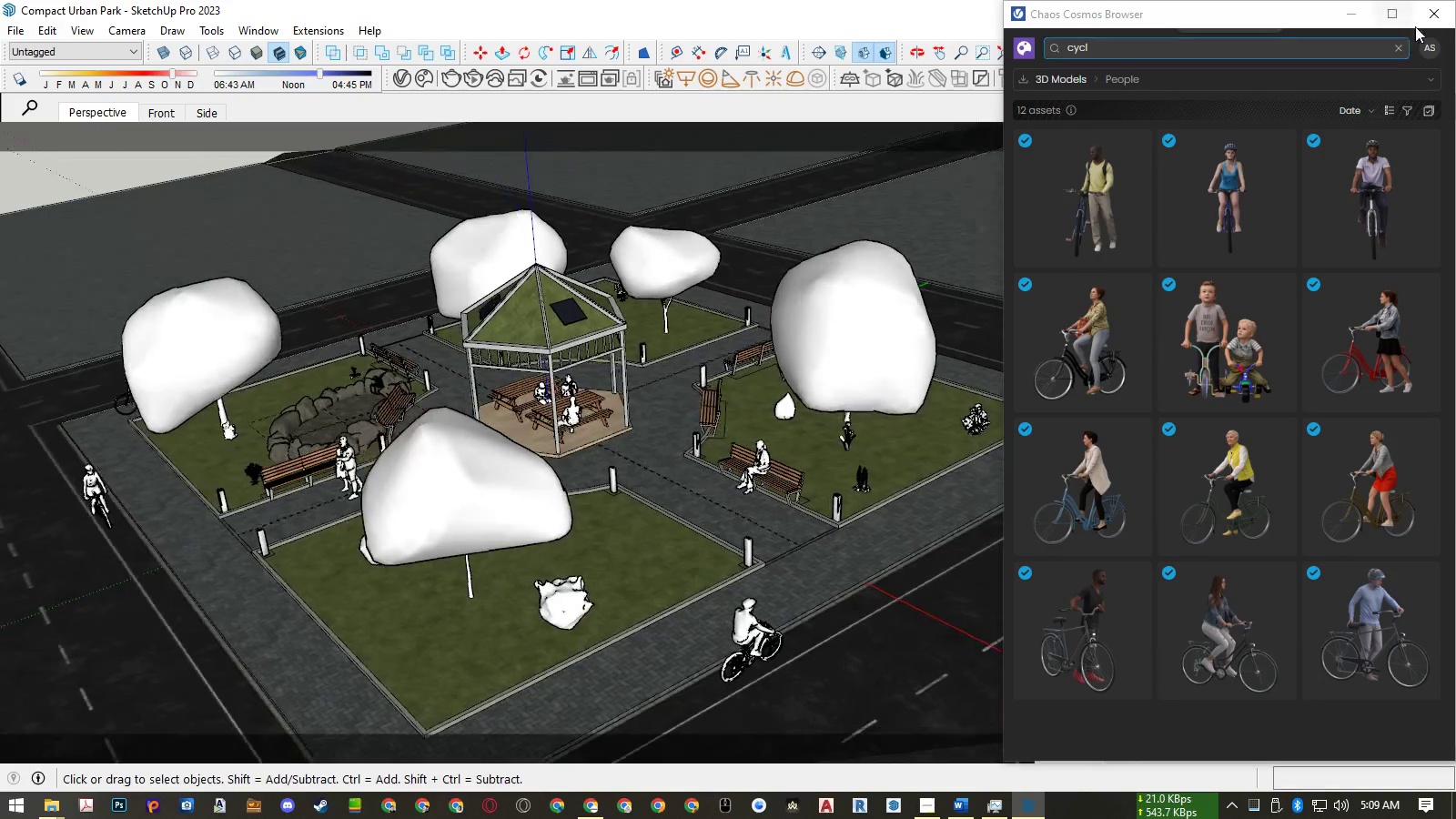 
left_click([1431, 12])
 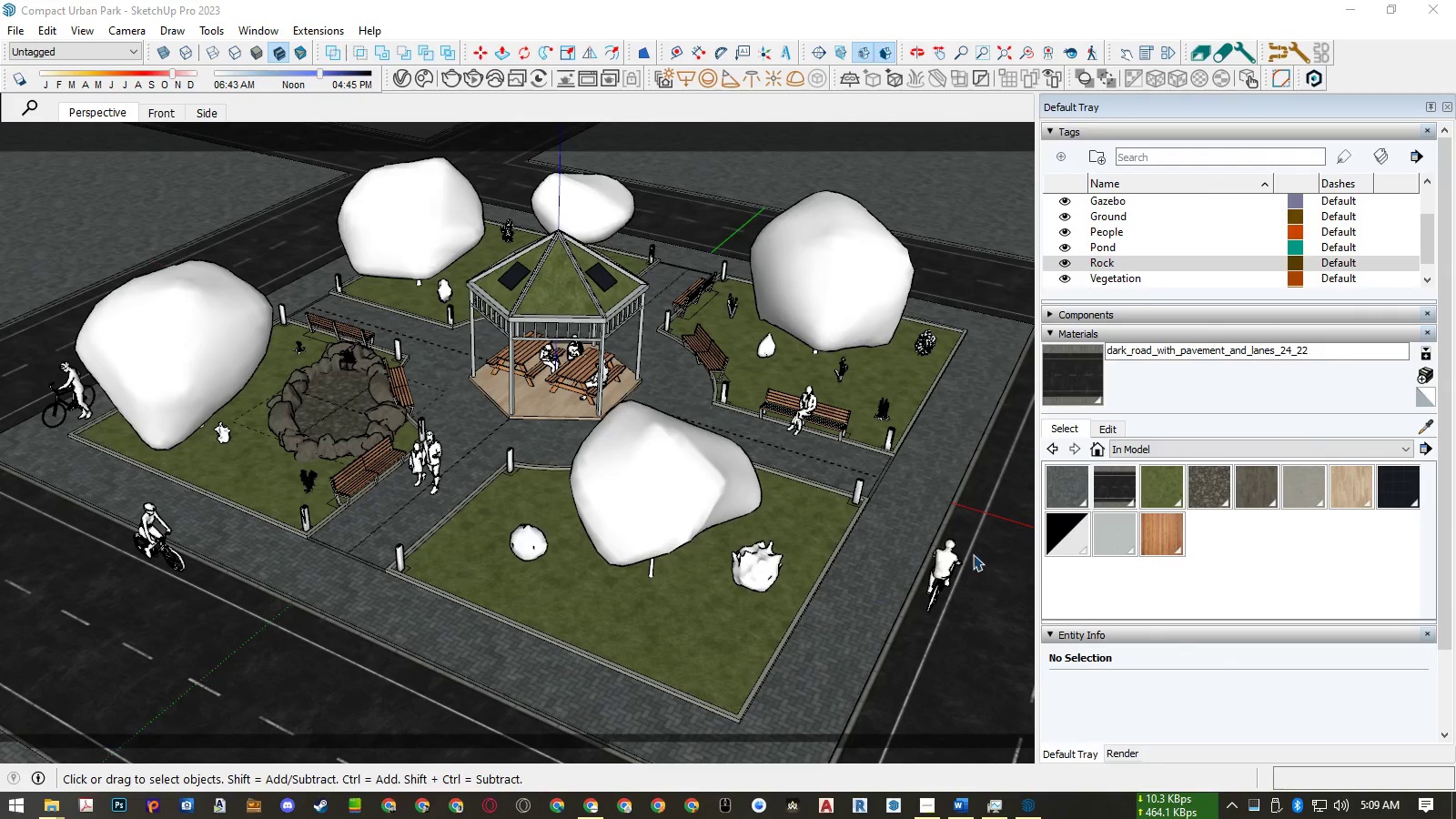 
left_click([951, 557])
 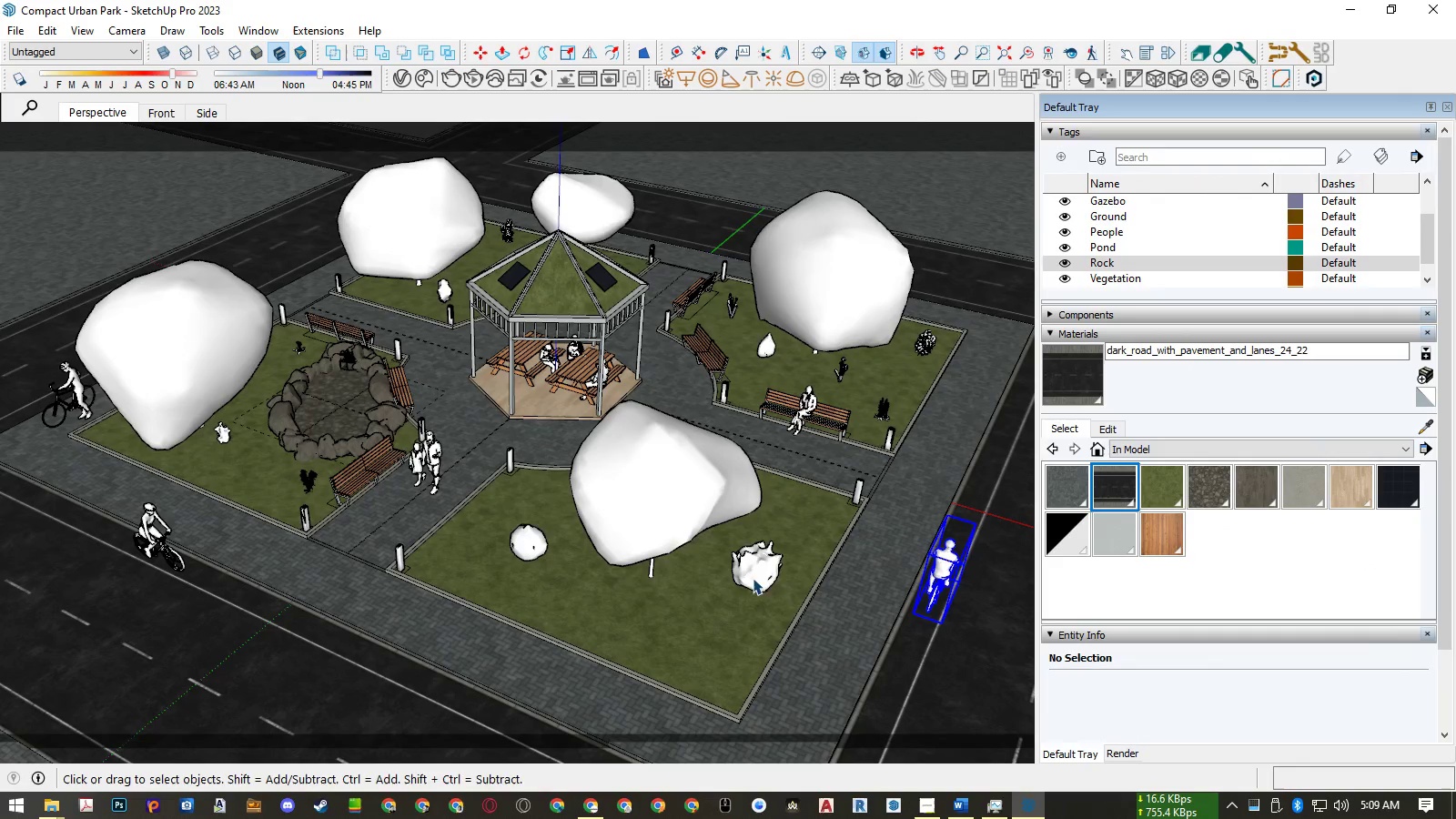 
hold_key(key=ControlLeft, duration=1.53)
left_click([150, 527])
 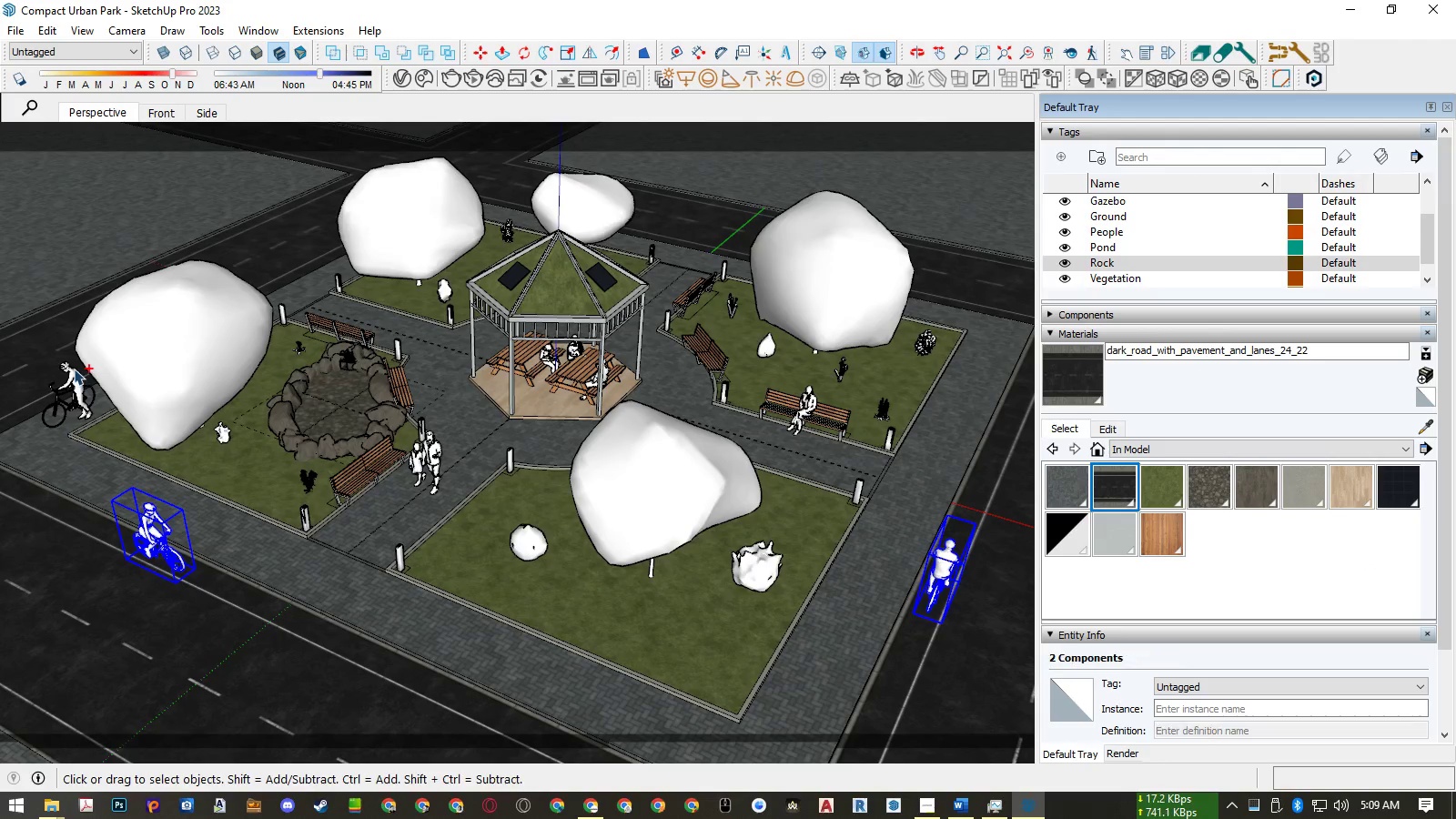 
hold_key(key=ControlLeft, duration=0.41)
left_click([74, 376])
 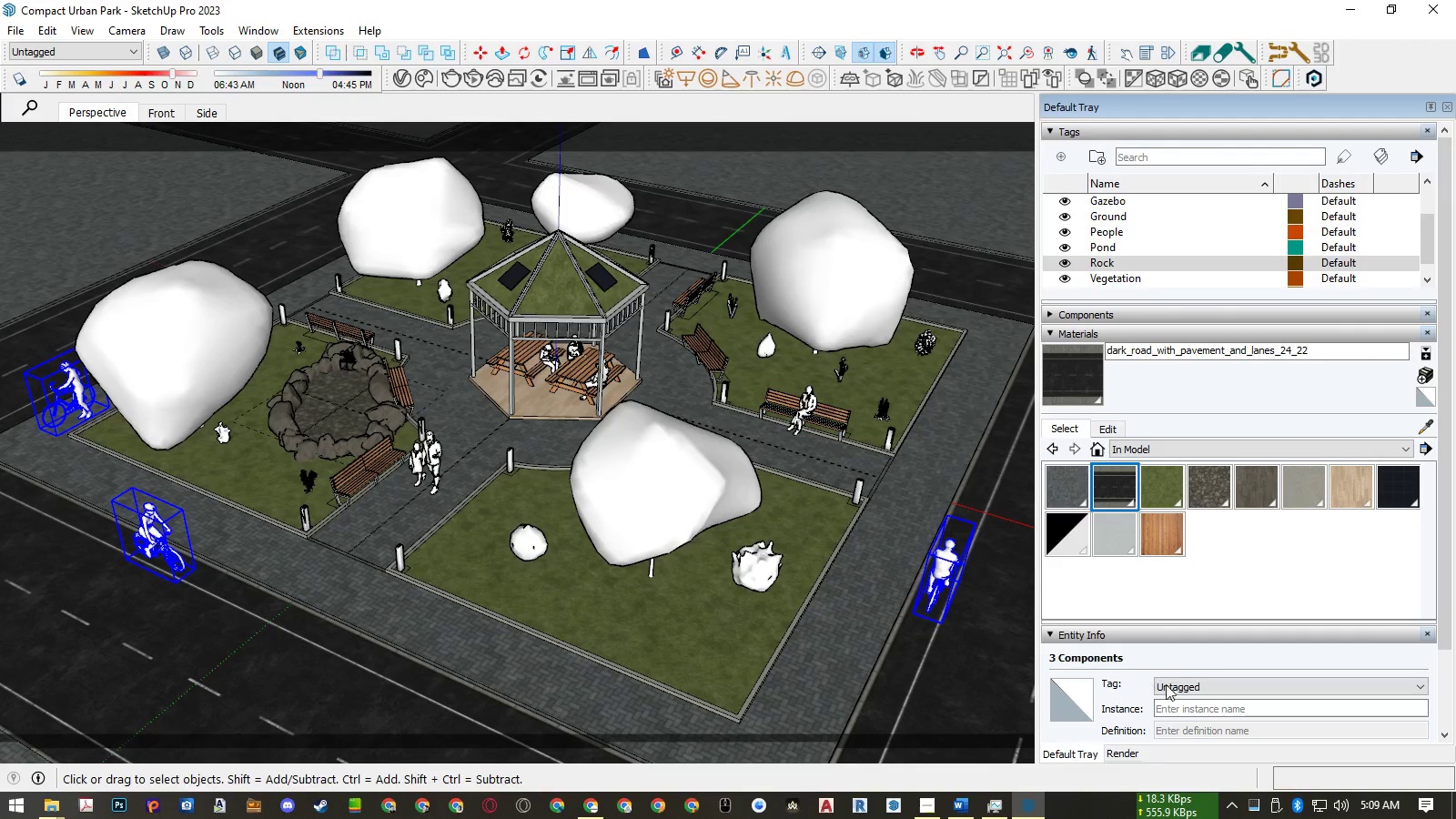 
left_click([1186, 690])
 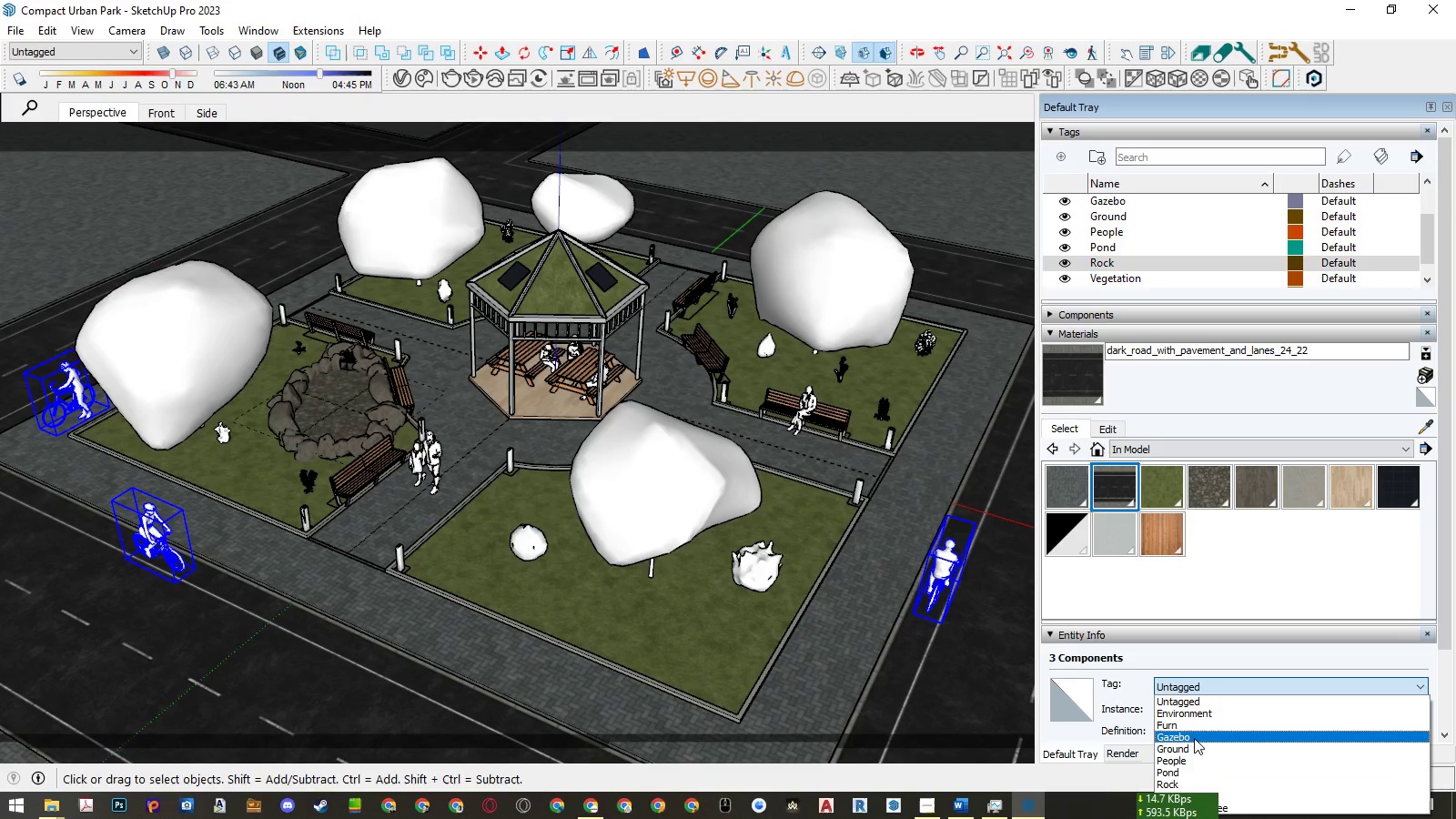 
left_click([1194, 754])
 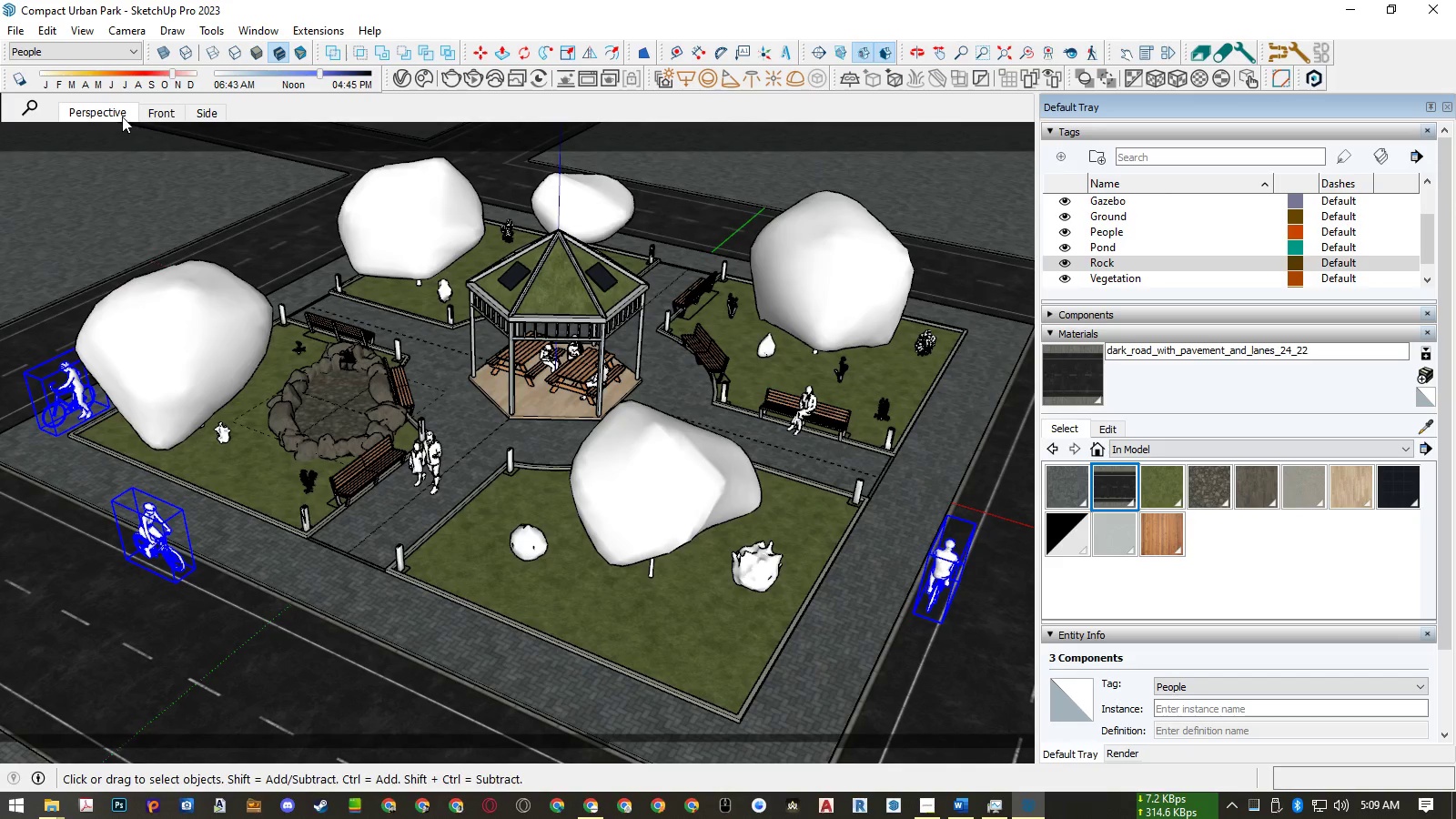 
left_click([147, 112])
 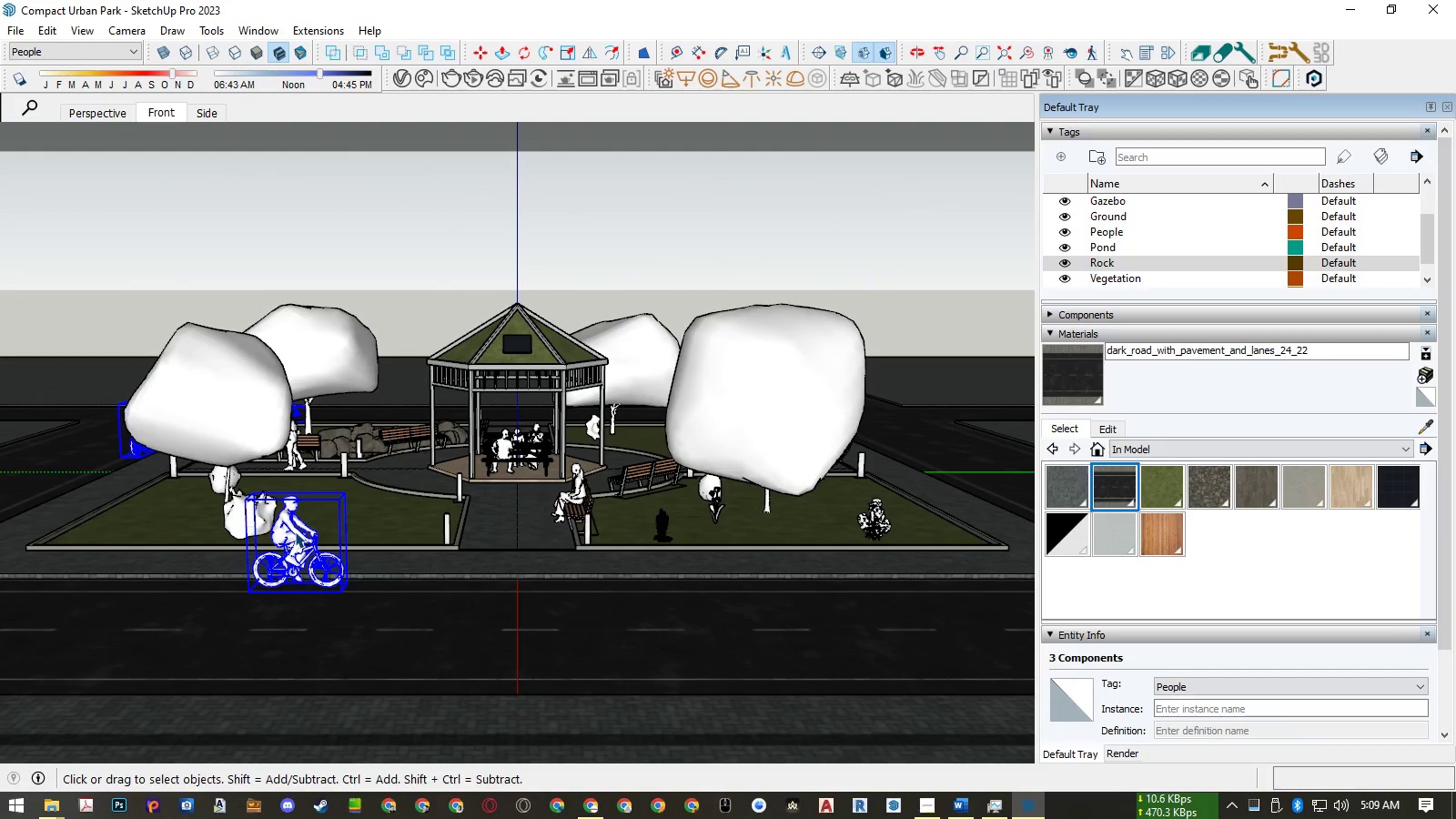 
left_click([429, 192])
 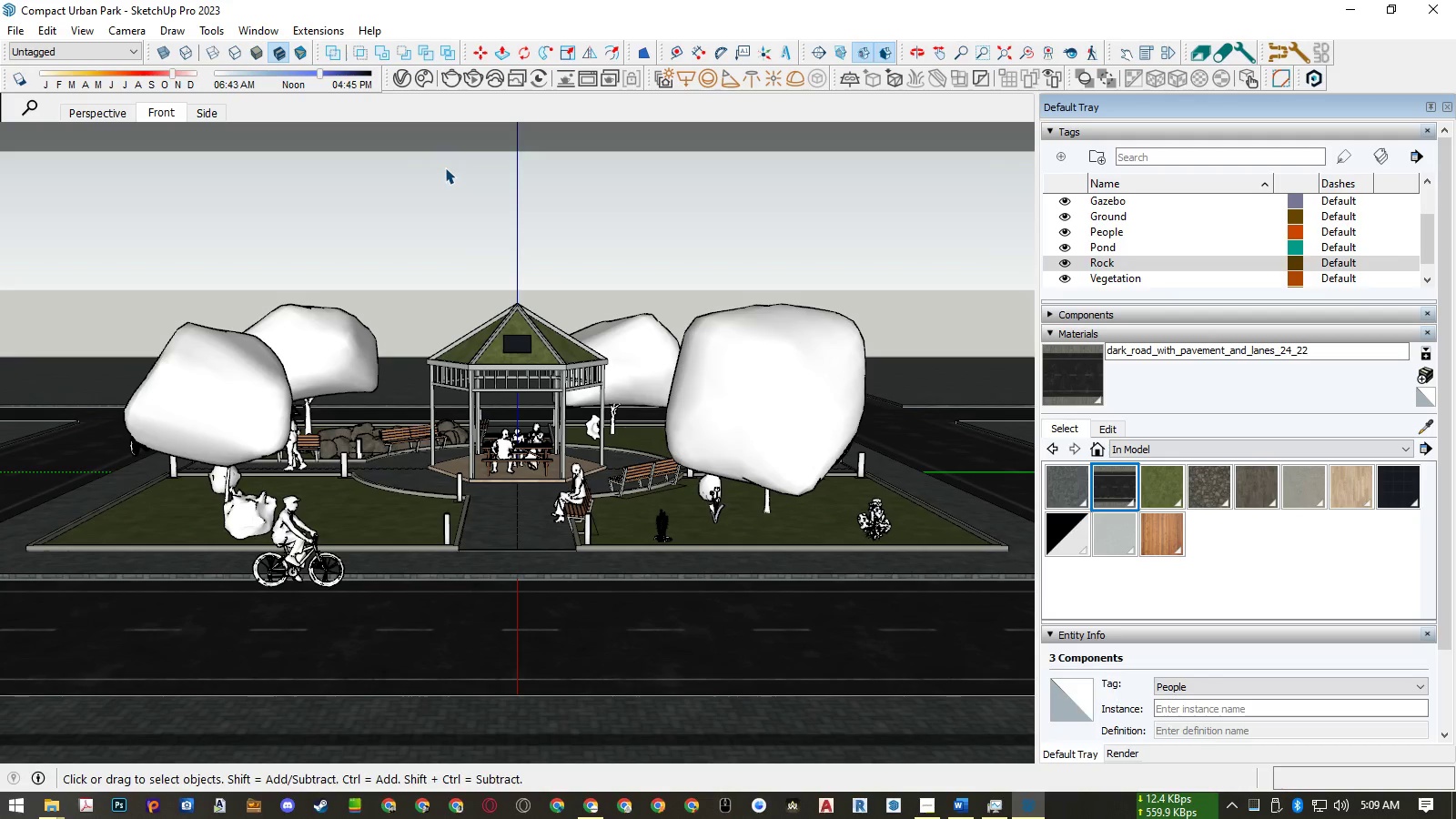 
key(Control+S)
 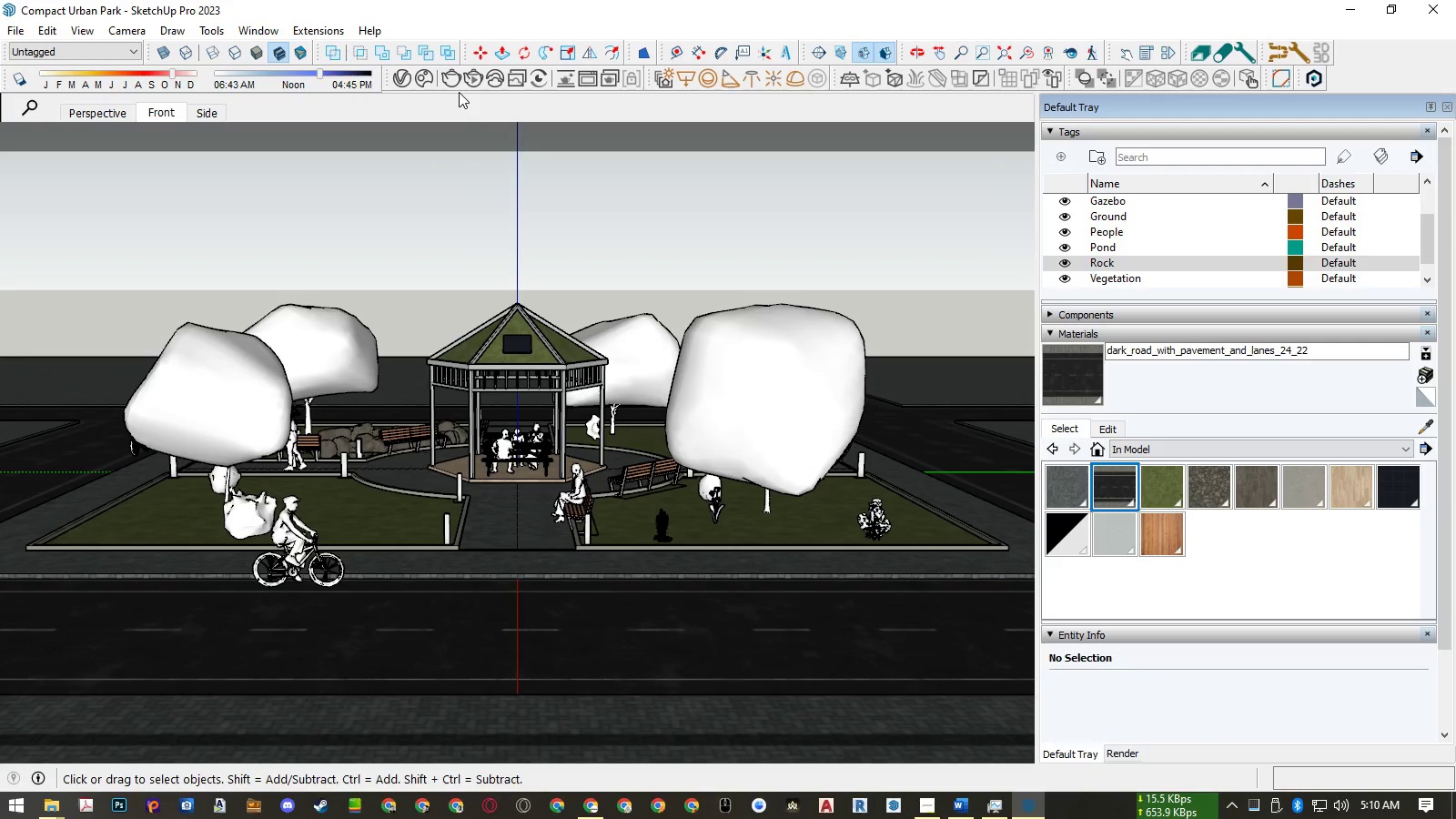 
wait(6.39)
 